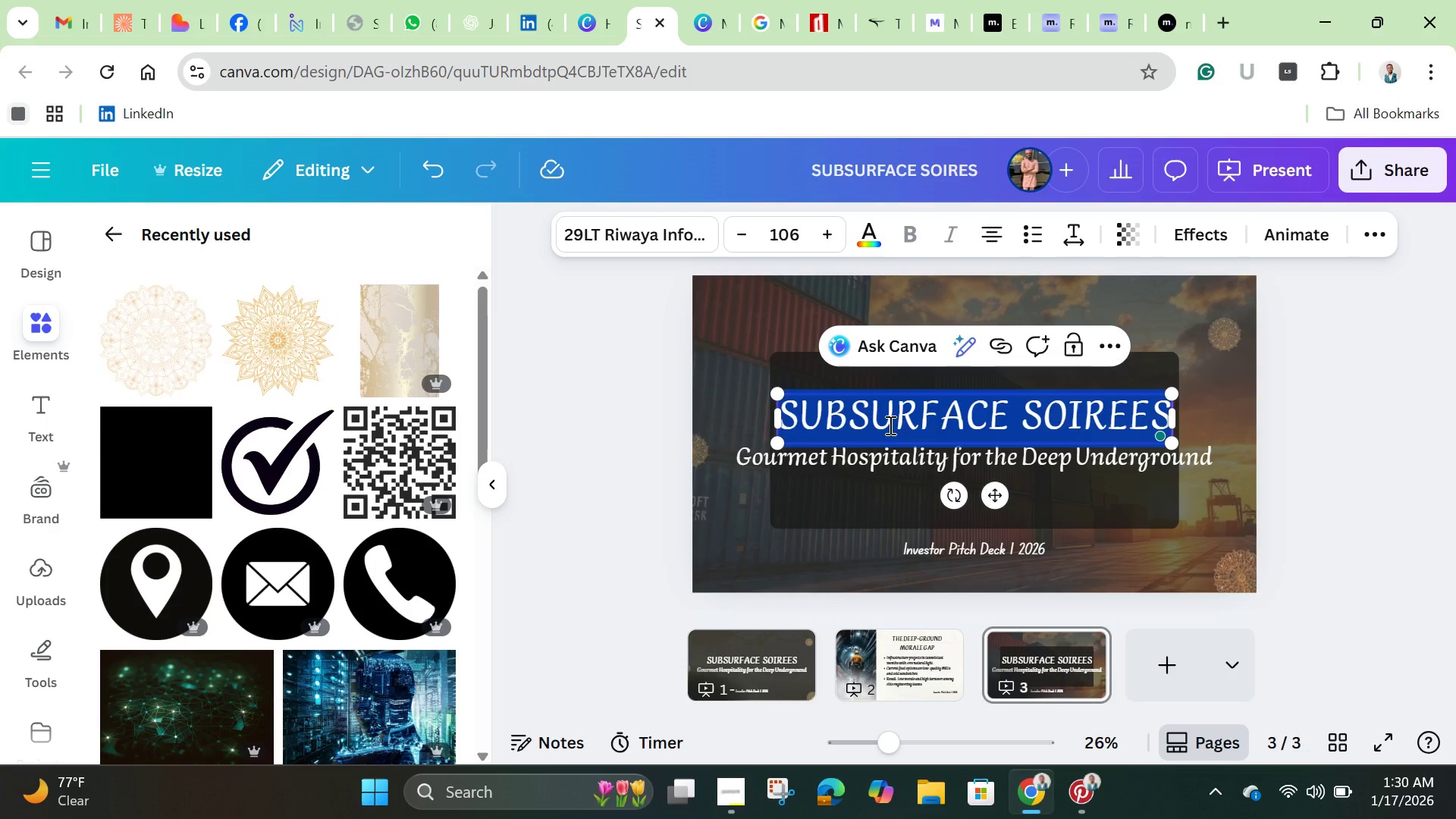 
key(Backspace)
 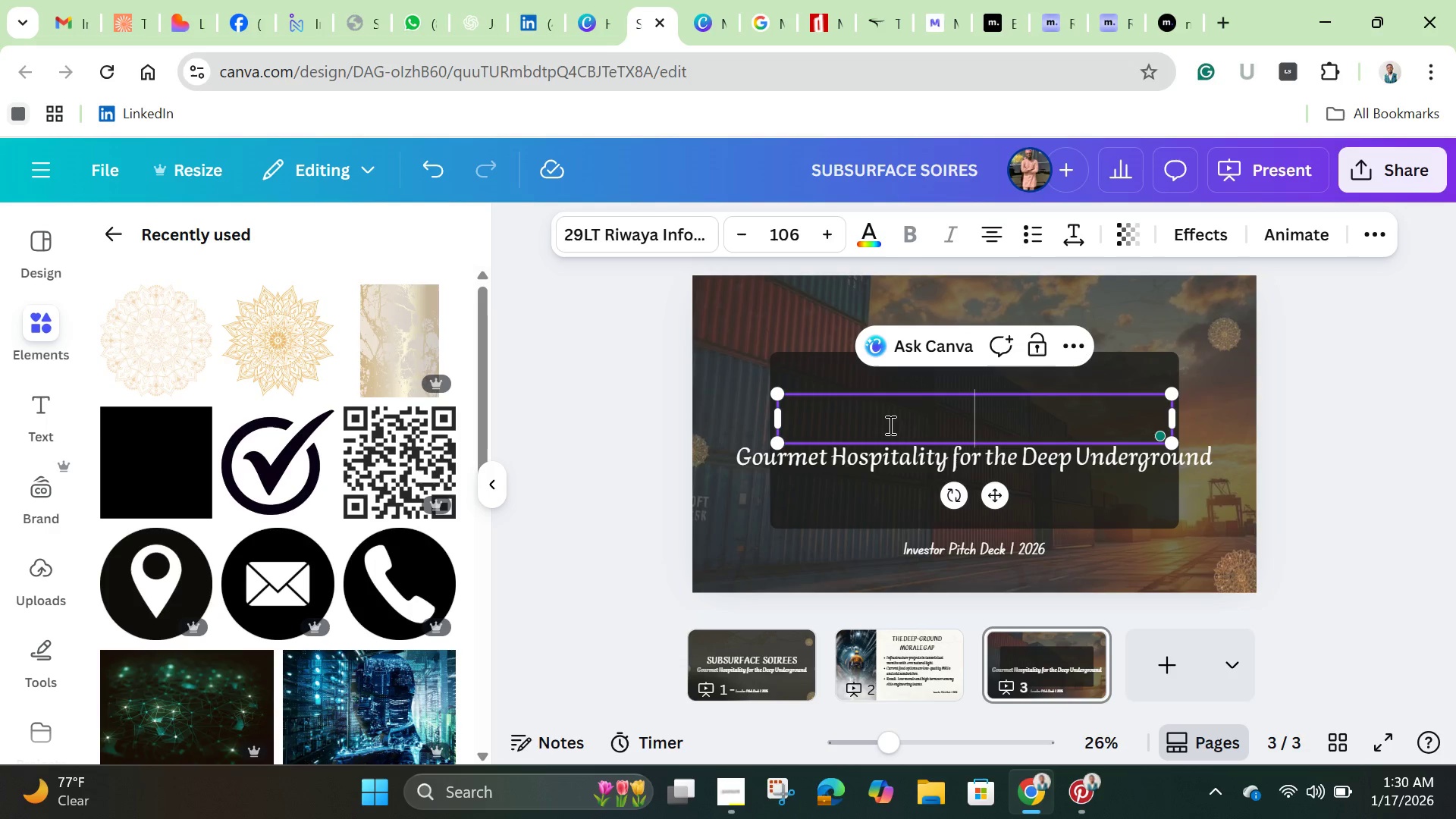 
key(Control+V)
 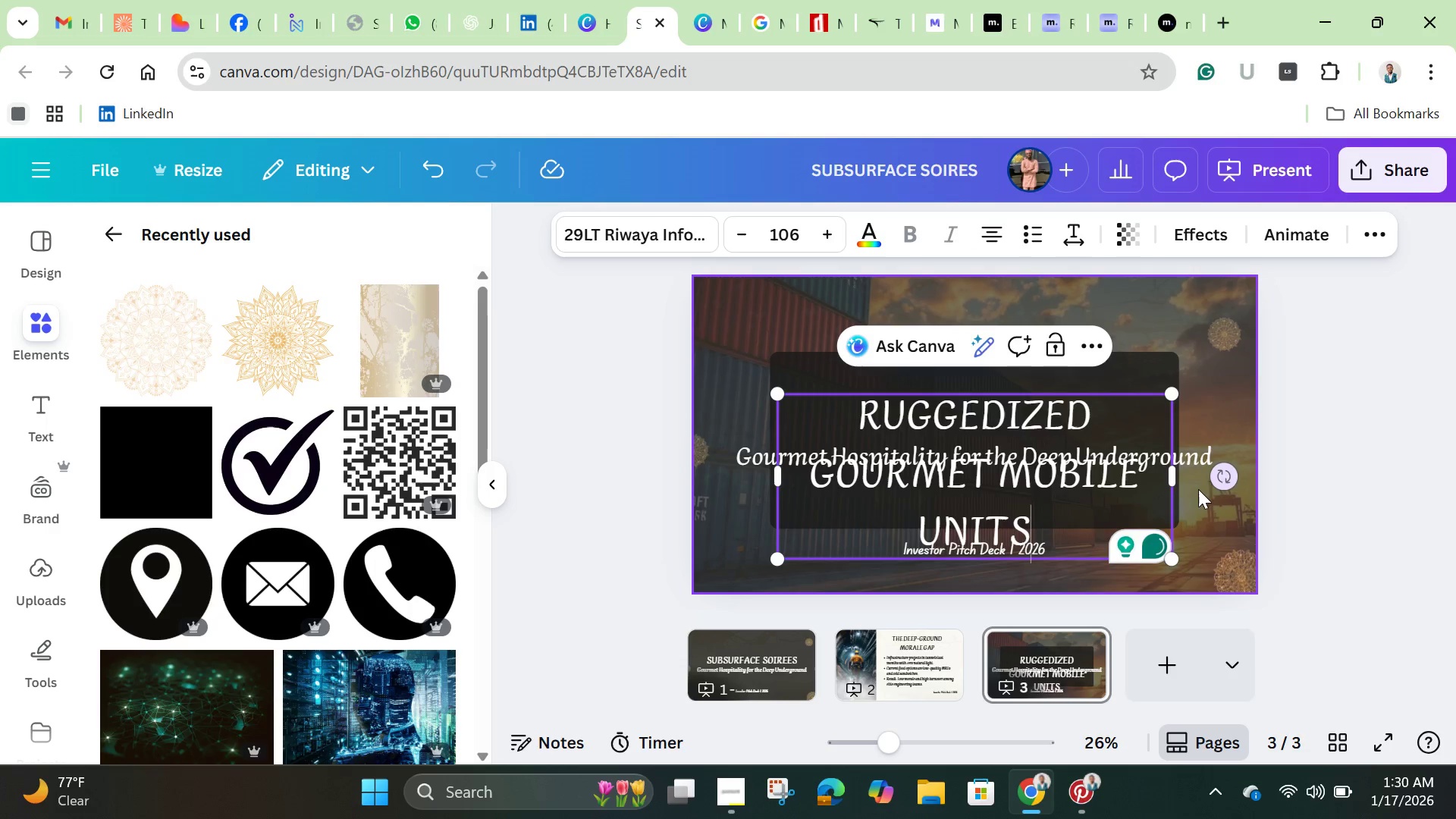 
left_click_drag(start_coordinate=[1177, 479], to_coordinate=[1216, 522])
 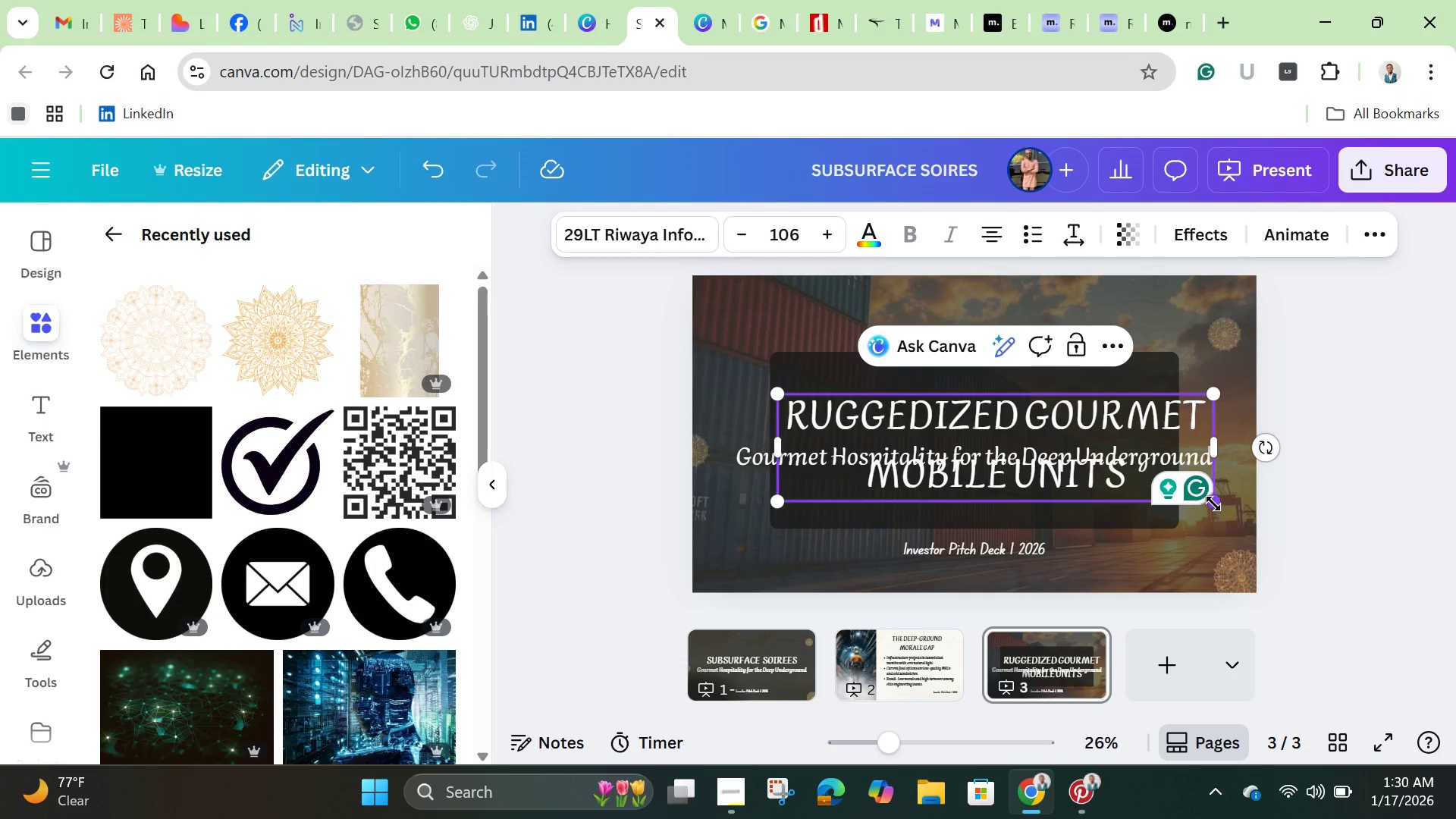 
left_click_drag(start_coordinate=[1215, 504], to_coordinate=[935, 440])
 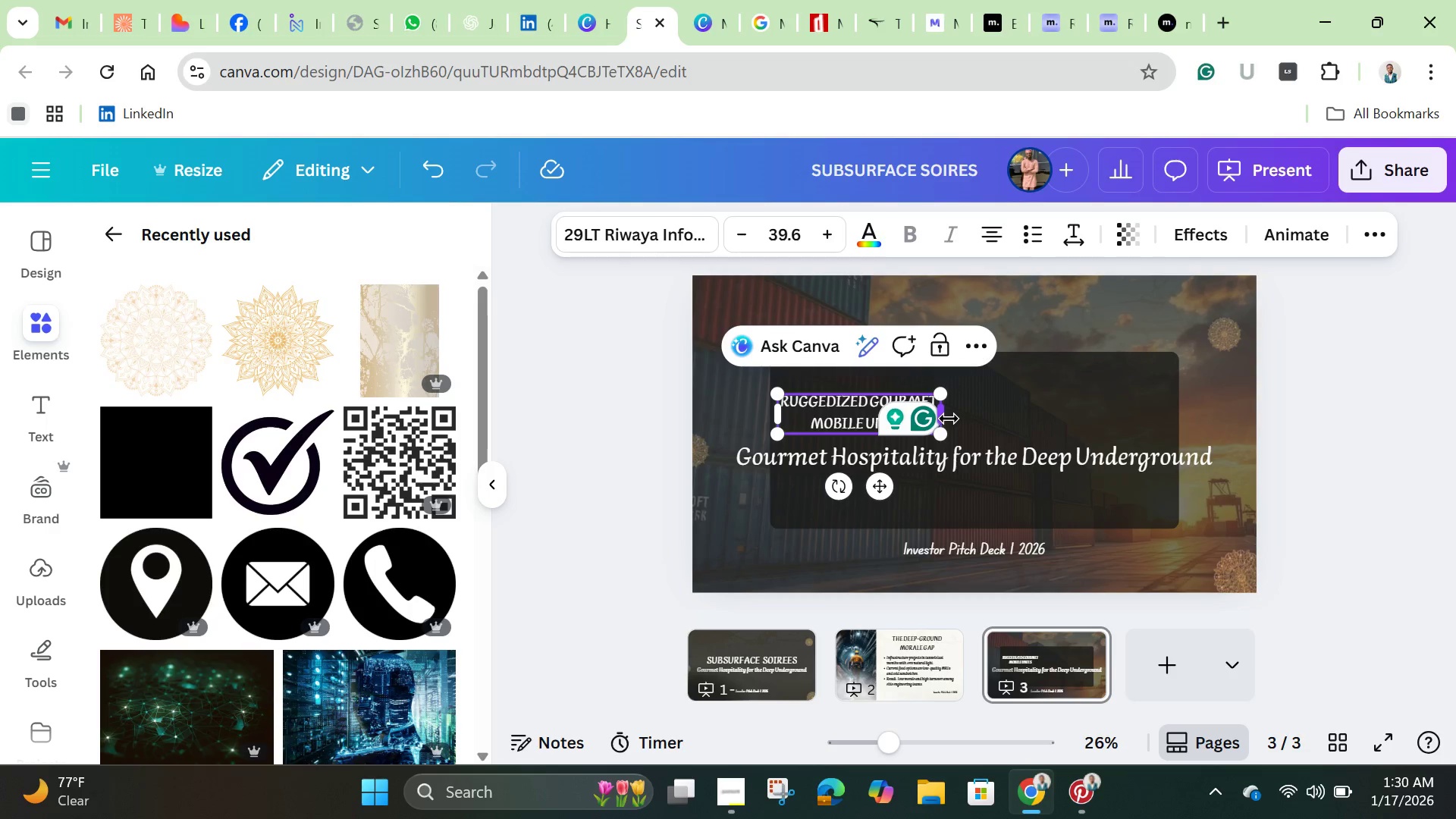 
left_click_drag(start_coordinate=[949, 419], to_coordinate=[1122, 426])
 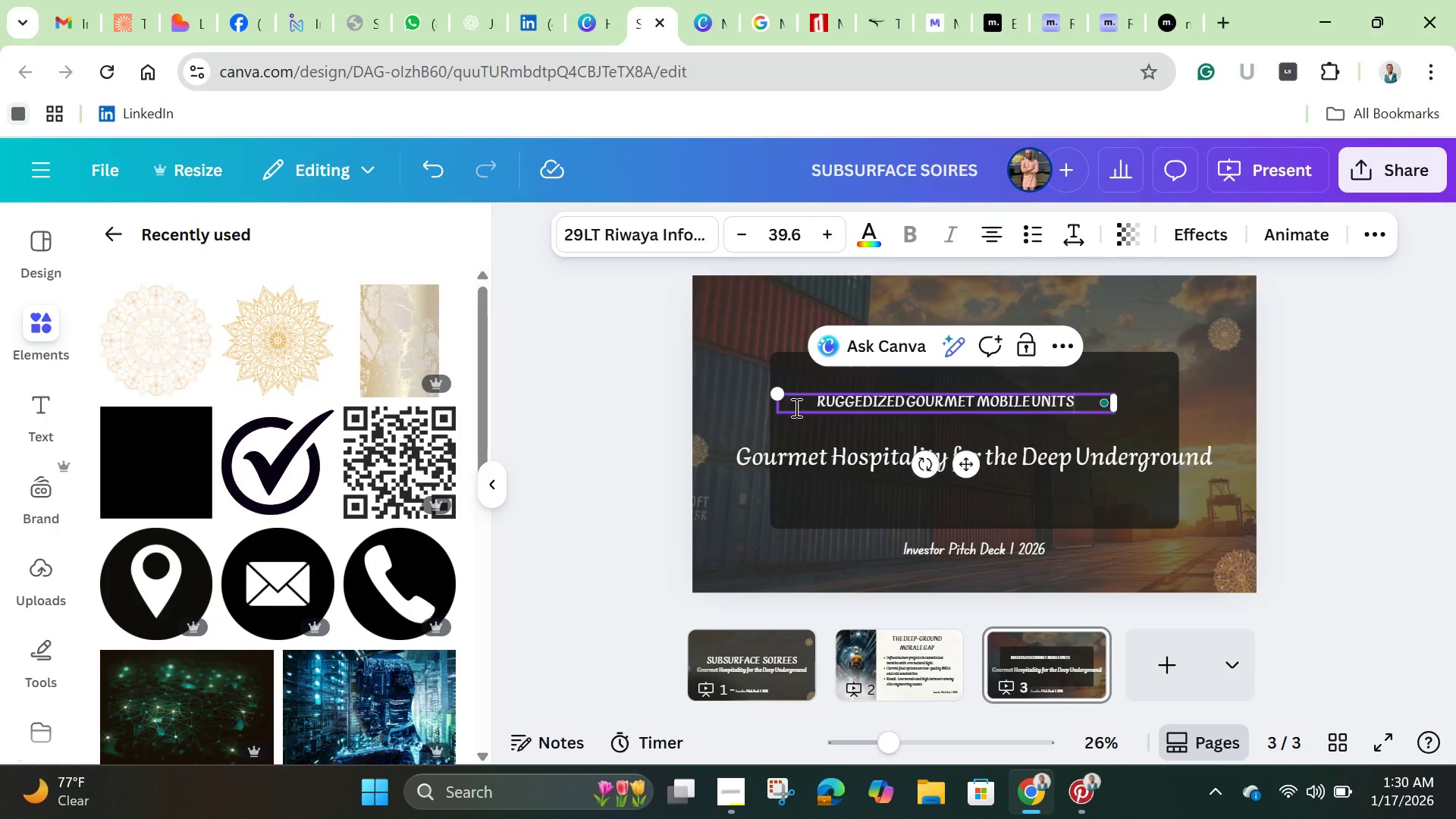 
left_click_drag(start_coordinate=[778, 392], to_coordinate=[661, 354])
 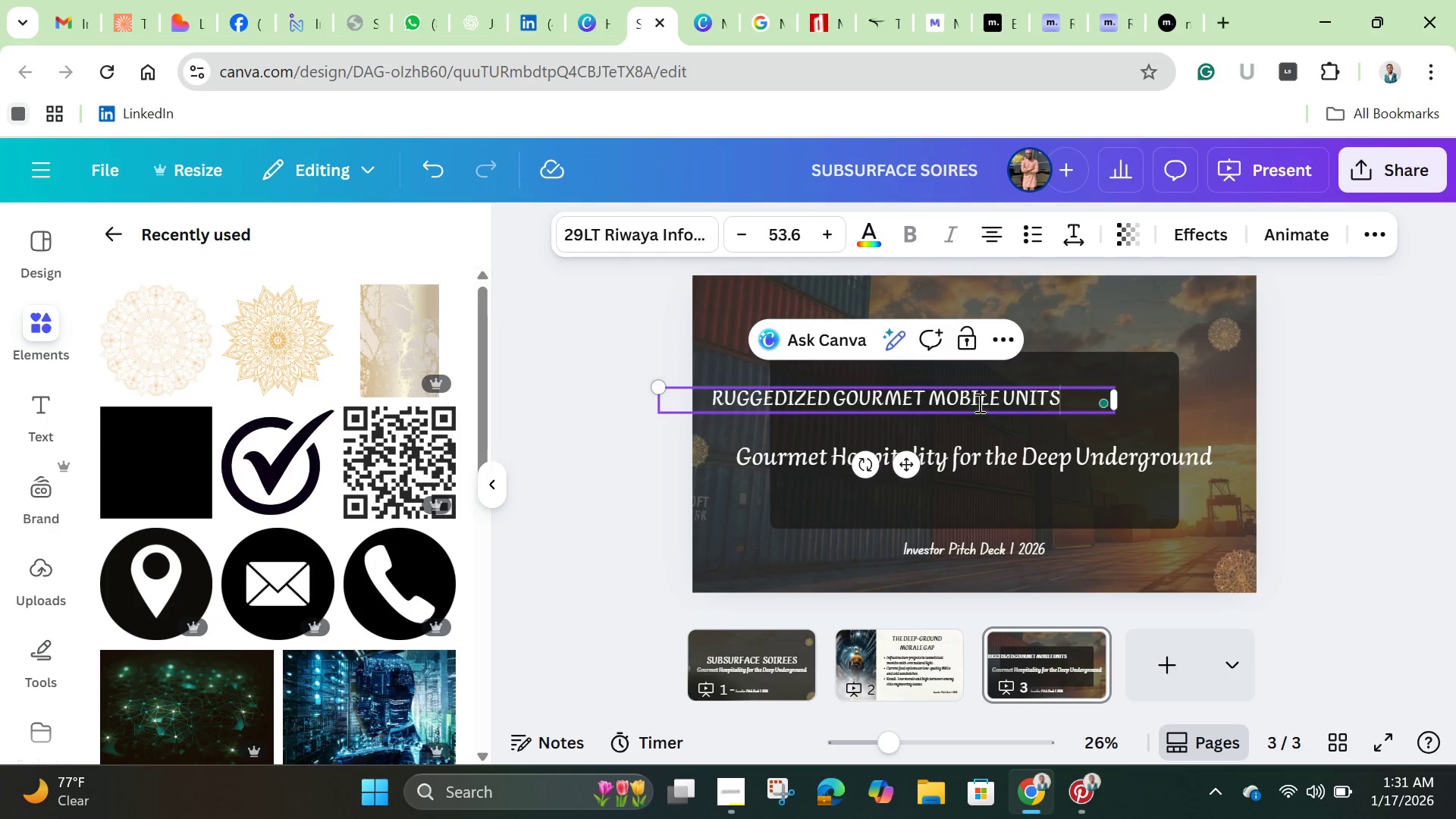 
left_click_drag(start_coordinate=[978, 403], to_coordinate=[1008, 396])
 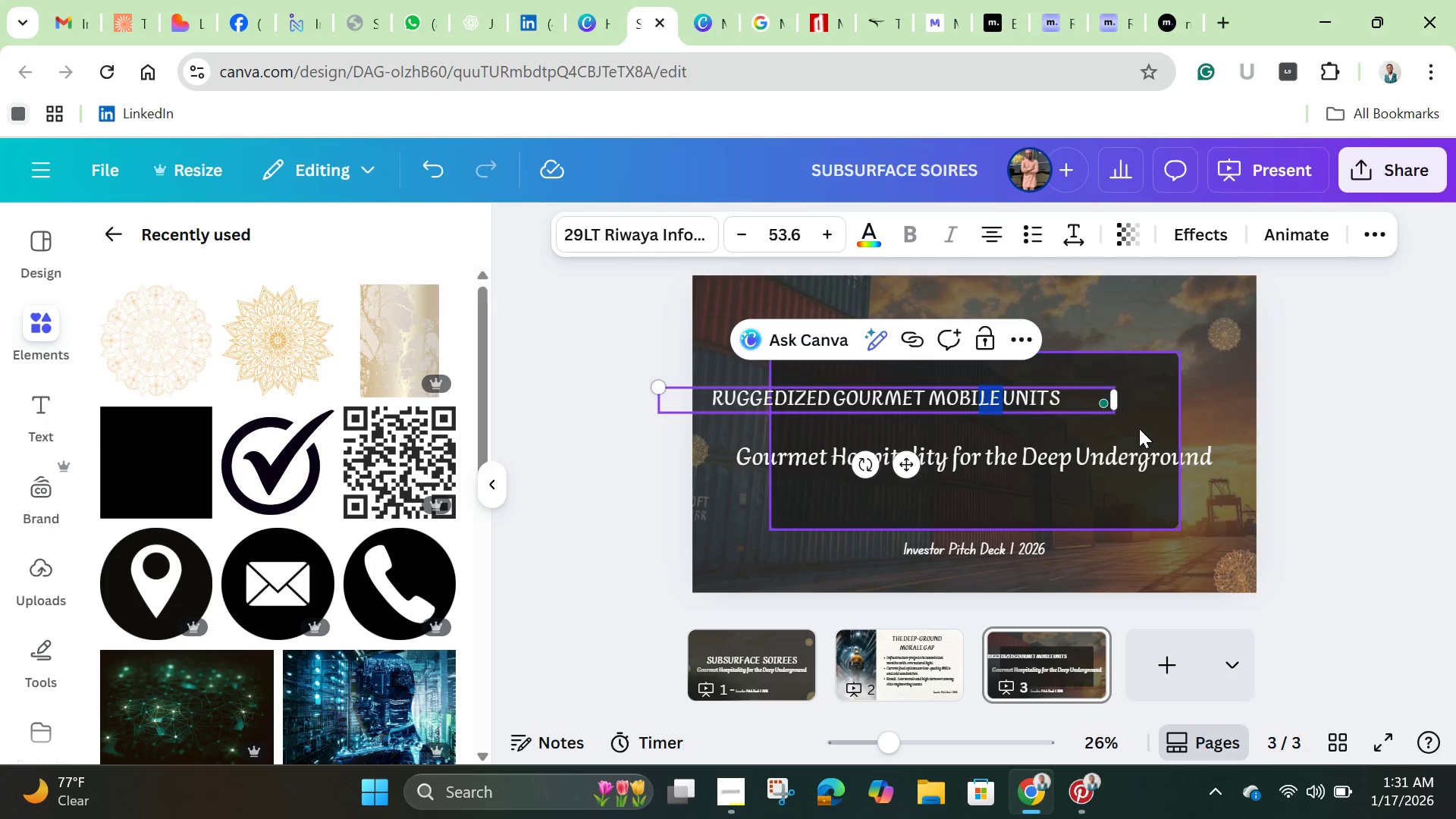 
left_click([1139, 428])
 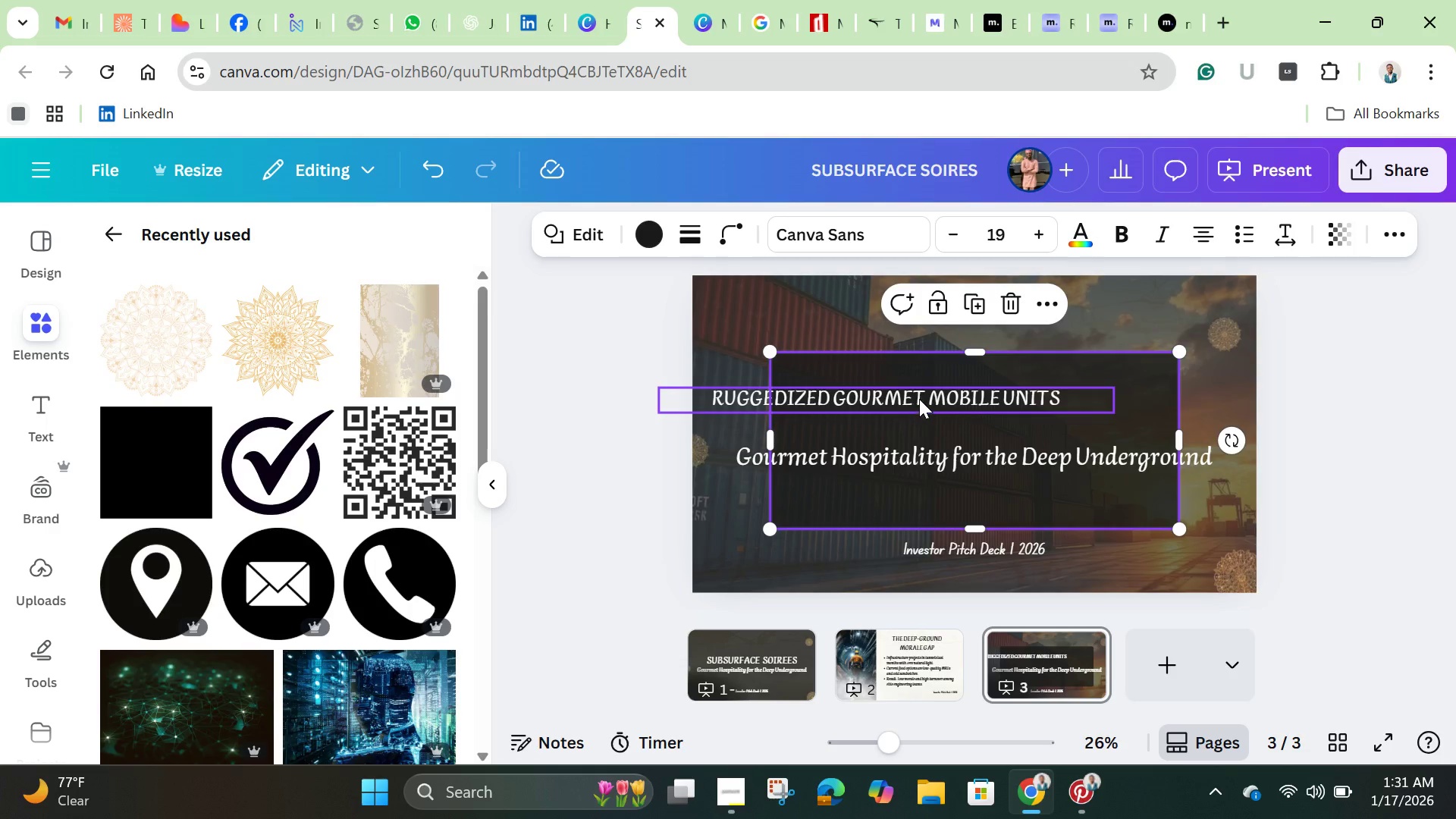 
left_click_drag(start_coordinate=[914, 399], to_coordinate=[981, 388])
 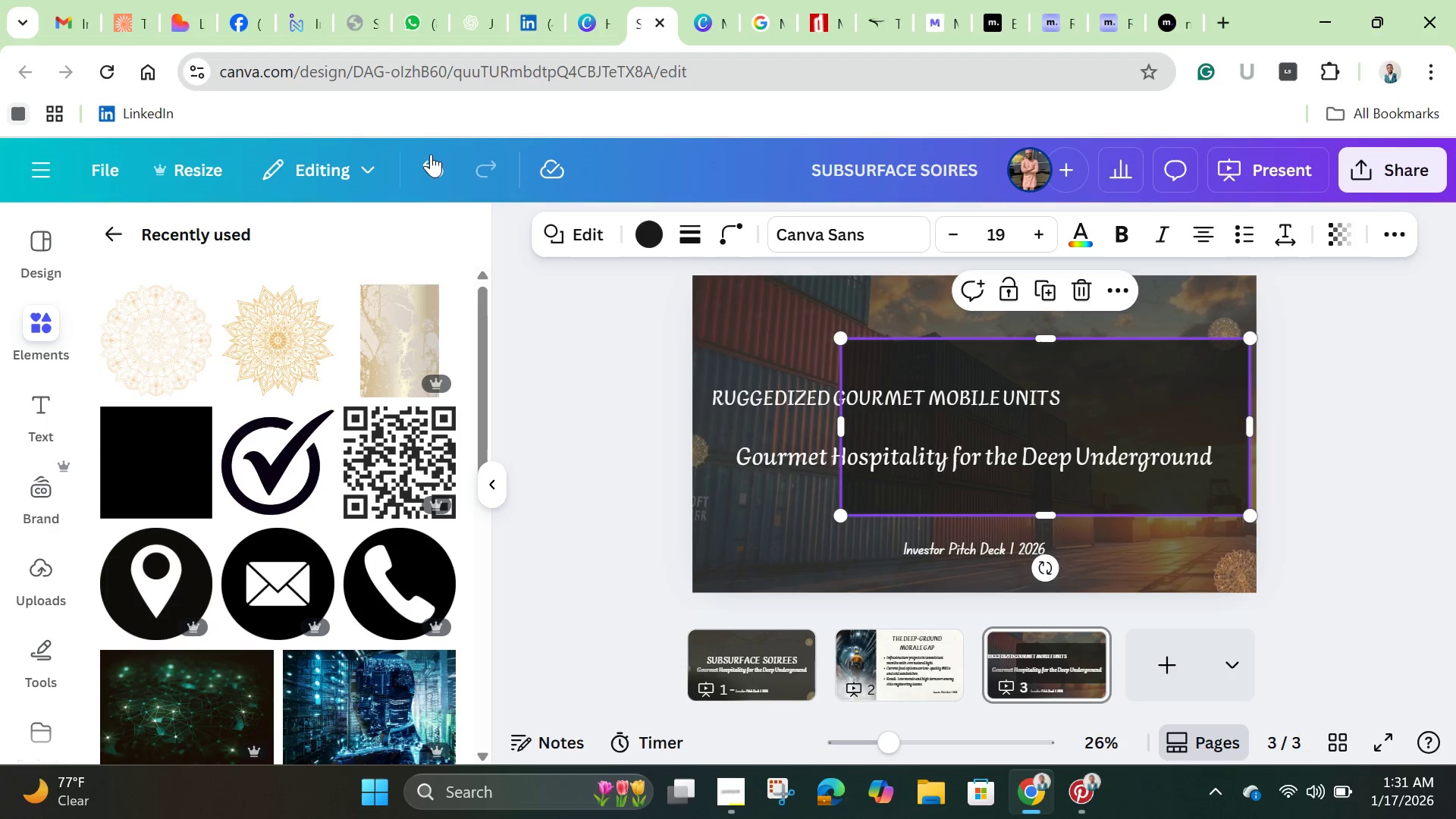 
left_click([431, 163])
 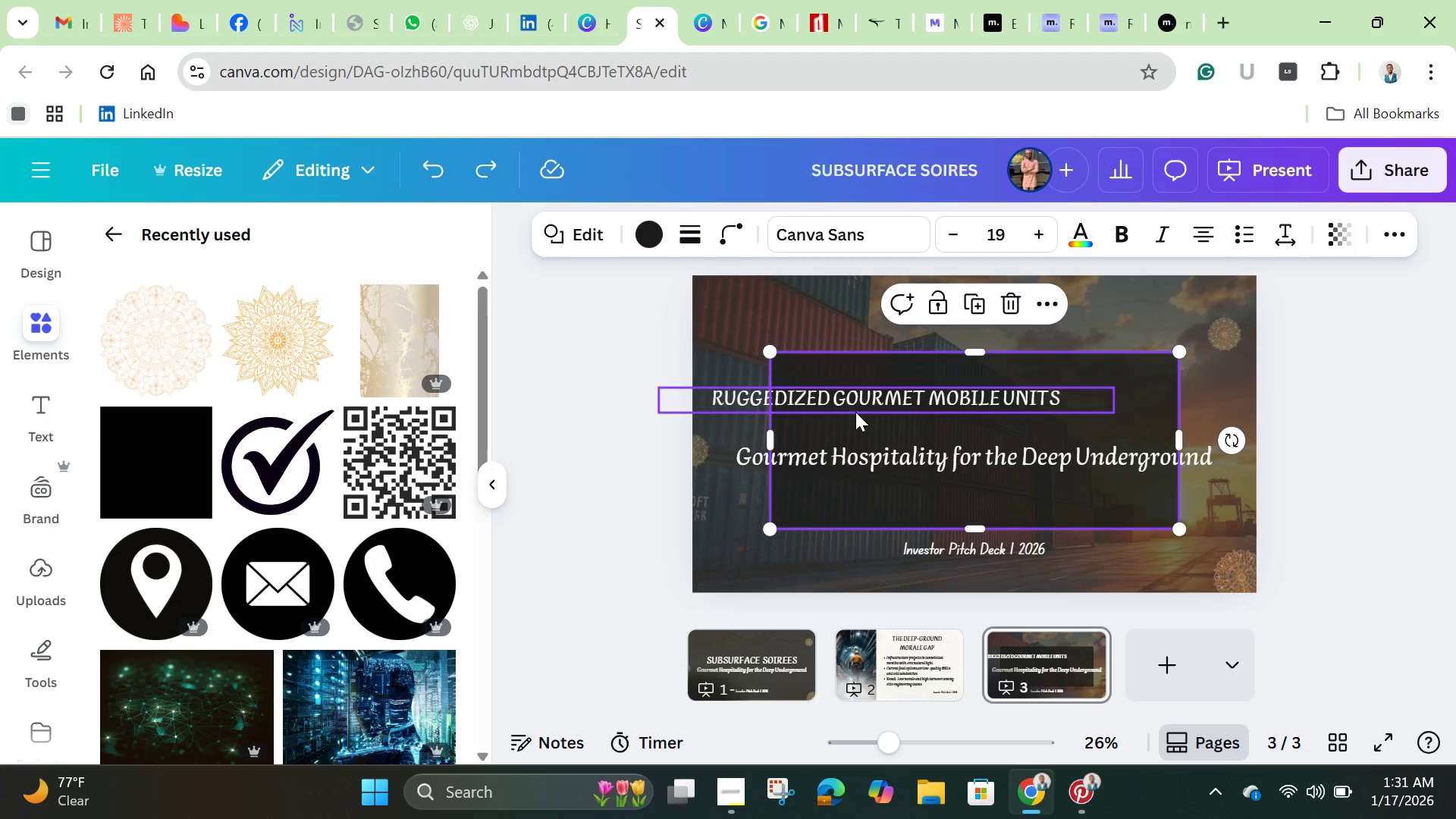 
left_click([852, 404])
 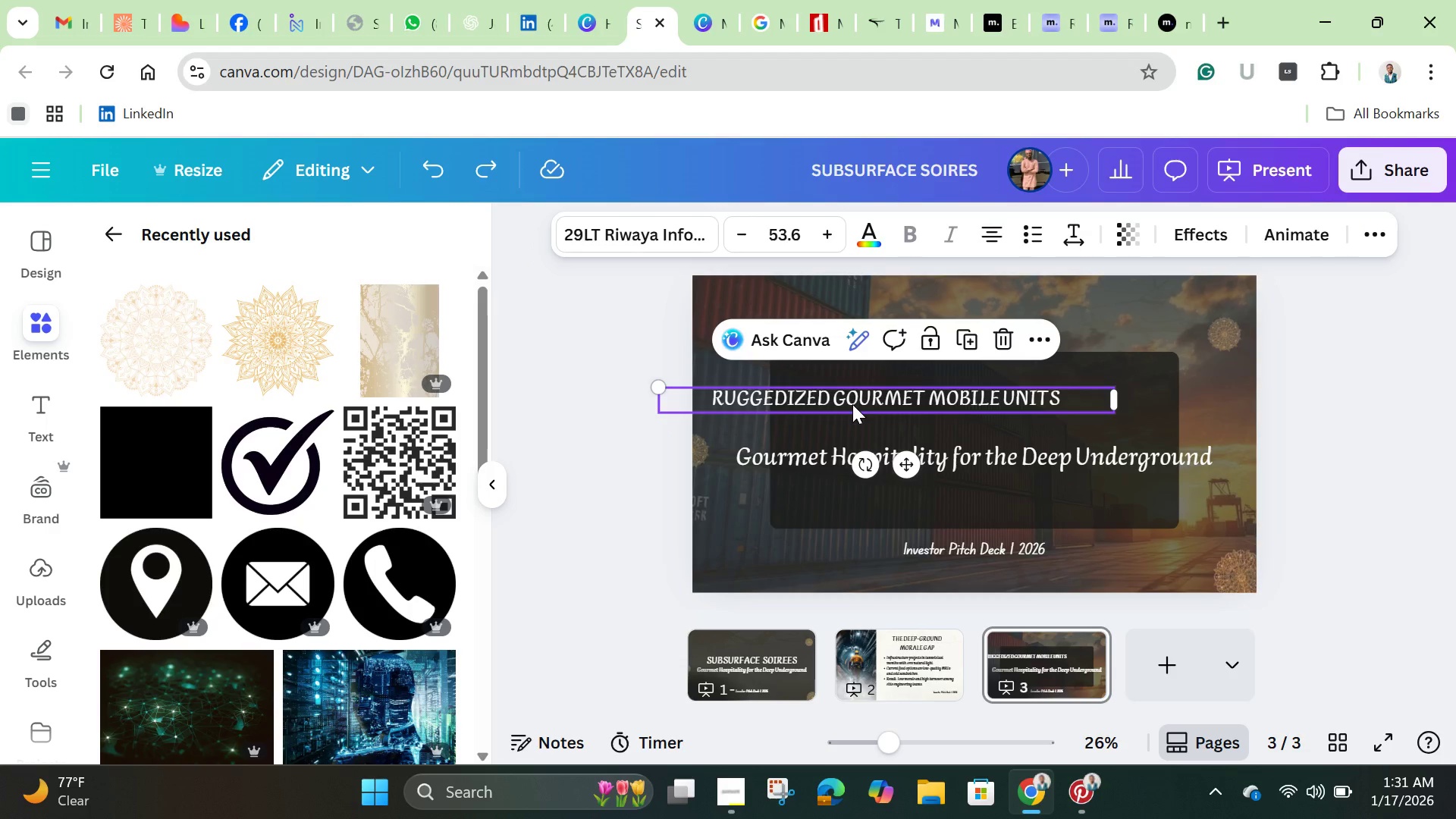 
left_click_drag(start_coordinate=[852, 404], to_coordinate=[942, 389])
 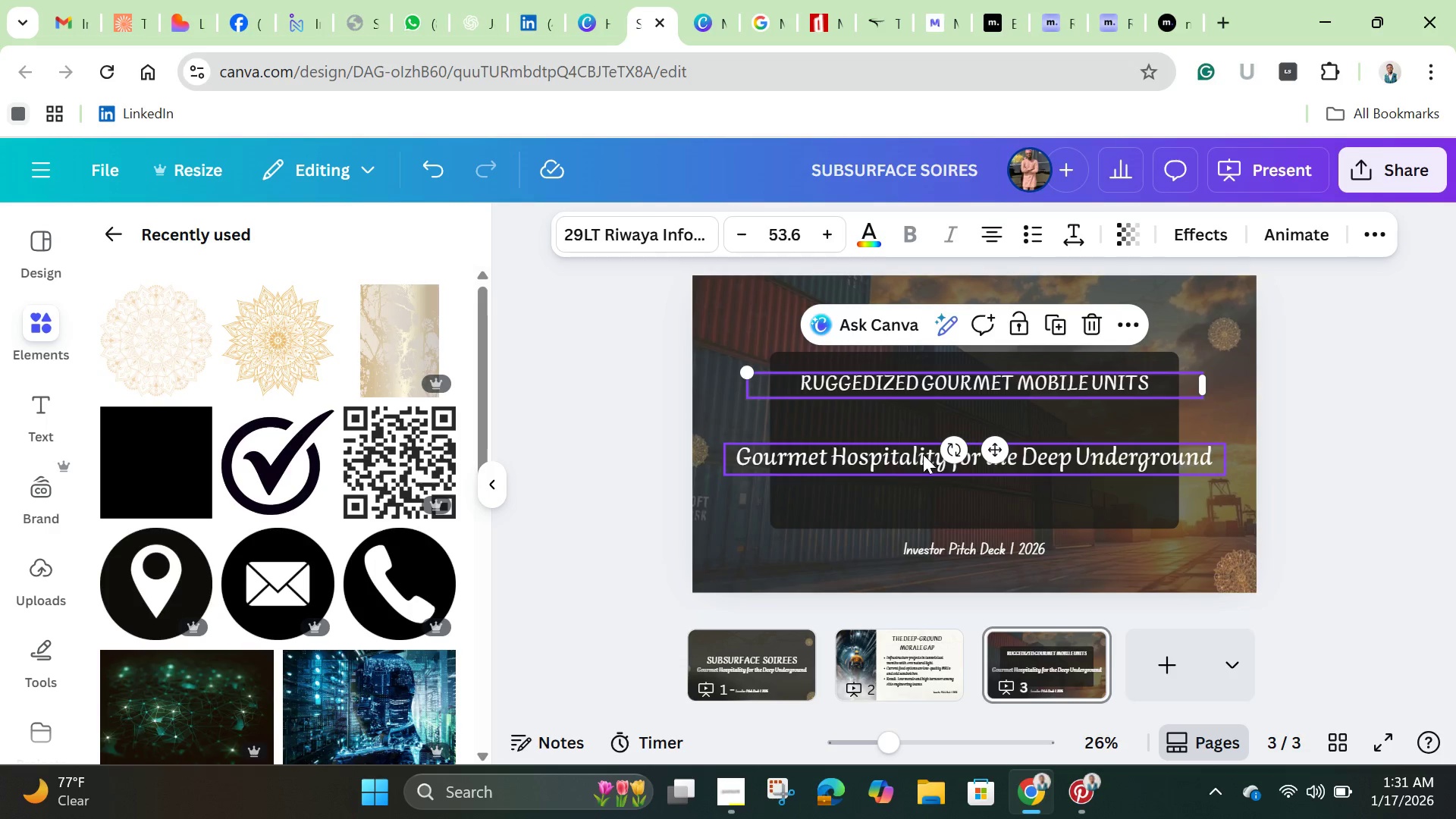 
left_click([923, 454])
 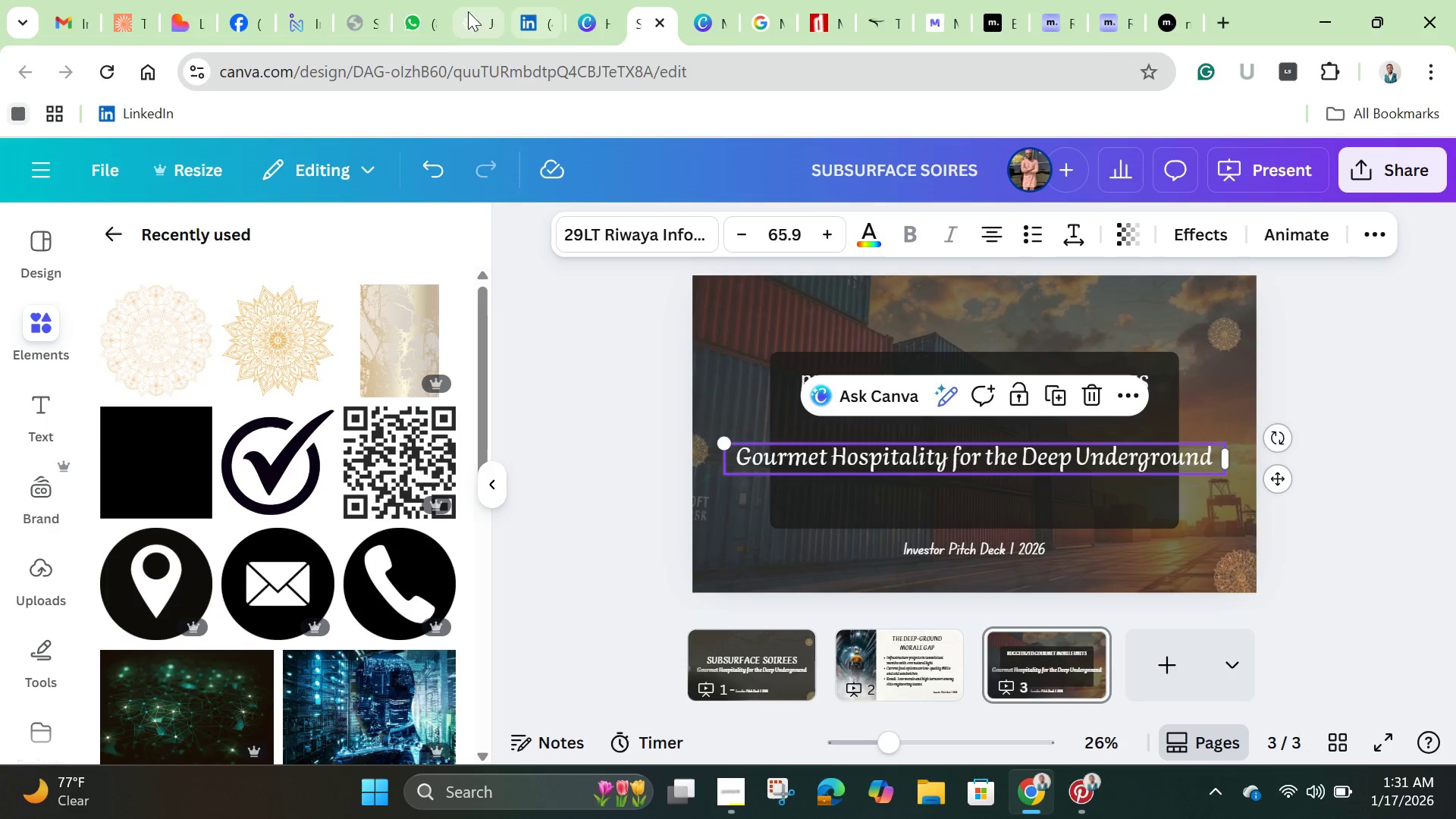 
left_click([420, 19])
 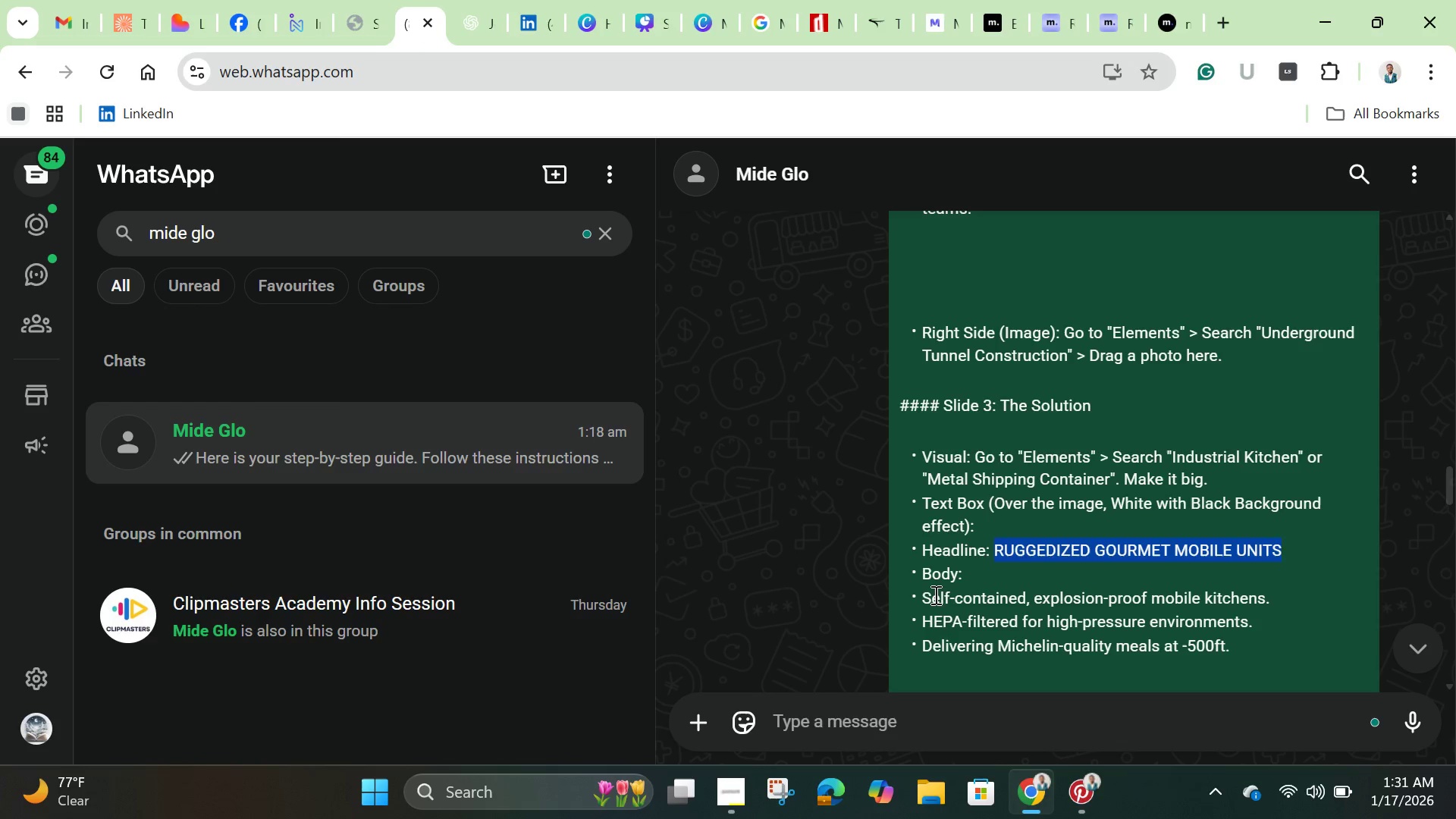 
left_click_drag(start_coordinate=[924, 598], to_coordinate=[1254, 653])
 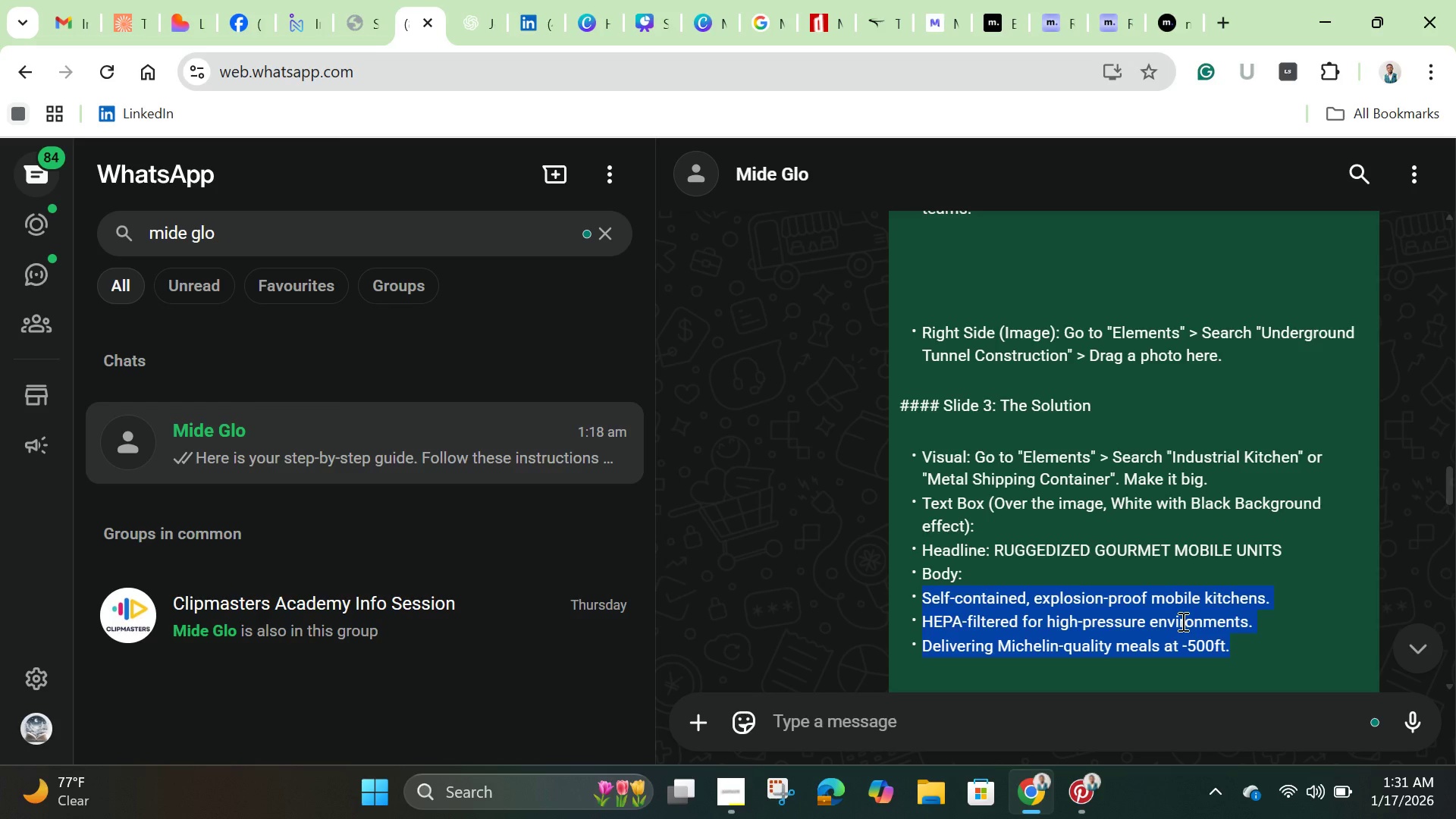 
right_click([1181, 621])
 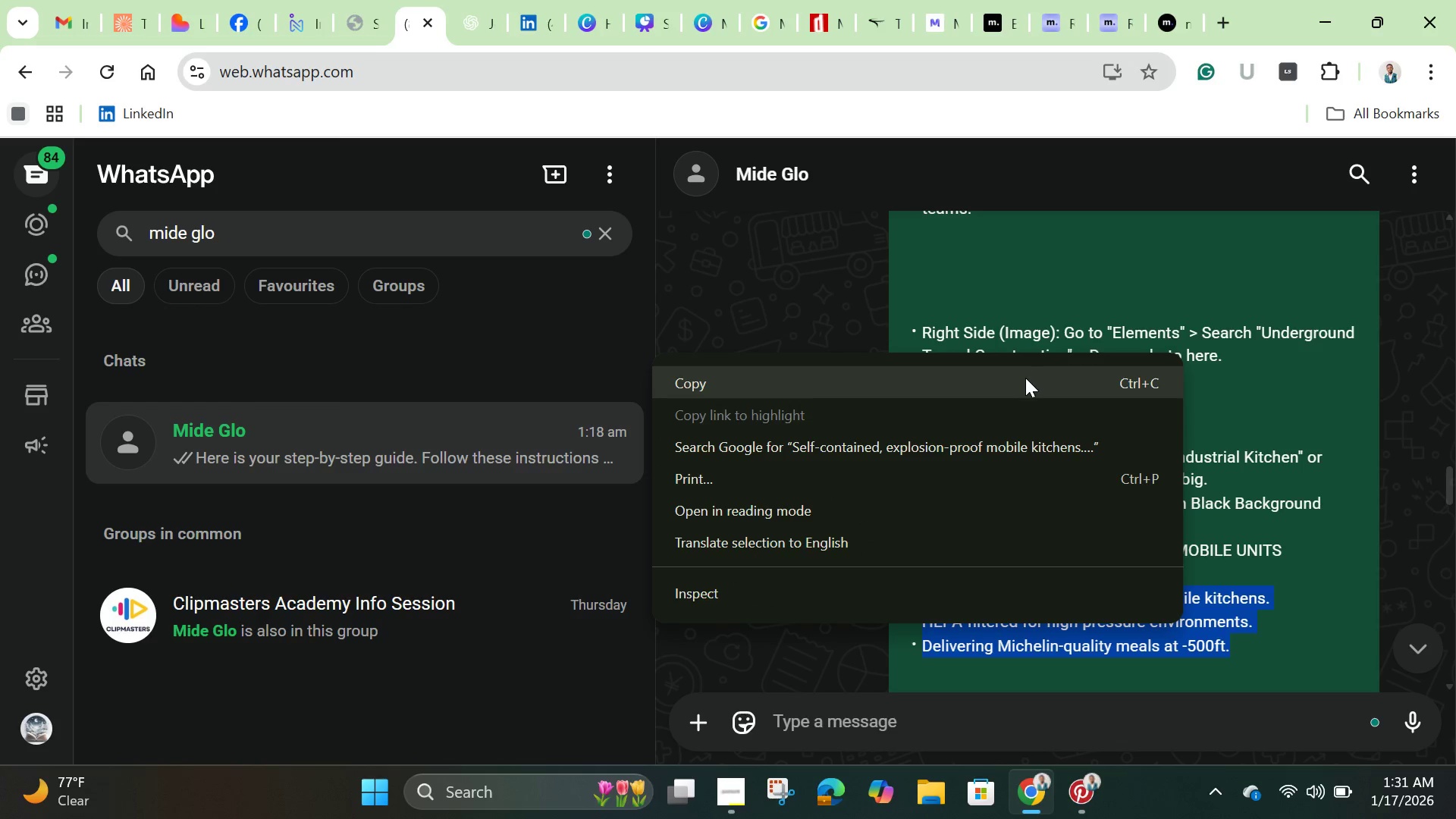 
left_click([1026, 384])
 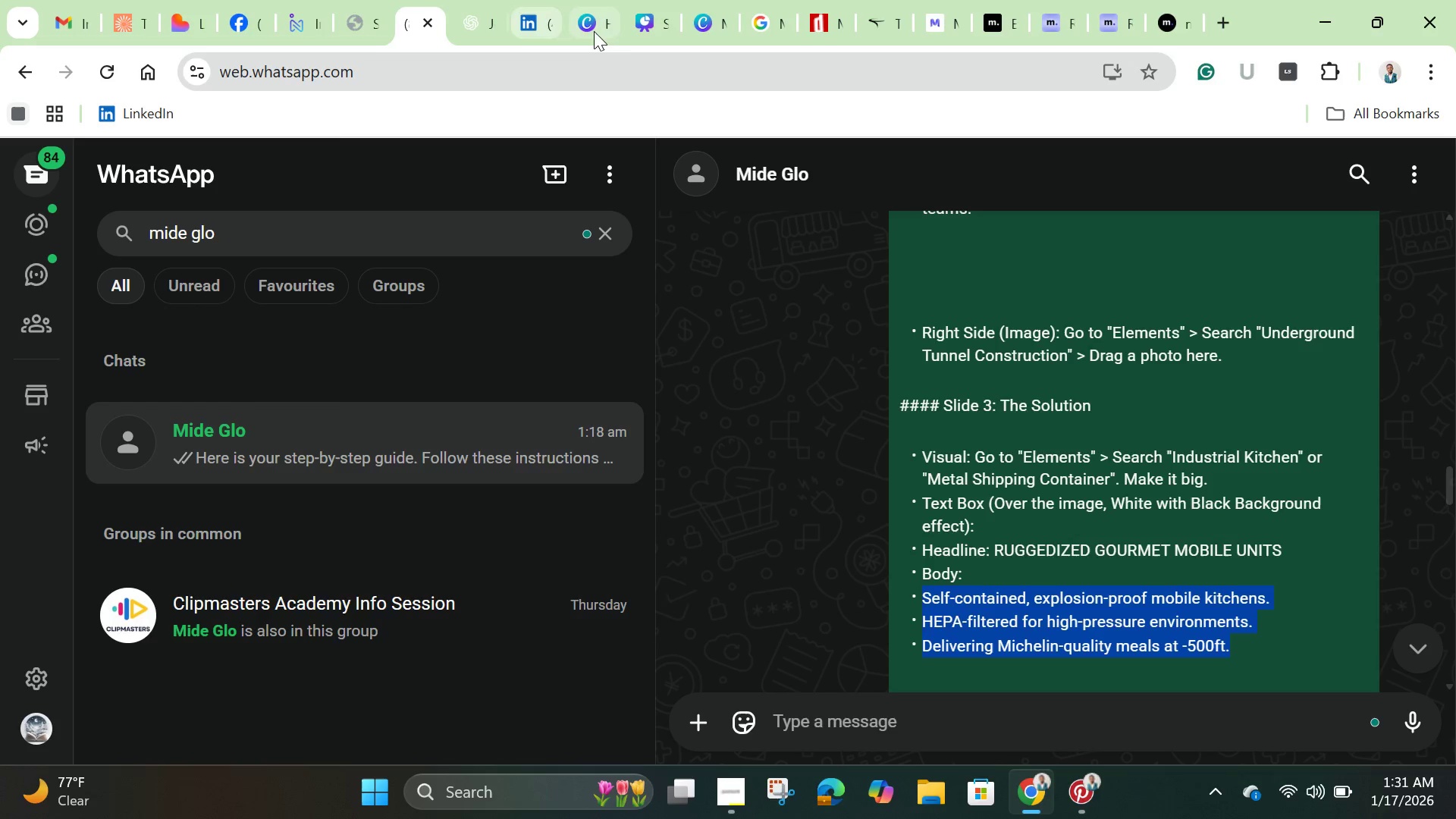 
wait(7.11)
 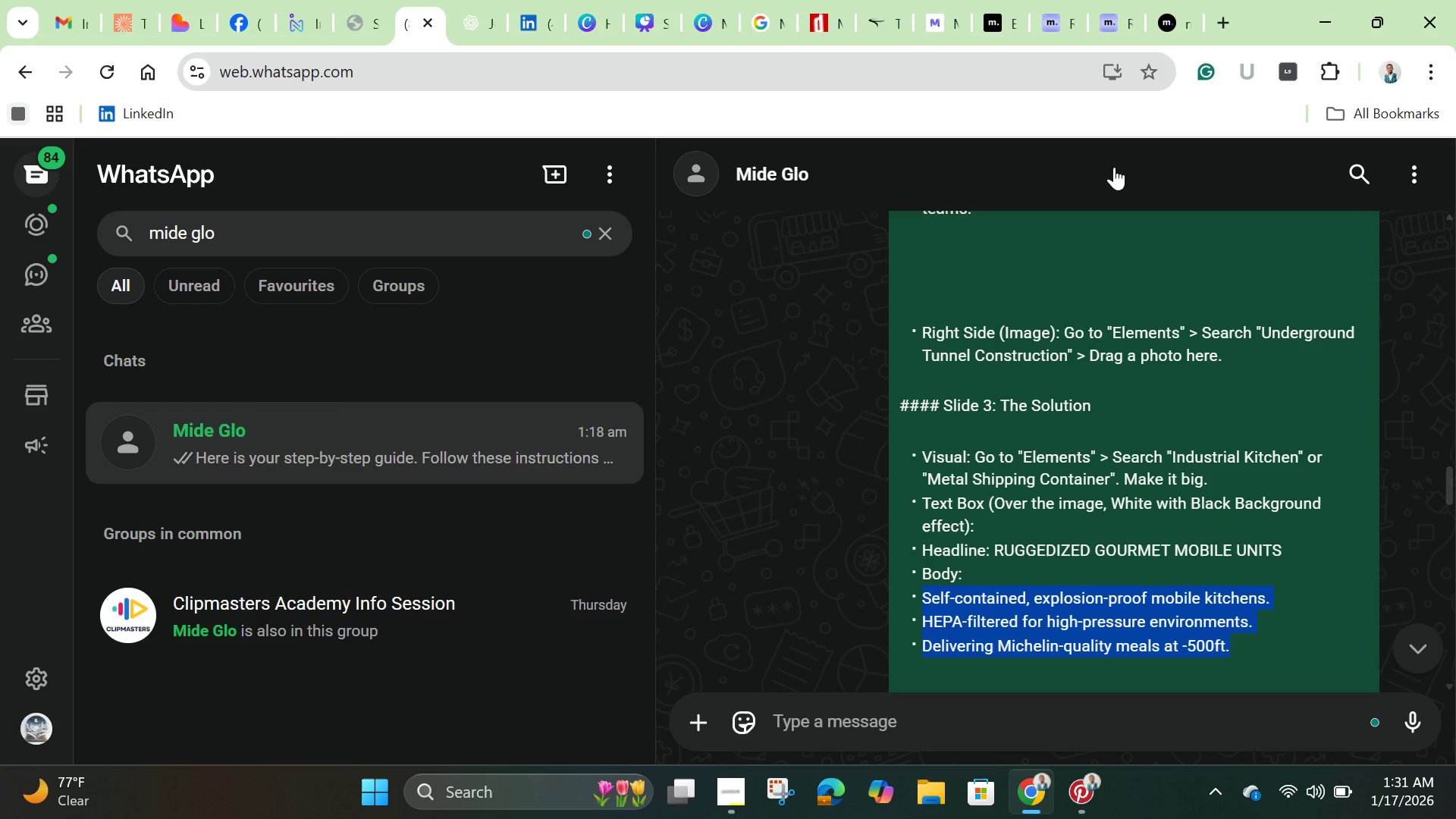 
left_click([645, 23])
 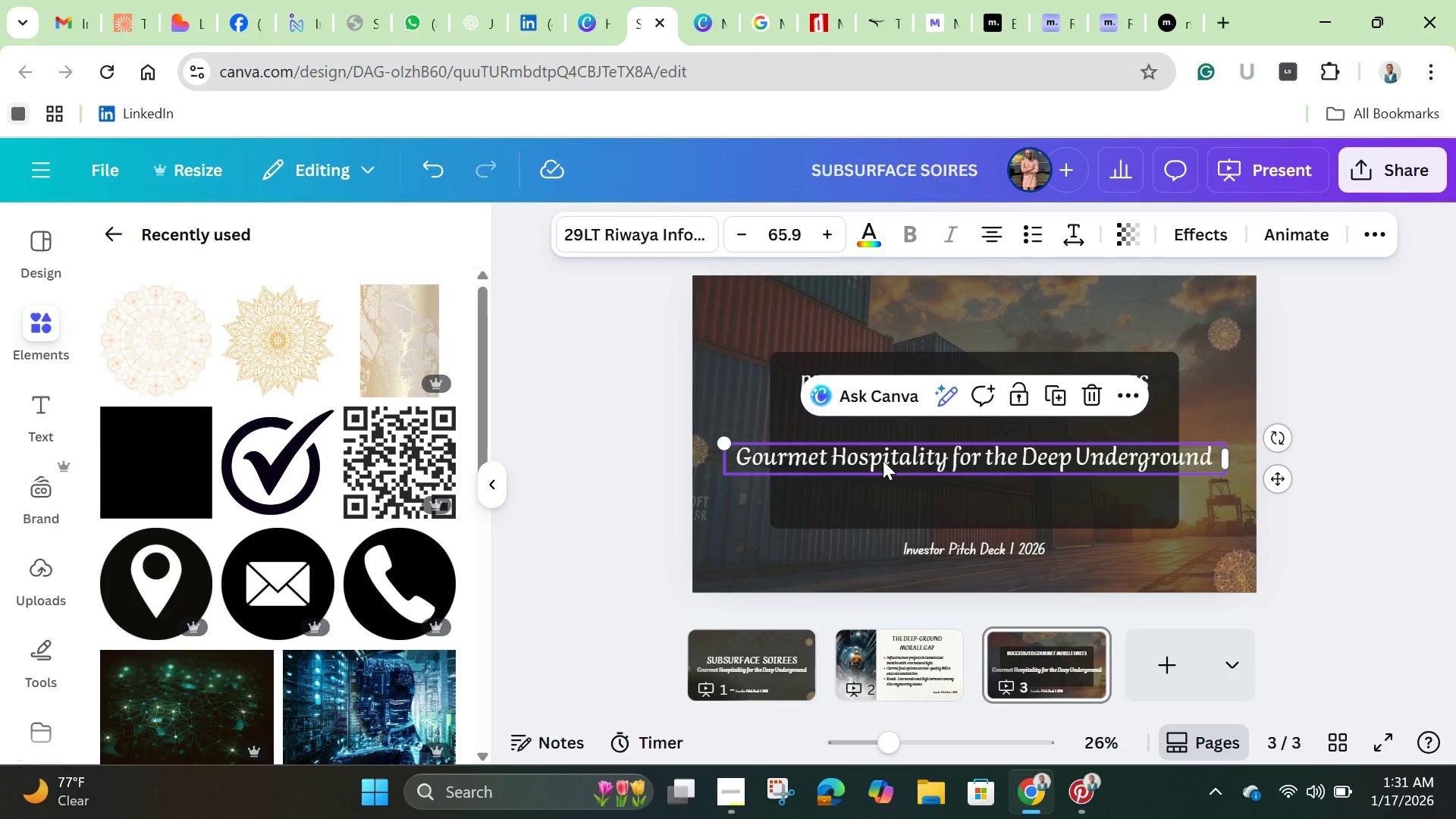 
double_click([883, 460])
 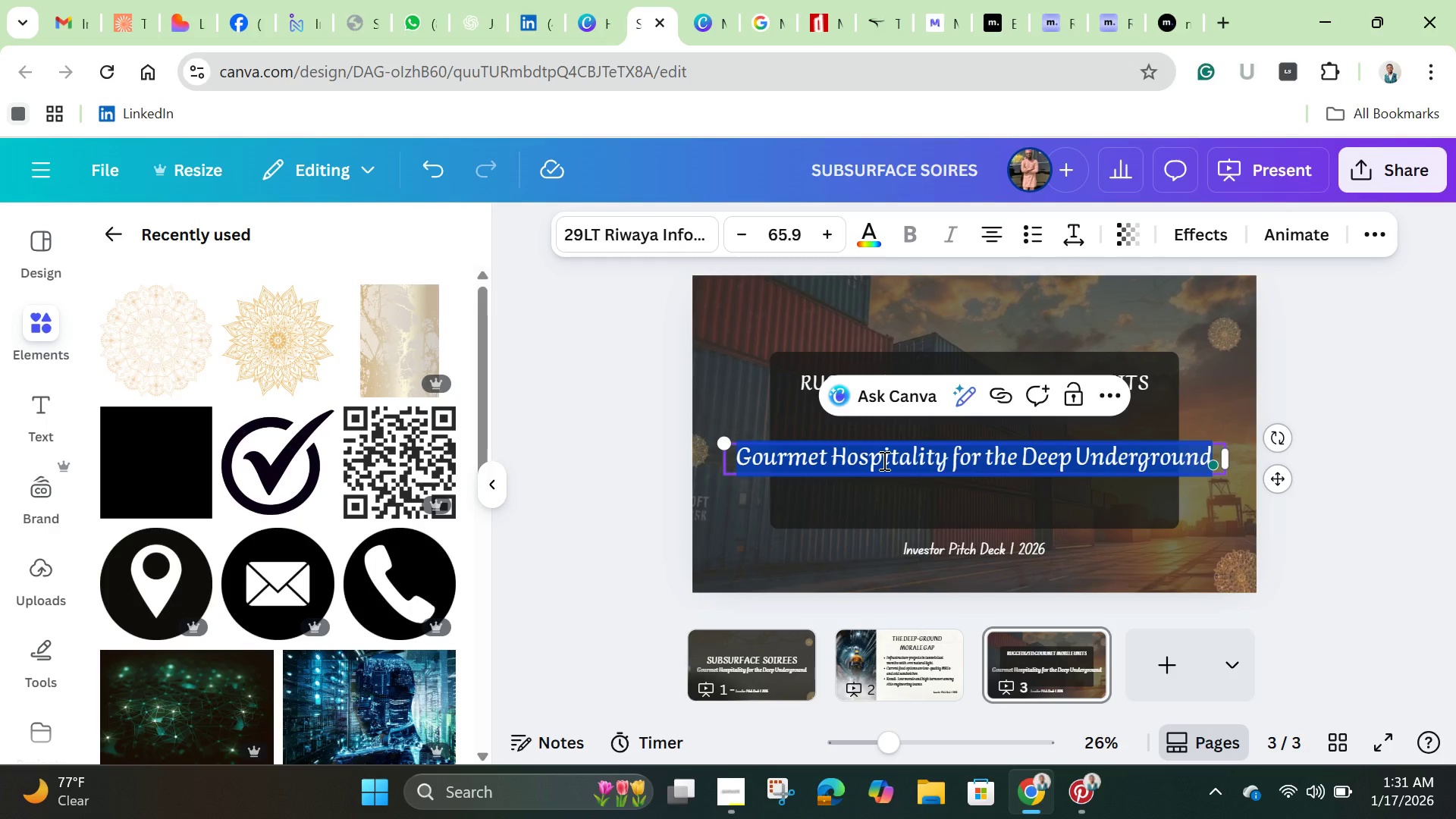 
key(Backspace)
 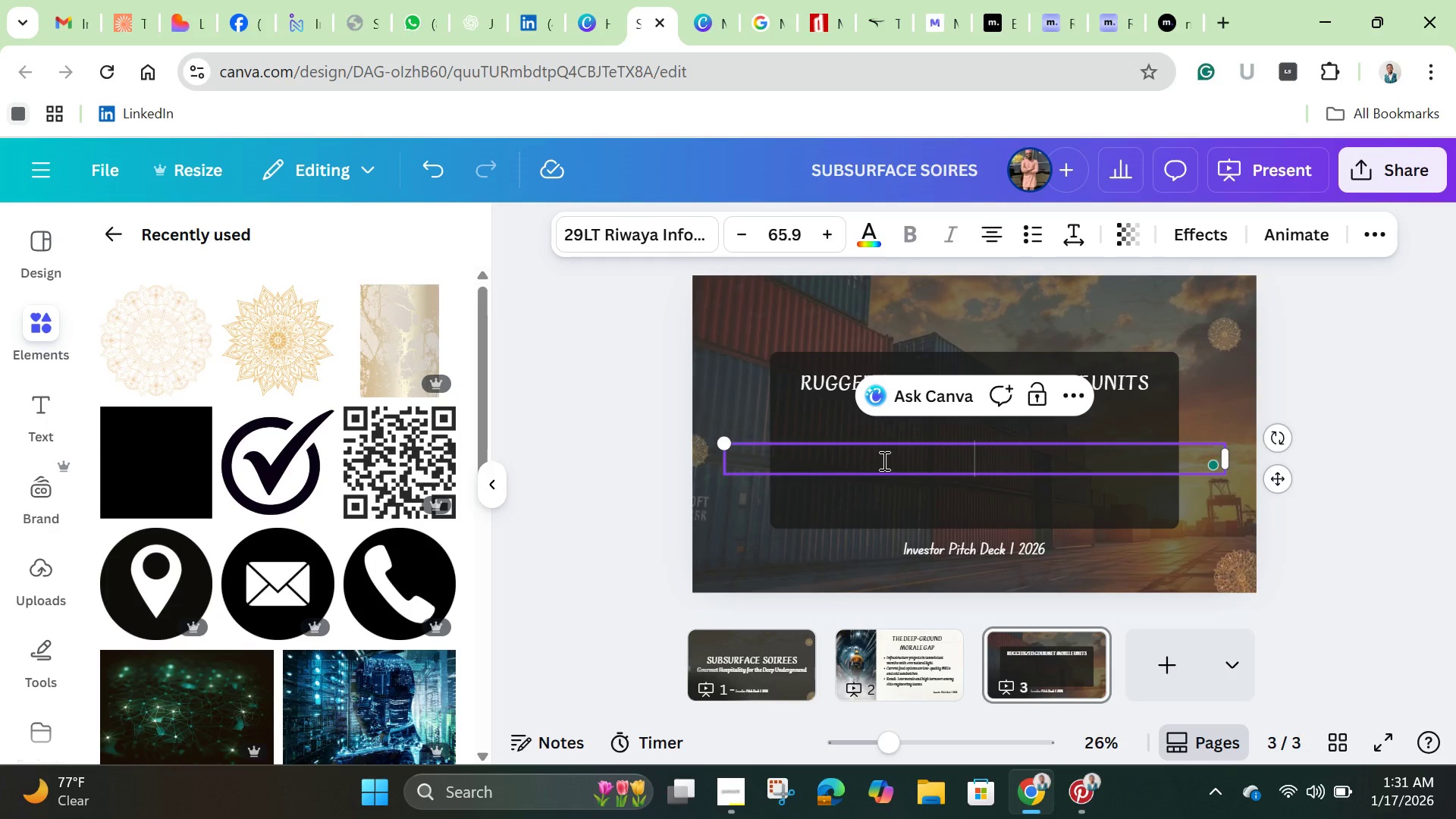 
key(Control+V)
 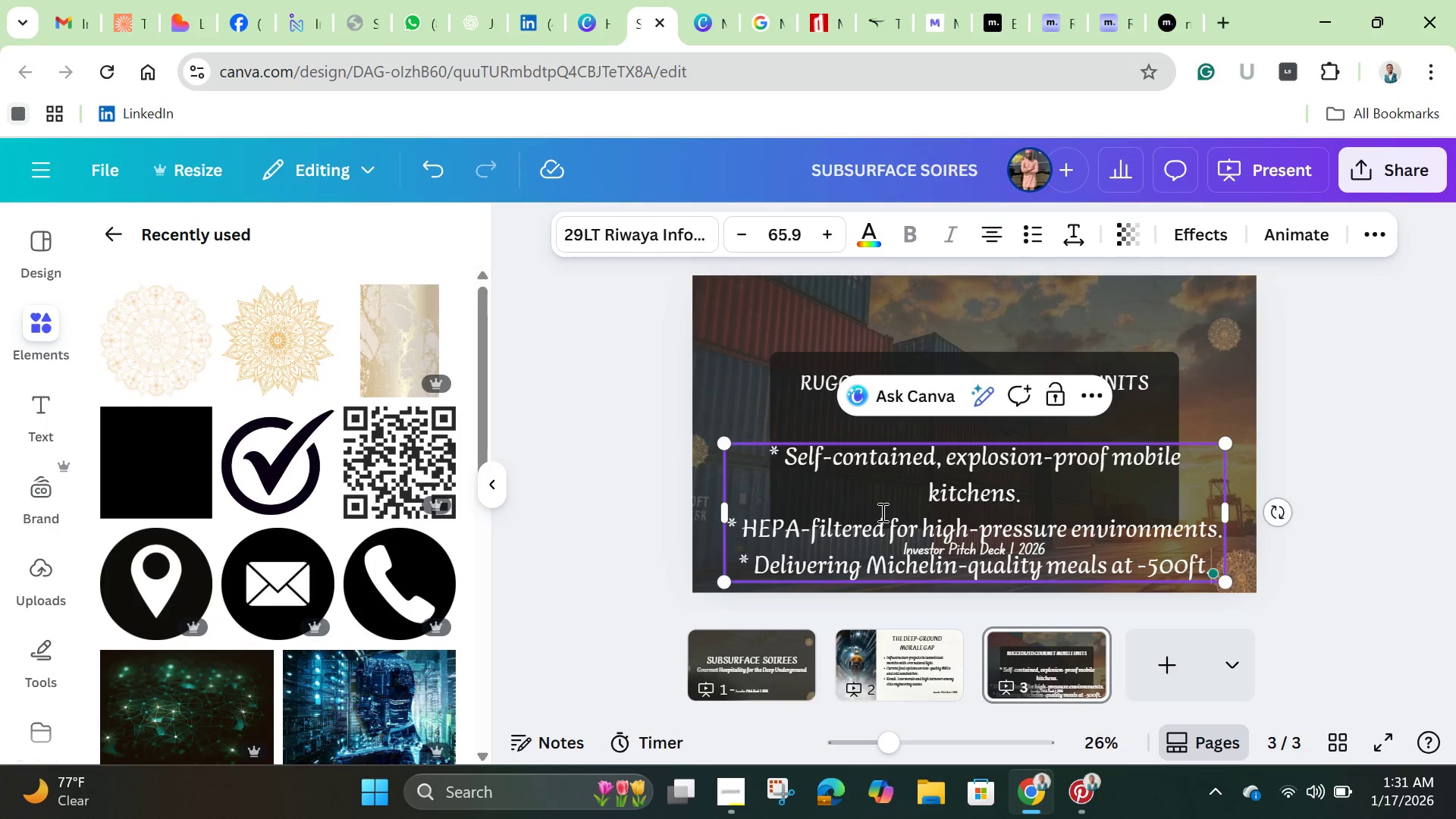 
left_click([782, 457])
 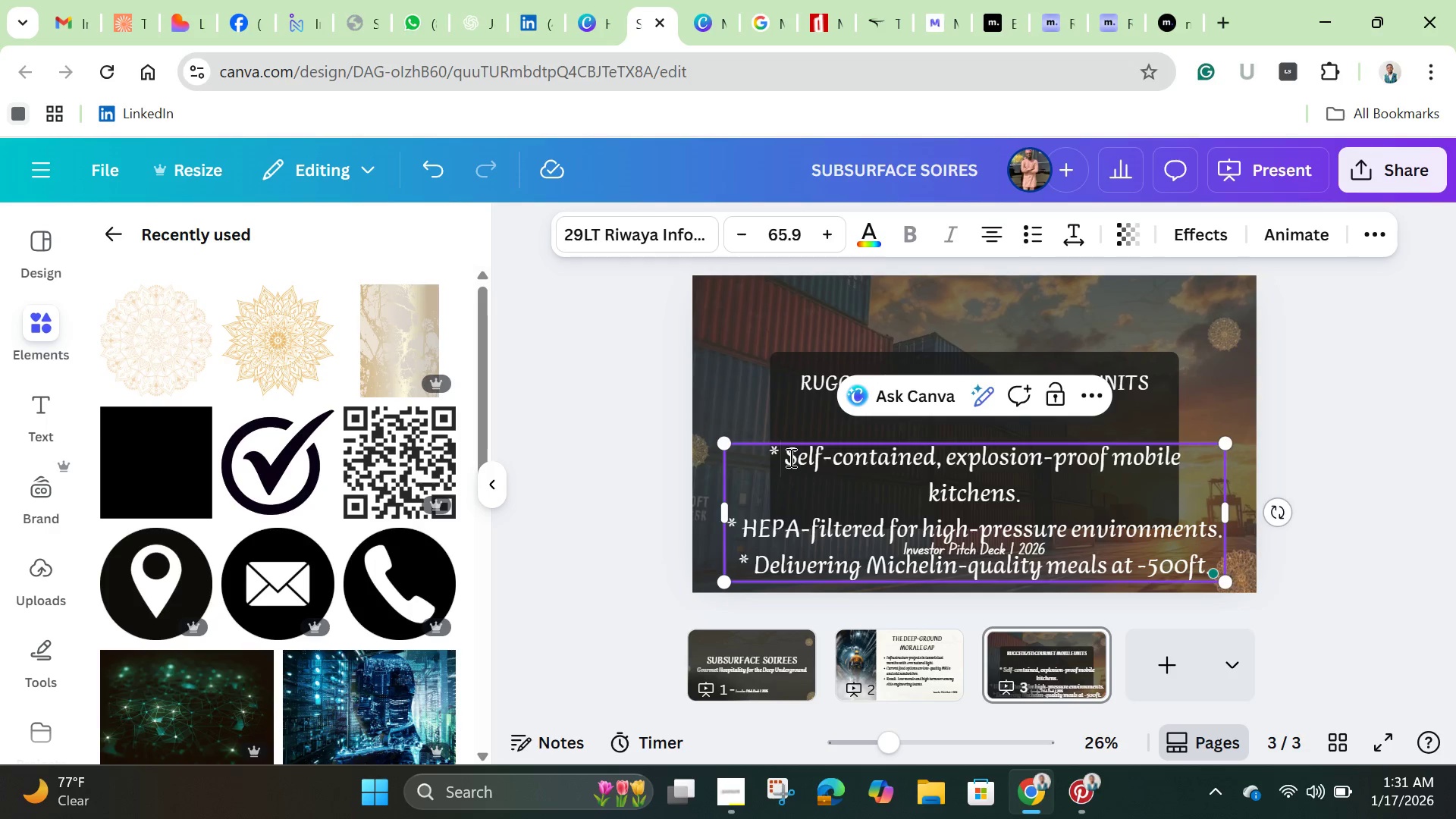 
left_click([789, 457])
 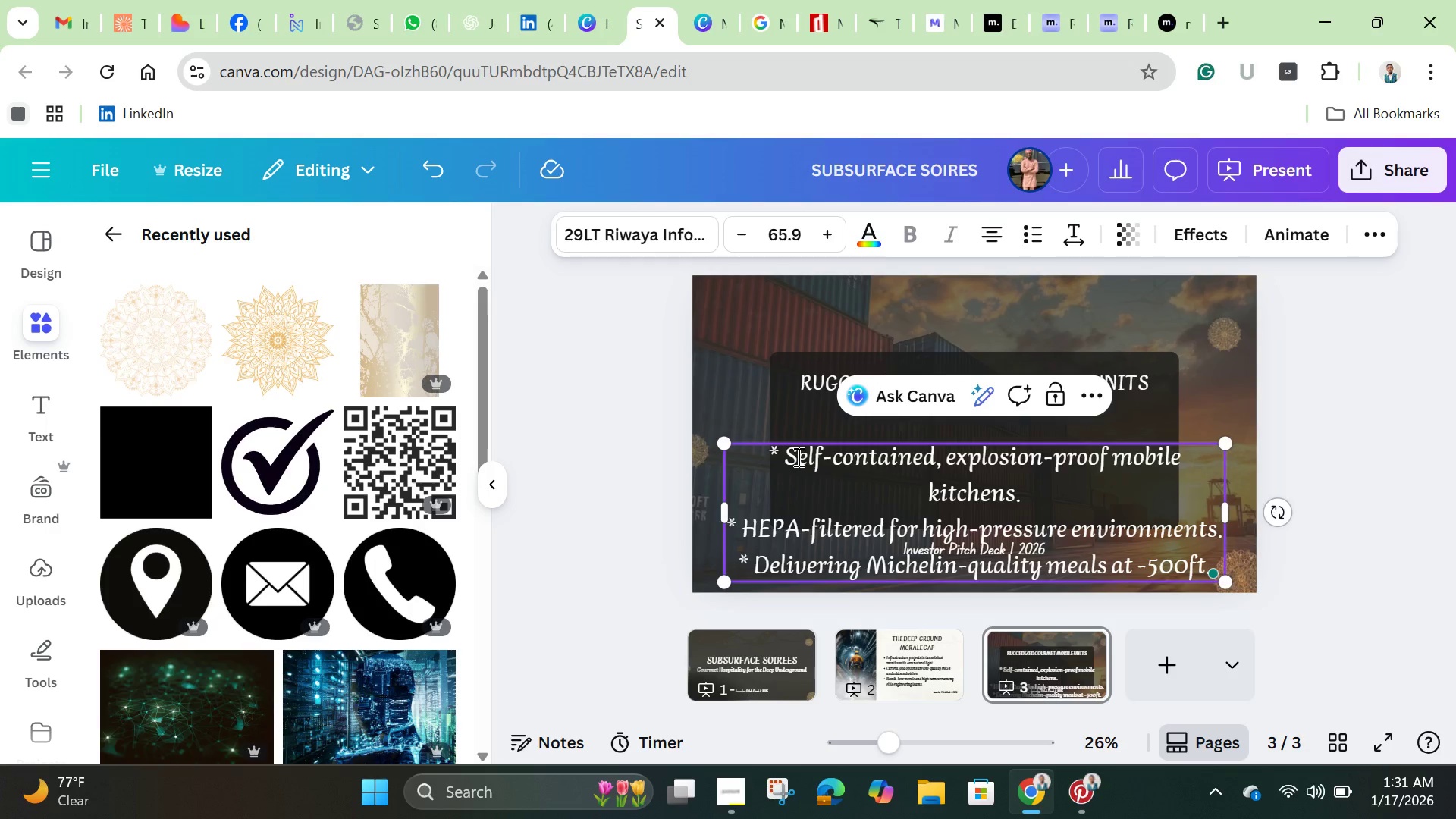 
hold_key(key=Backspace, duration=1.11)
 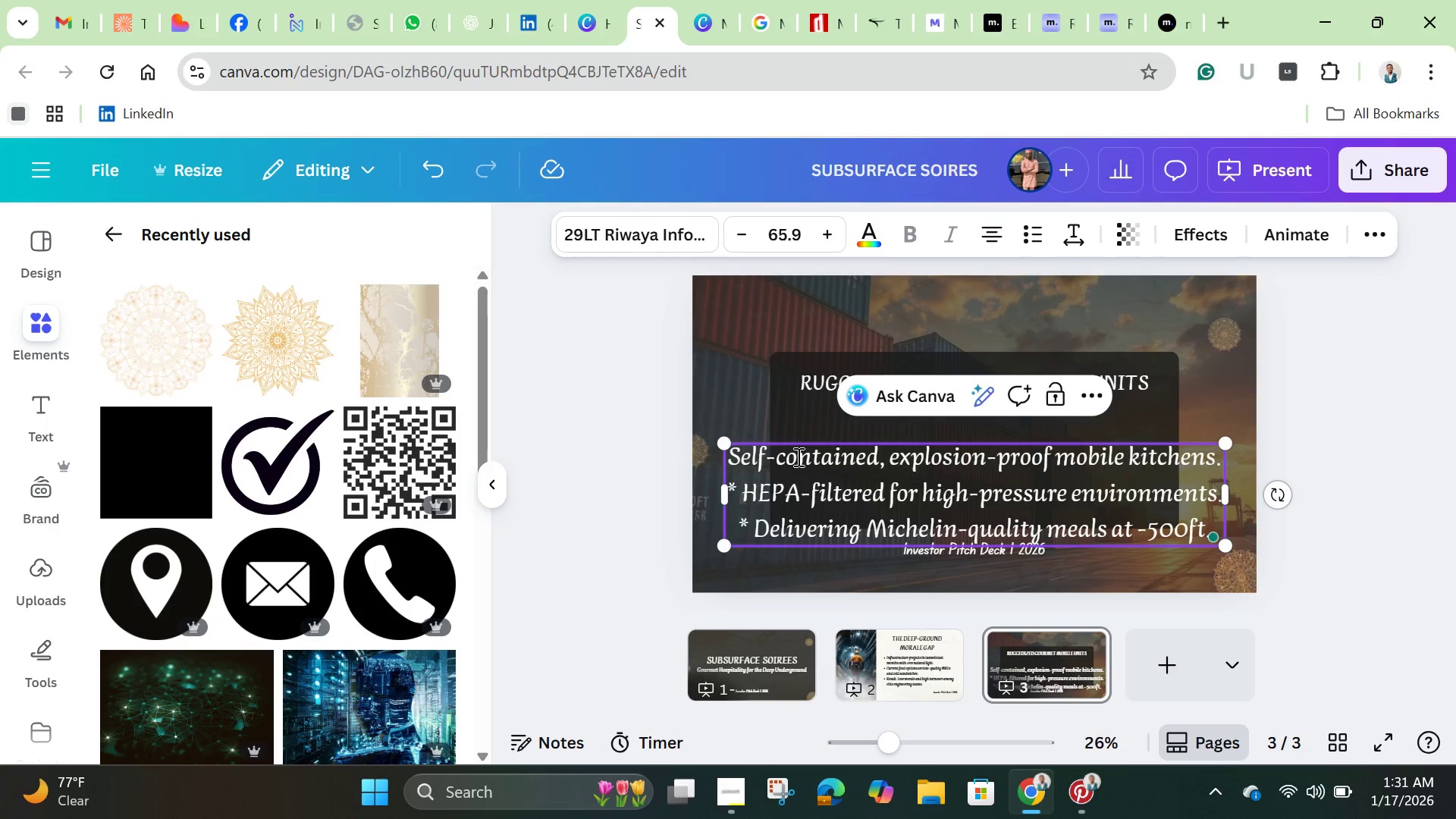 
hold_key(key=Backspace, duration=3.12)
 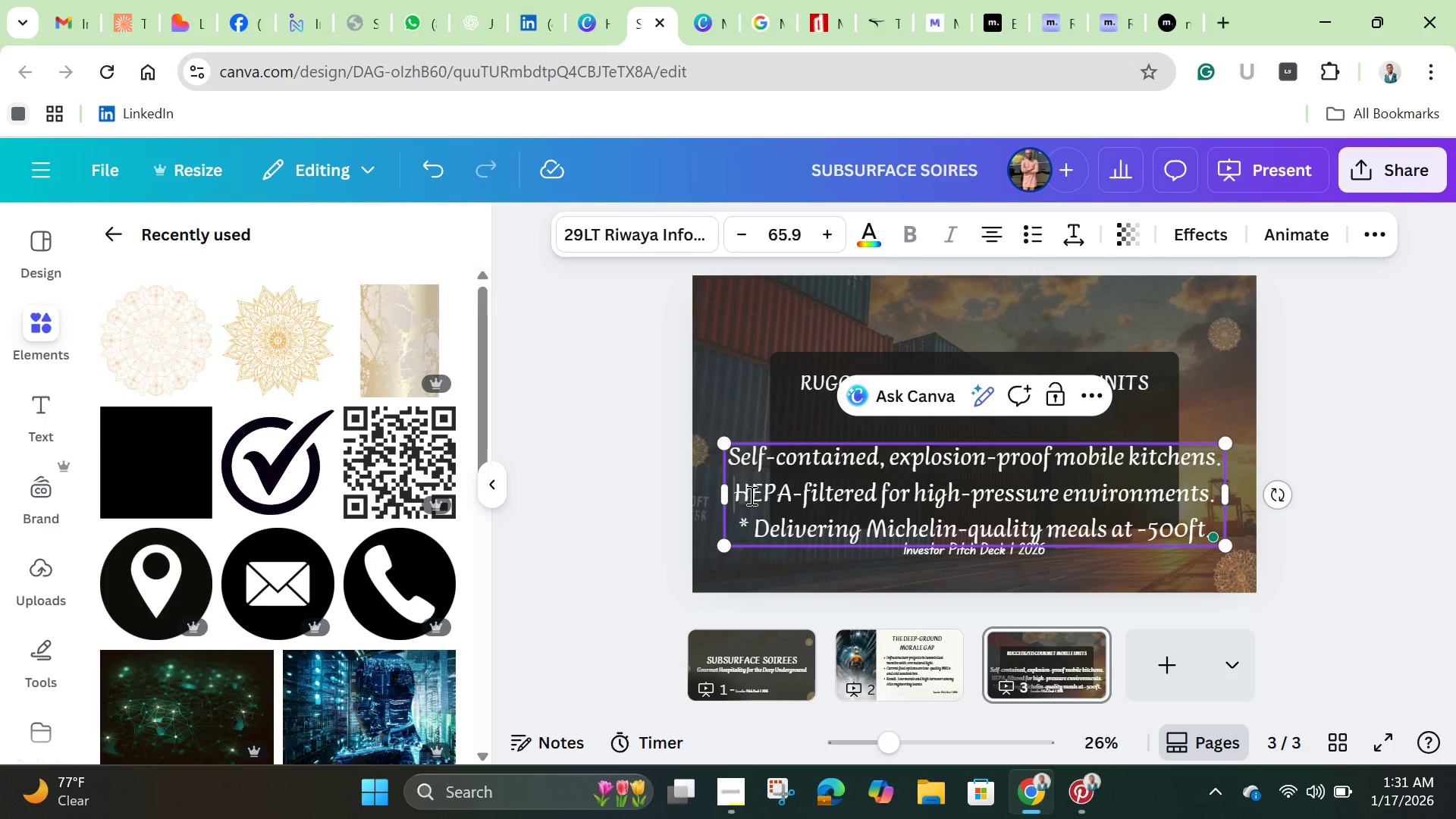 
left_click([750, 495])
 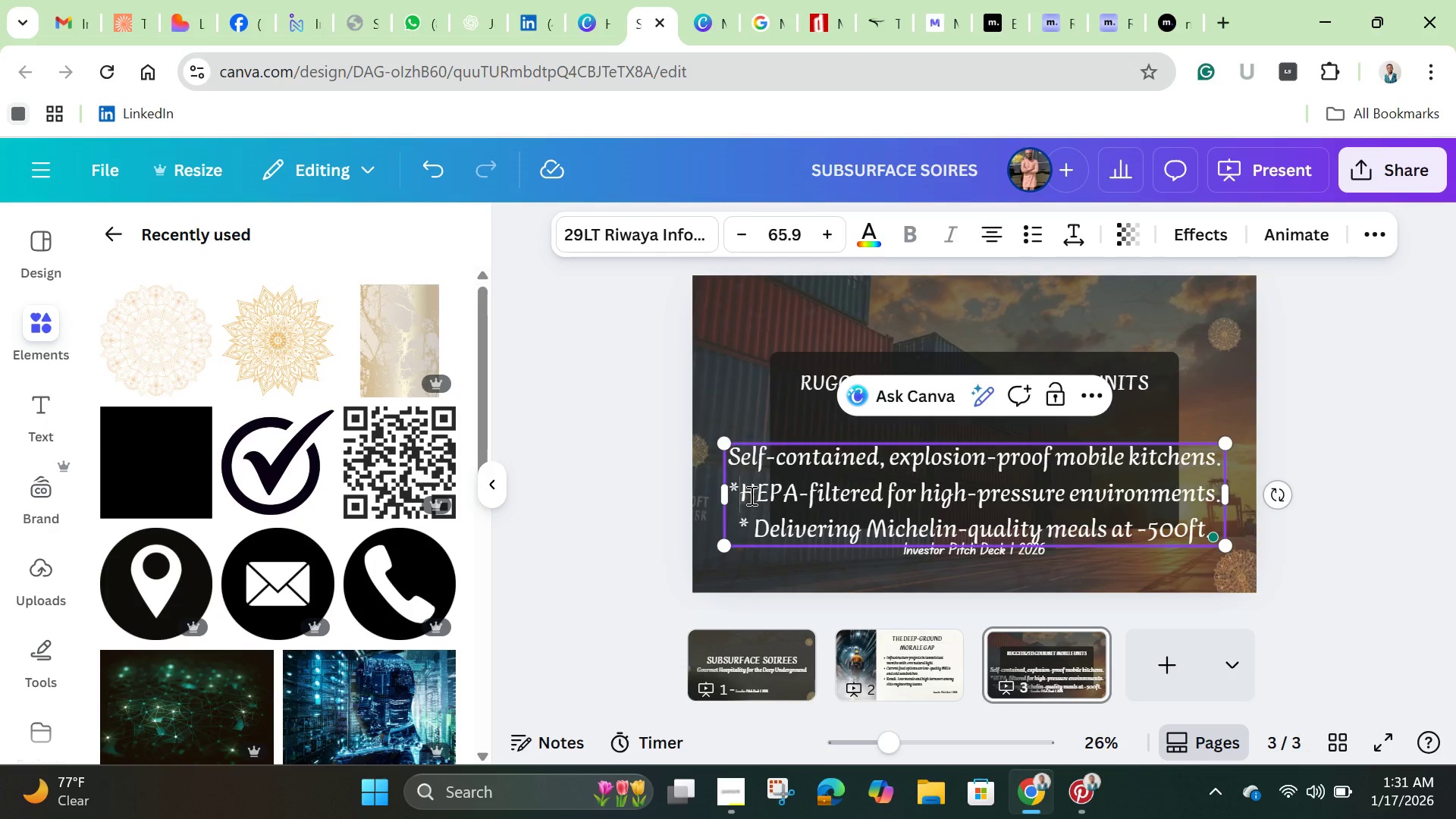 
key(Backspace)
 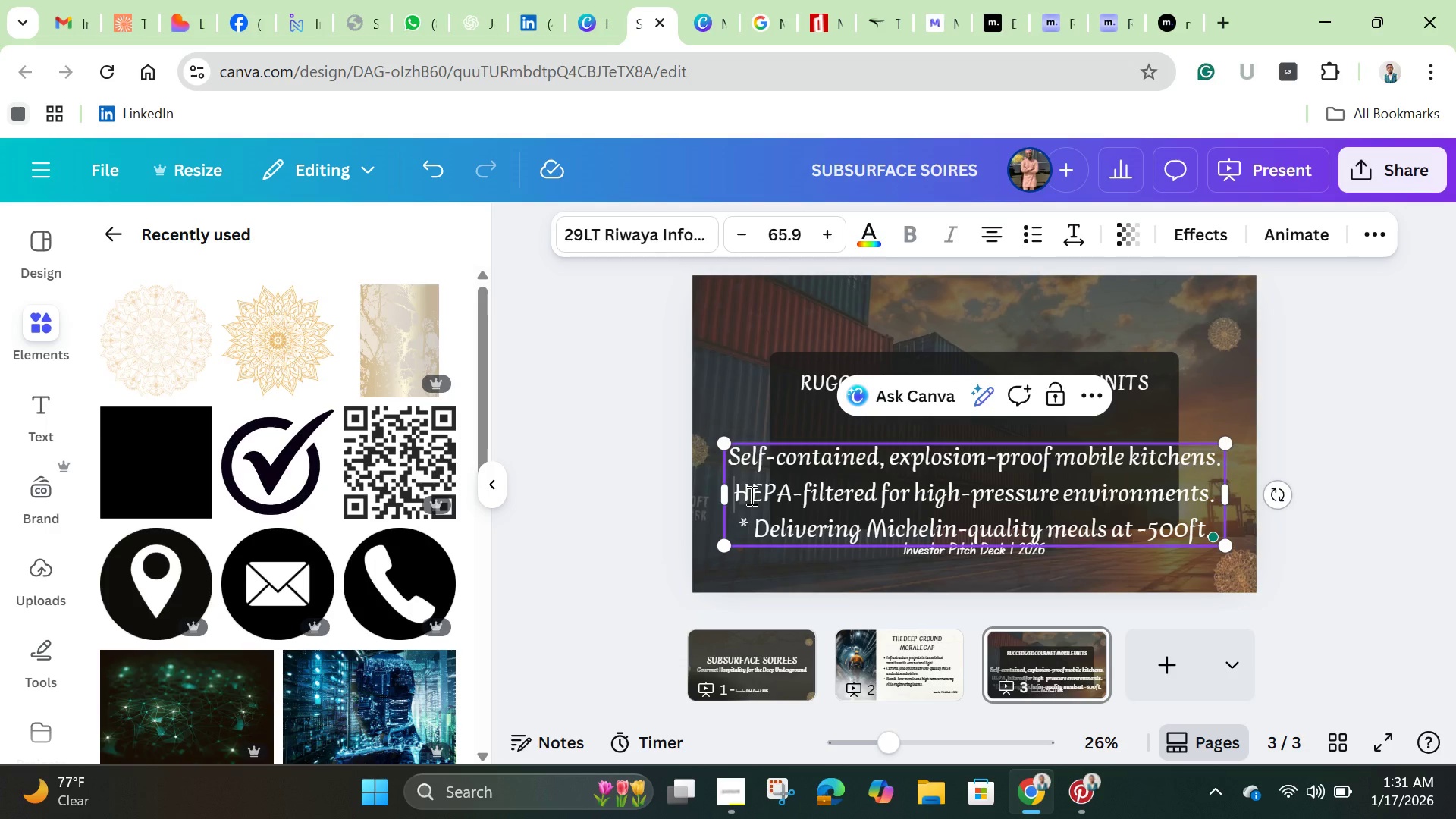 
key(Backspace)
 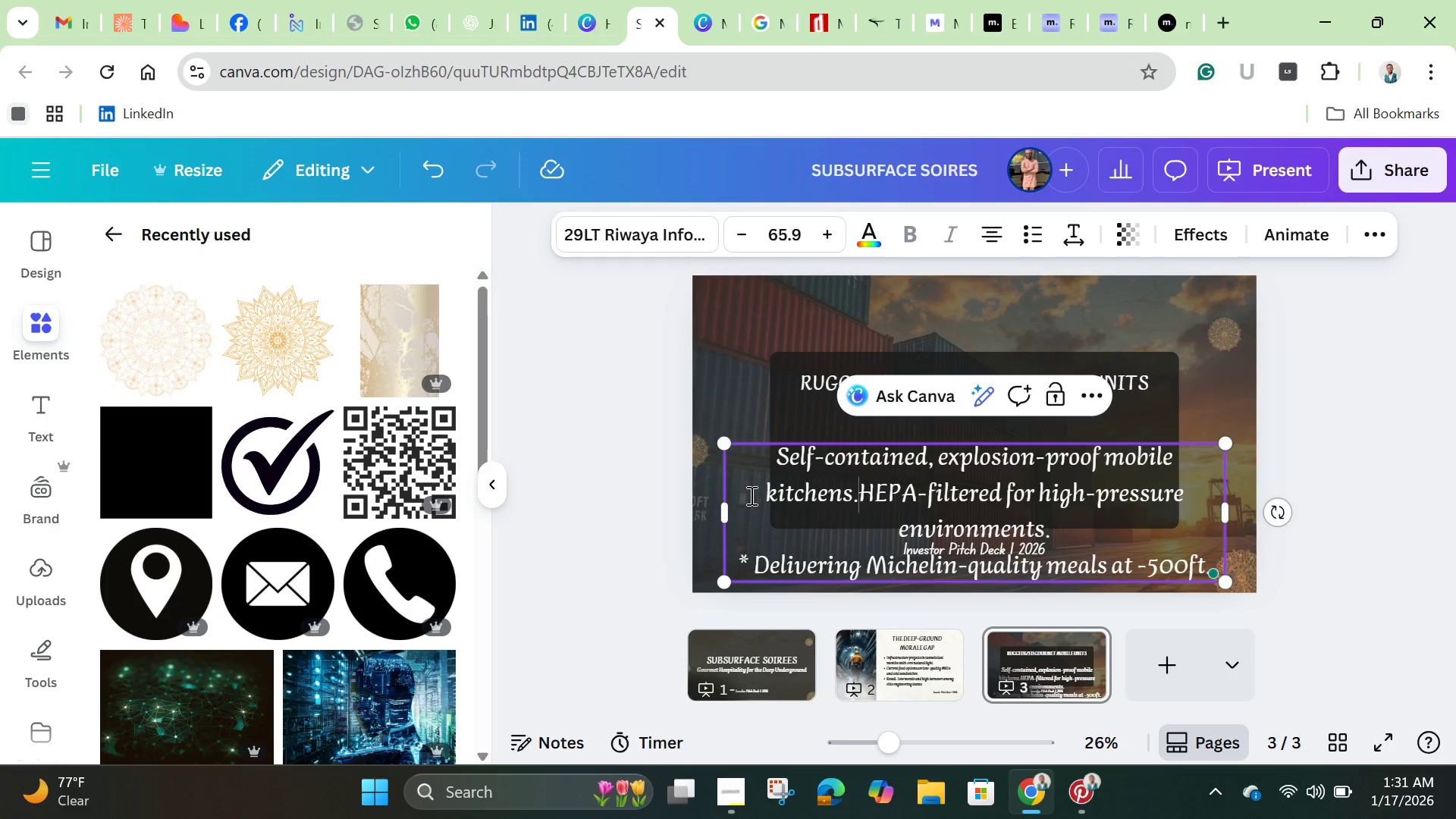 
key(Enter)
 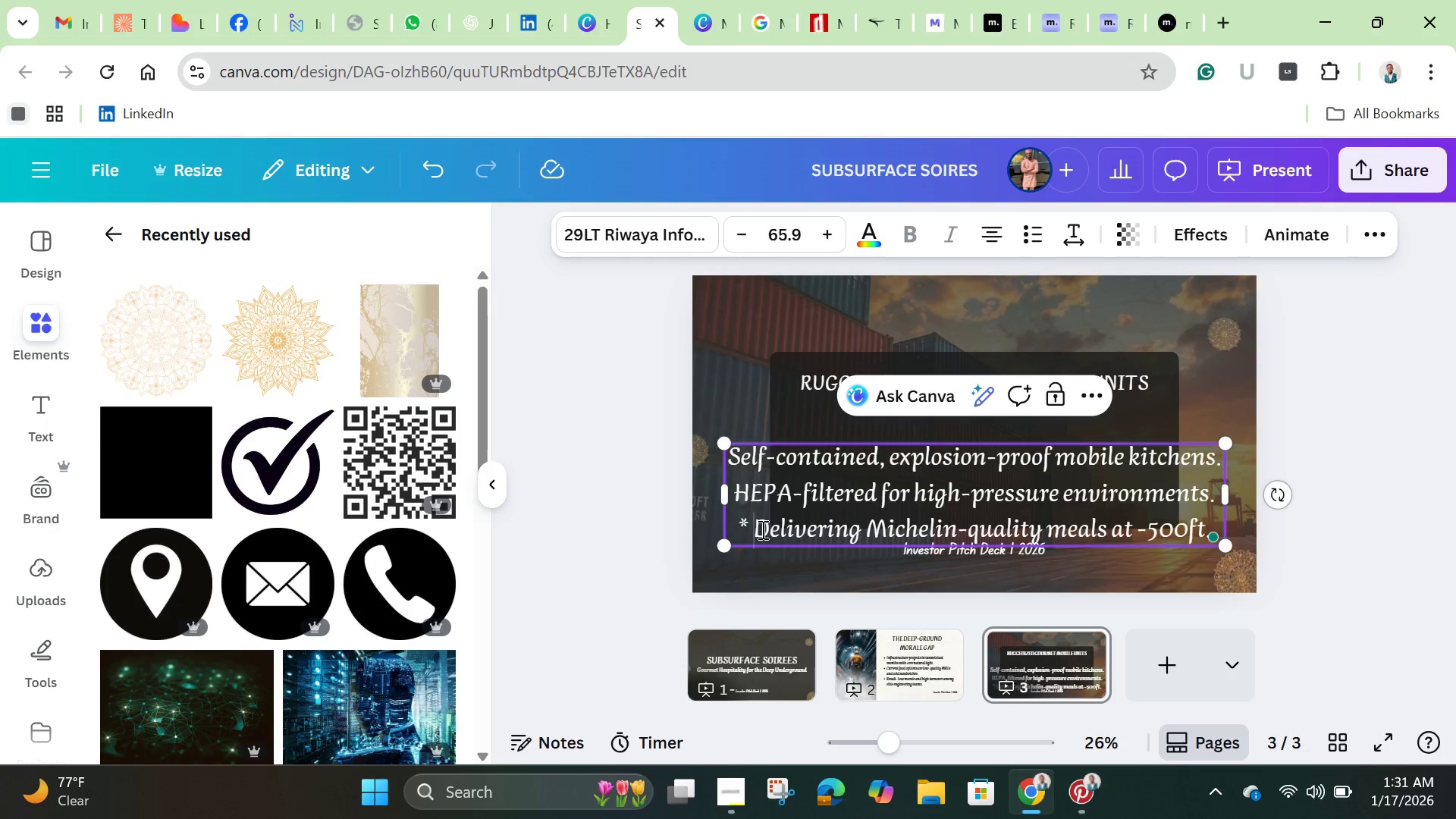 
key(Delete)
 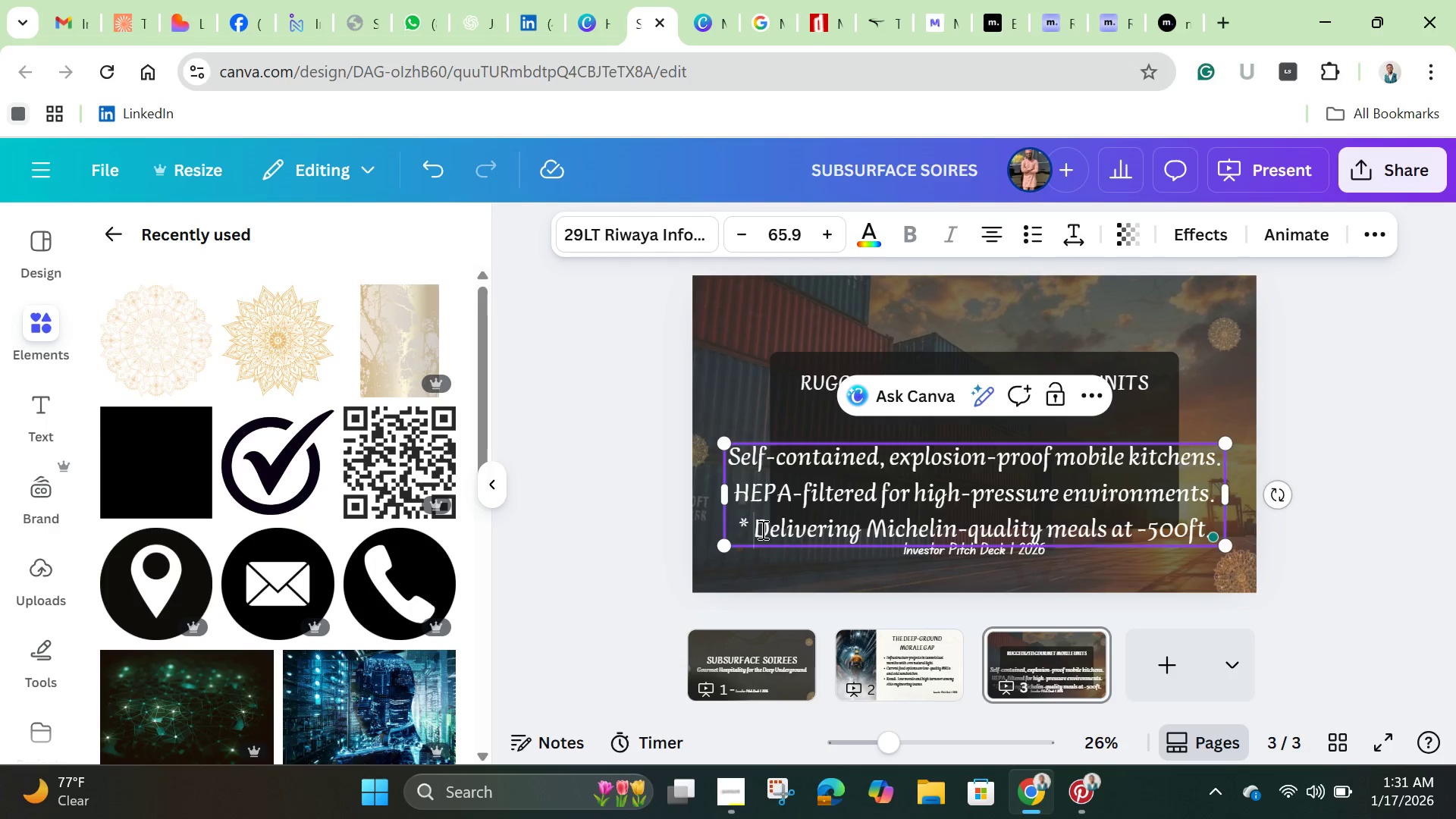 
key(Backspace)
 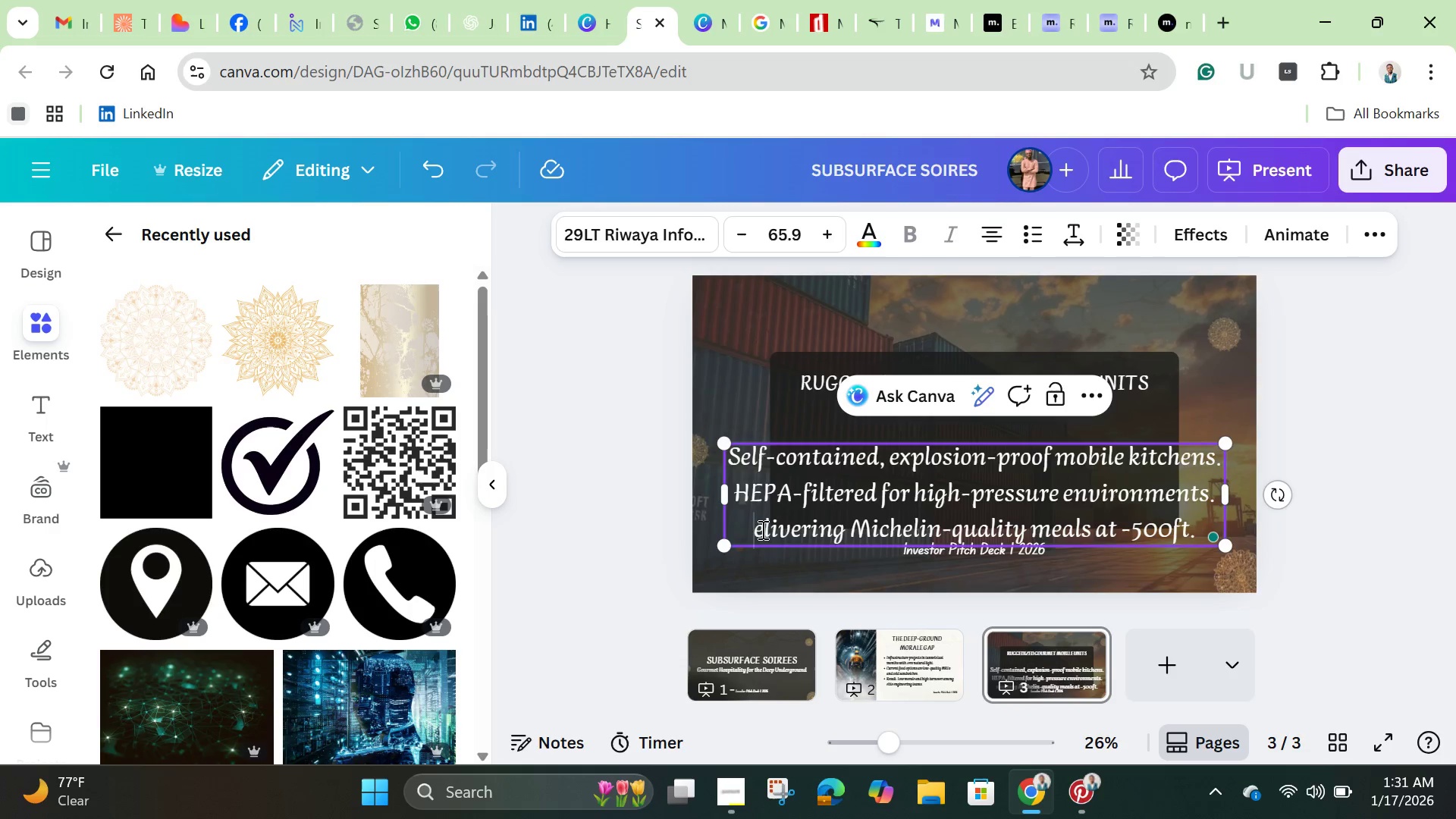 
key(Backspace)
 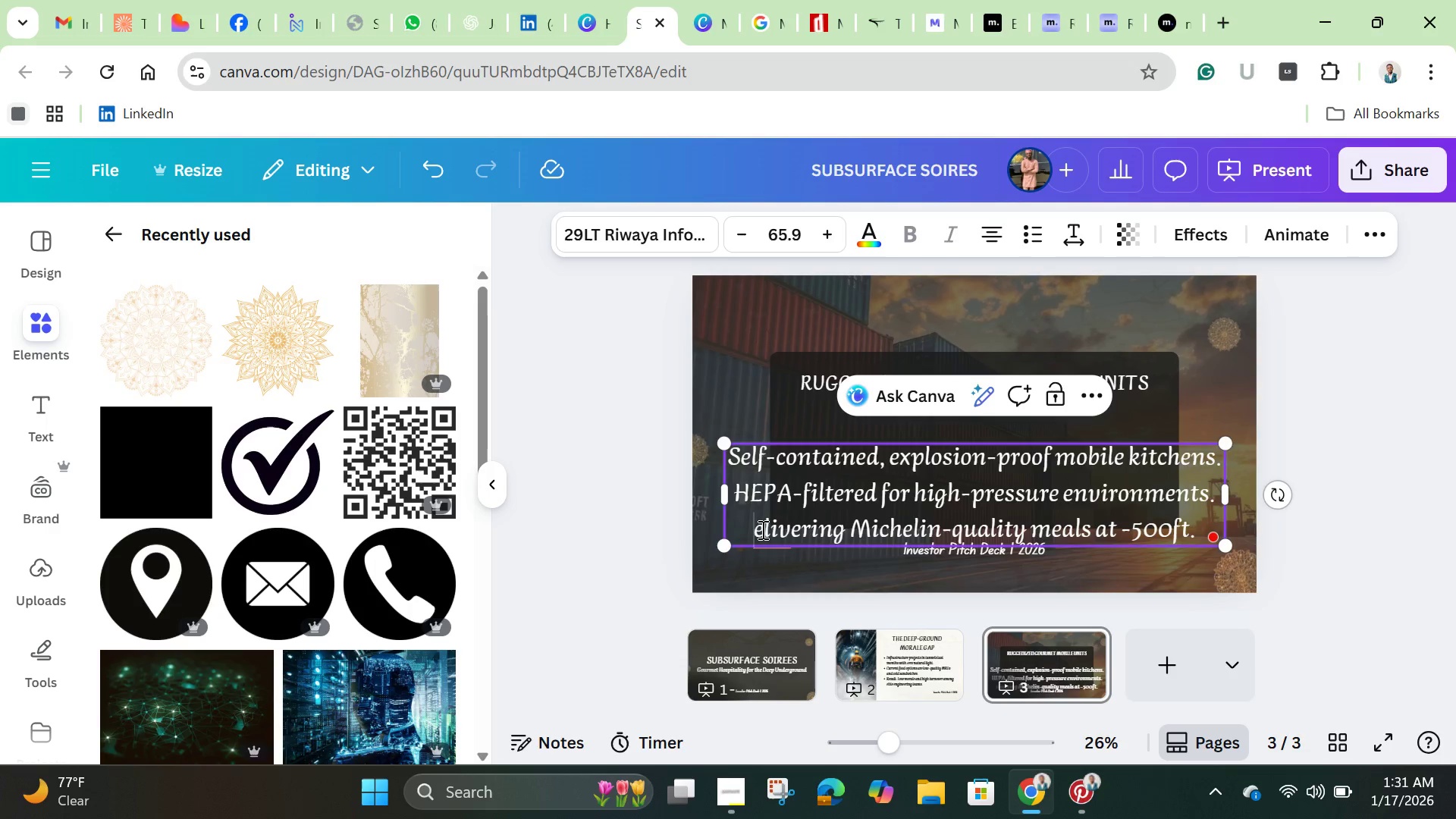 
key(Backspace)
 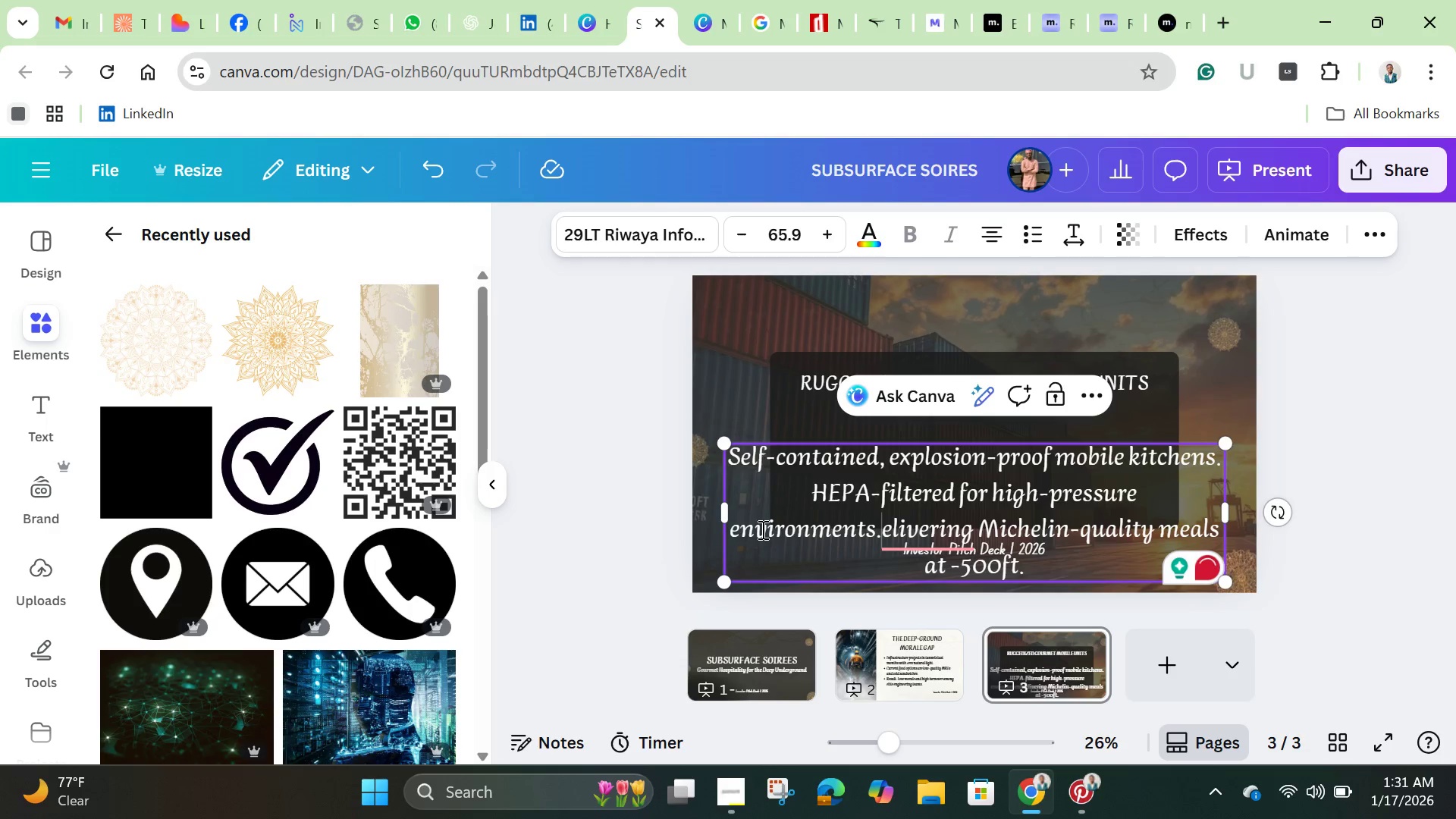 
key(Enter)
 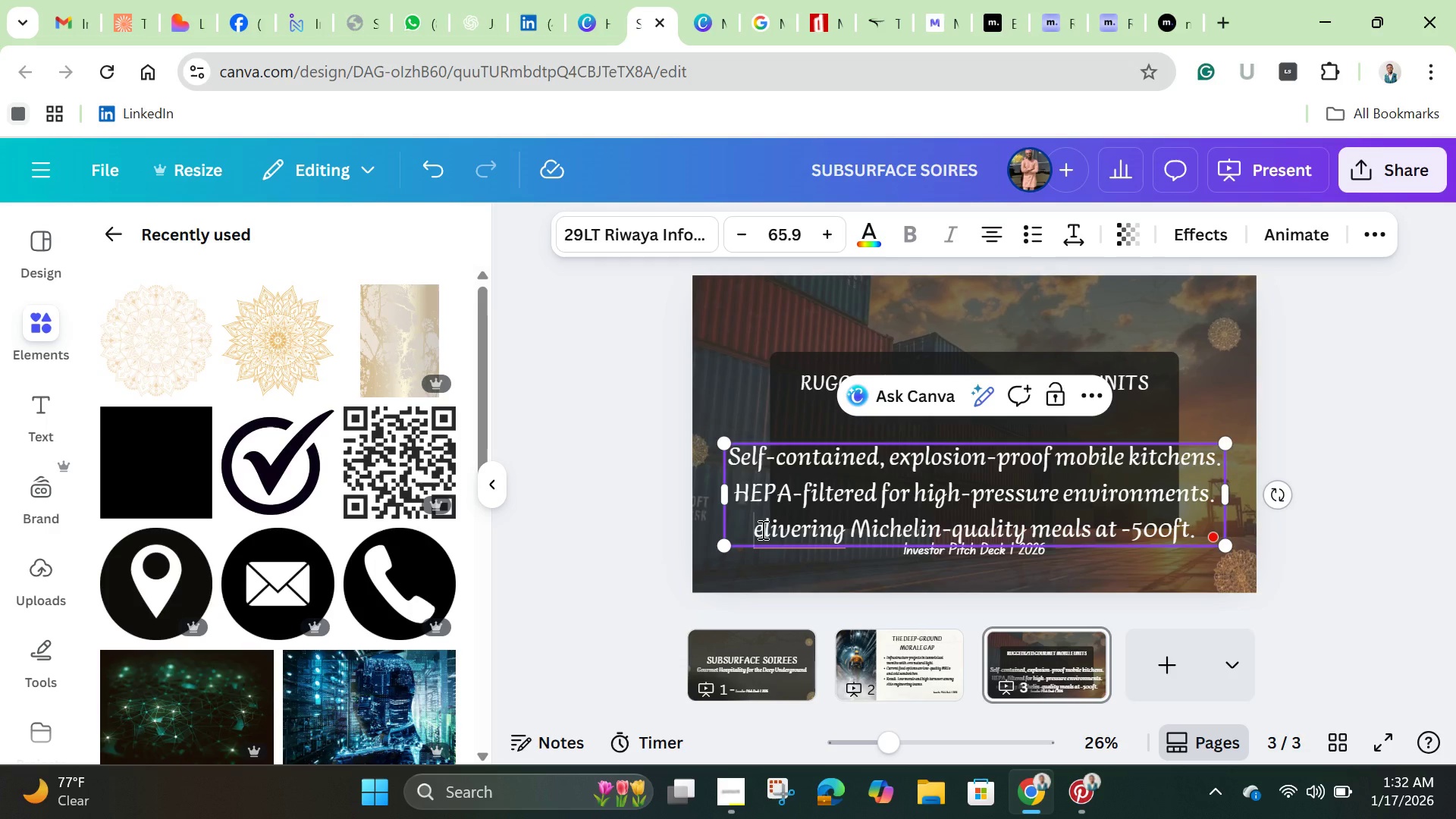 
wait(5.92)
 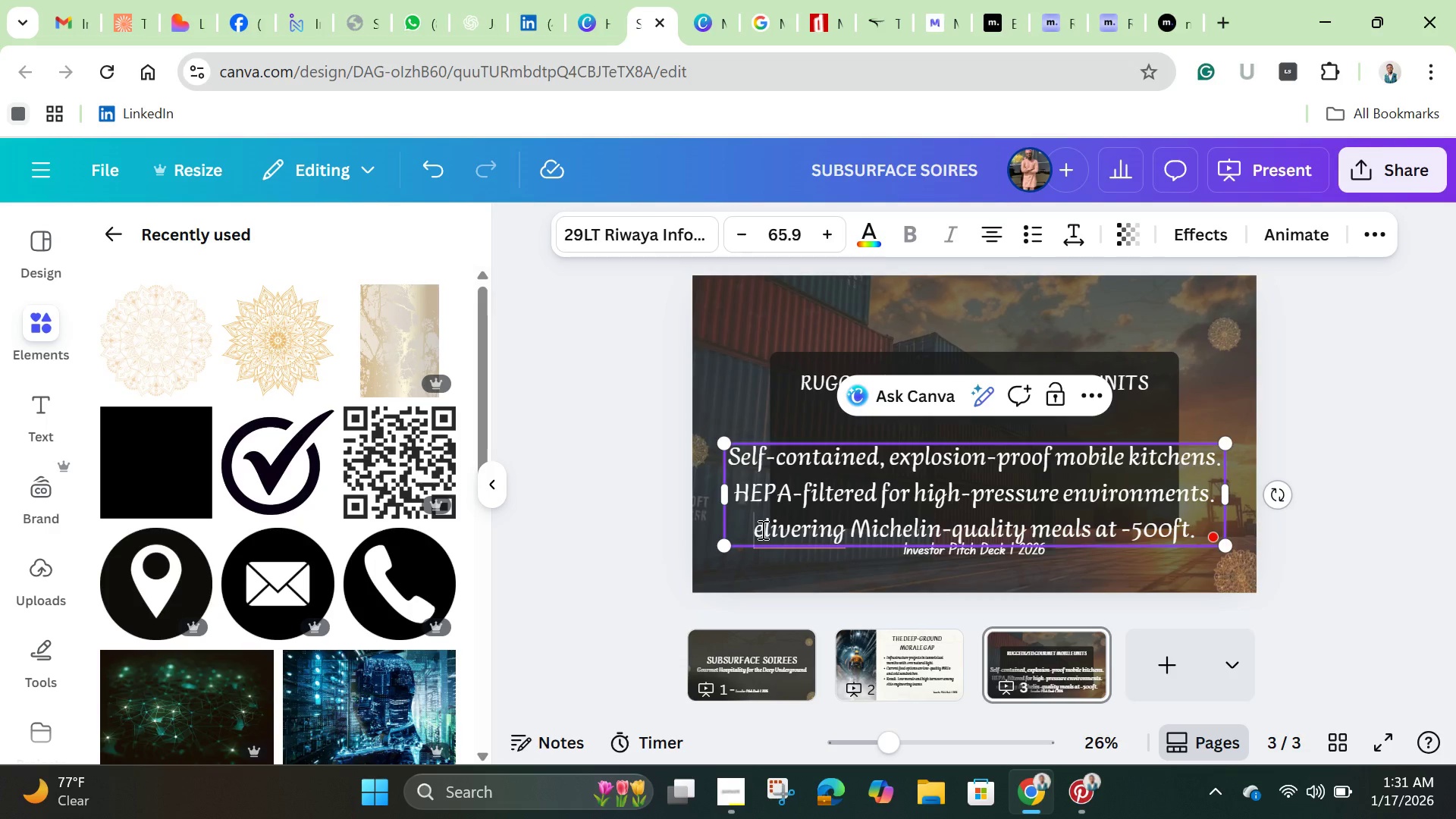 
left_click([417, 27])
 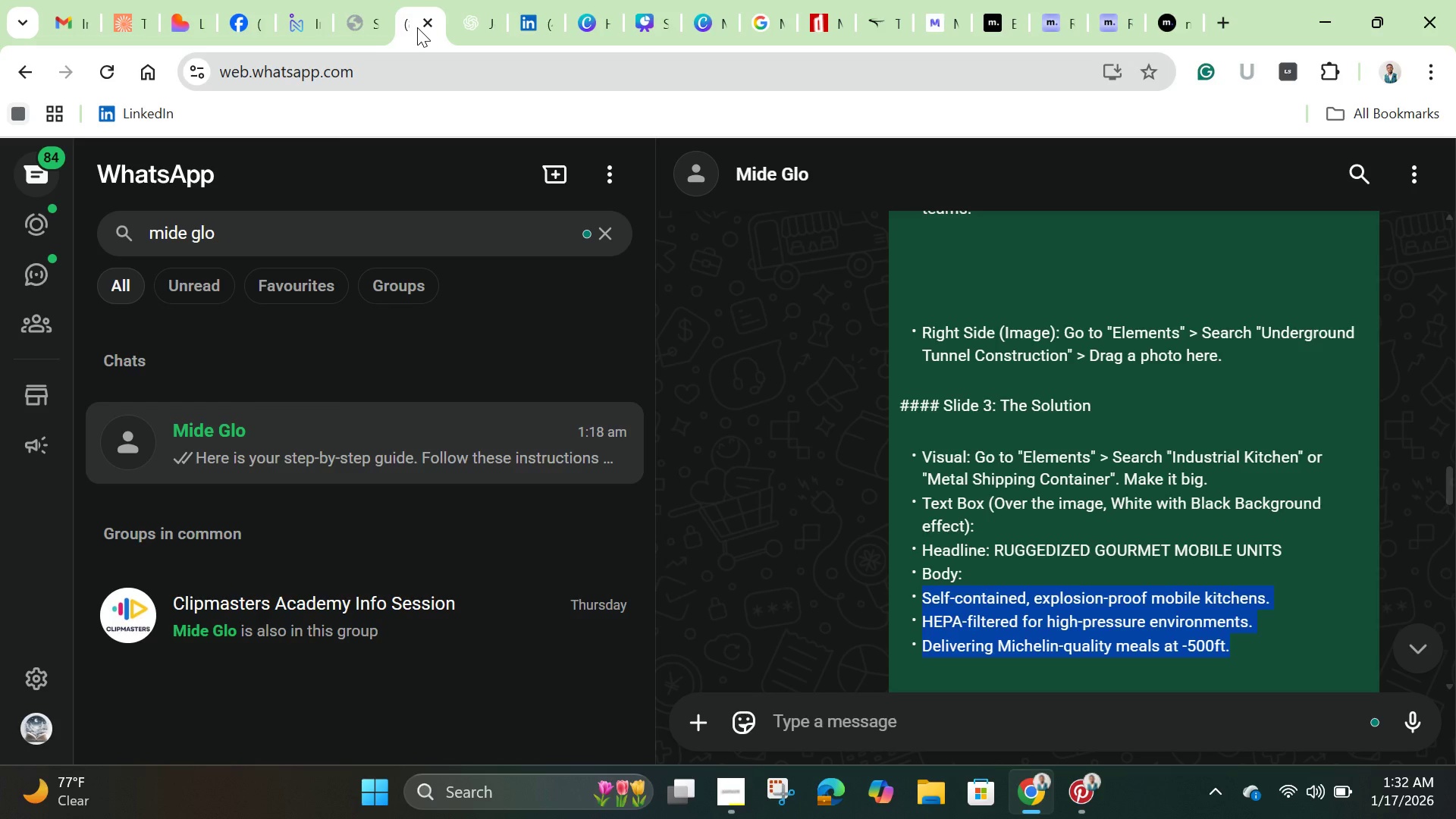 
left_click([417, 27])
 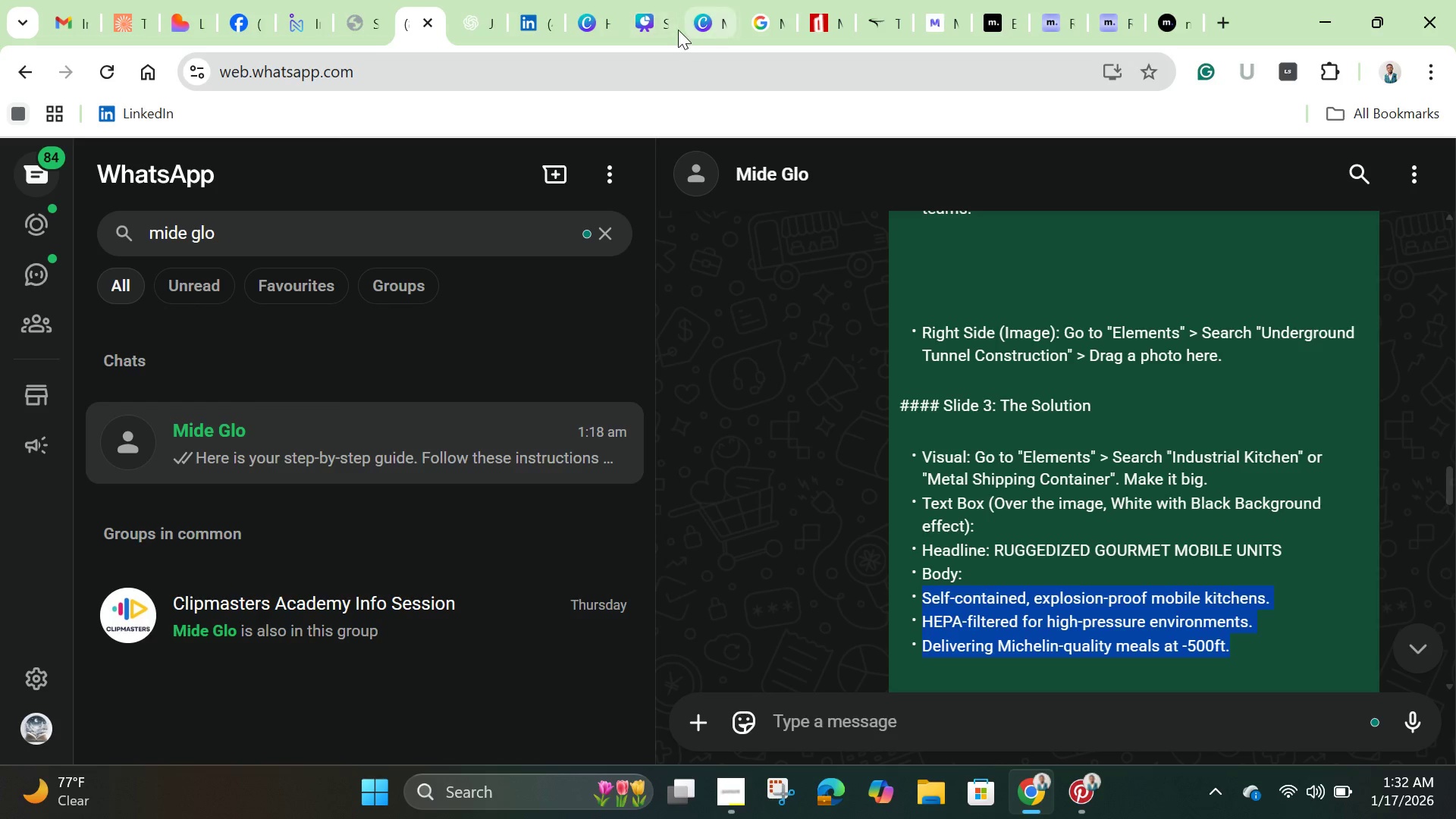 
left_click([642, 20])
 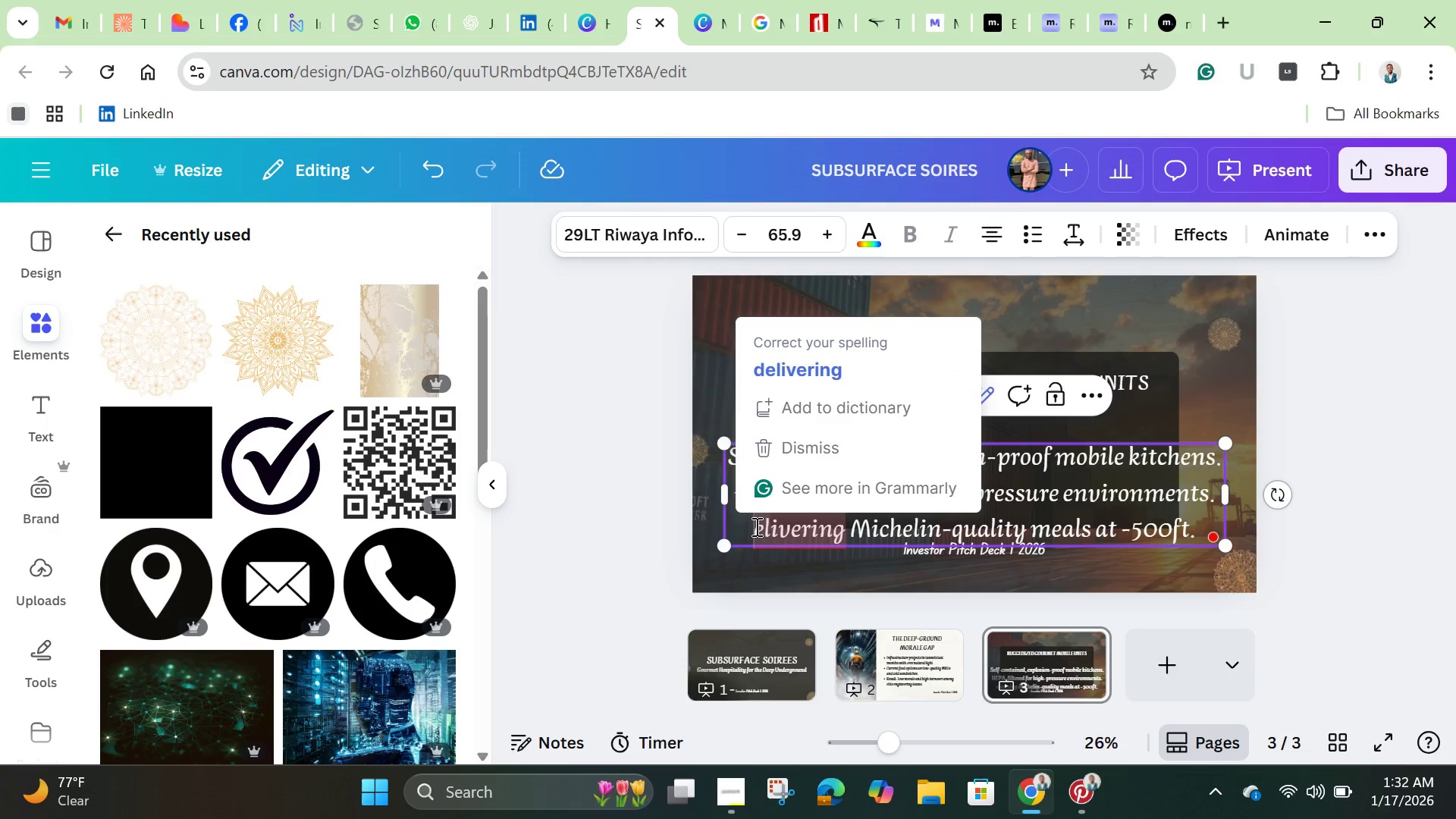 
key(Shift+D)
 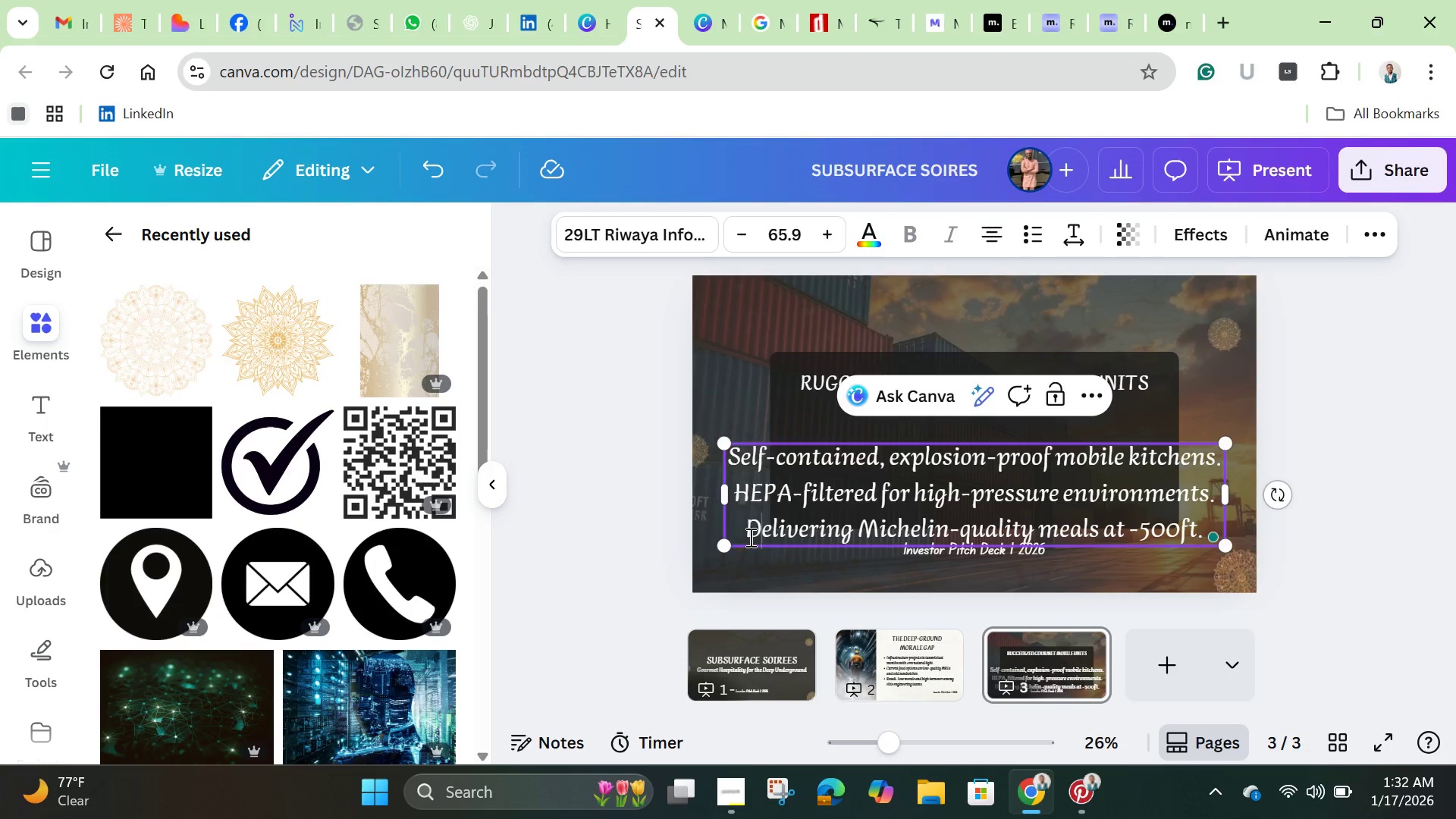 
left_click([750, 531])
 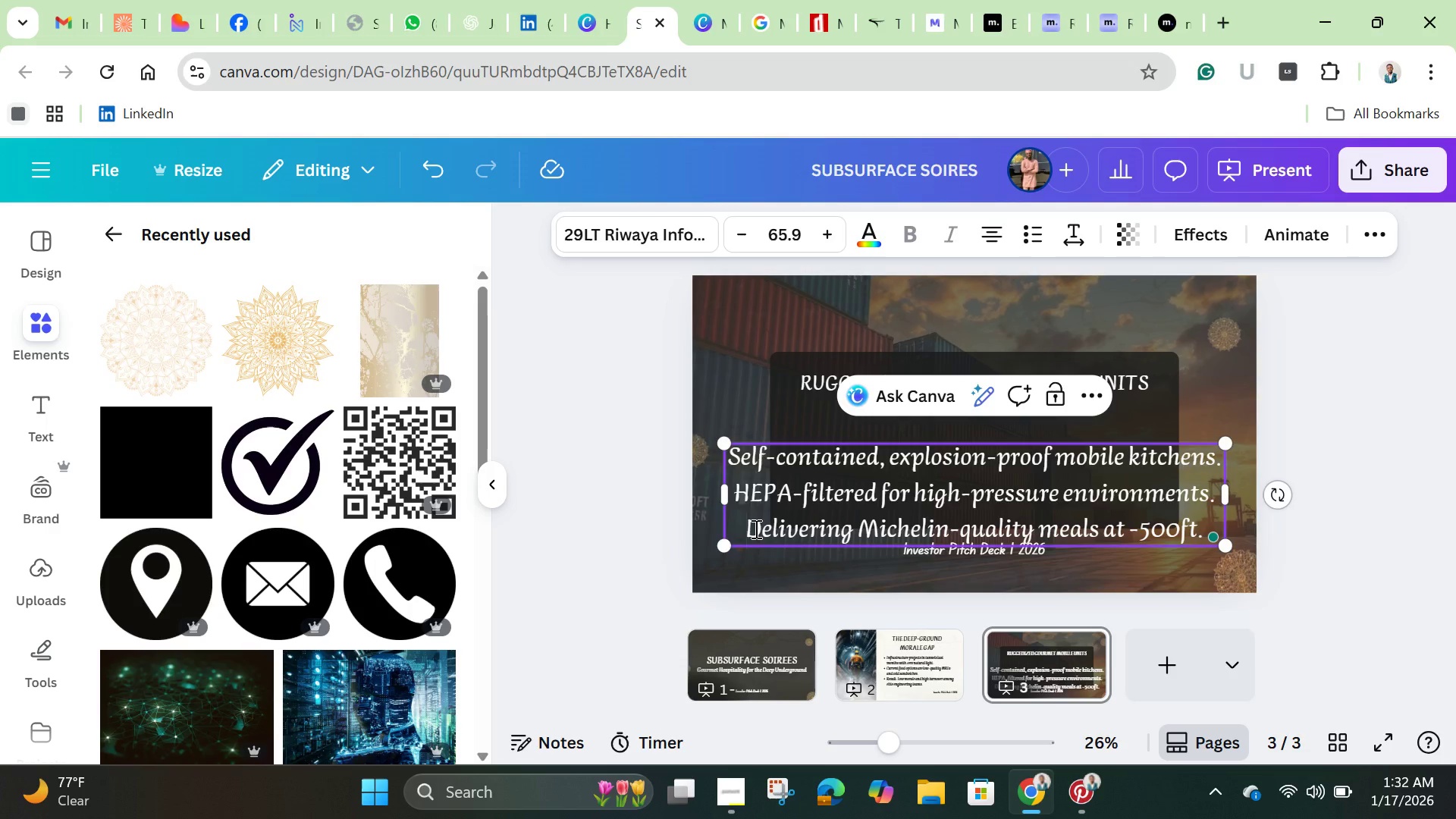 
key(Backspace)
 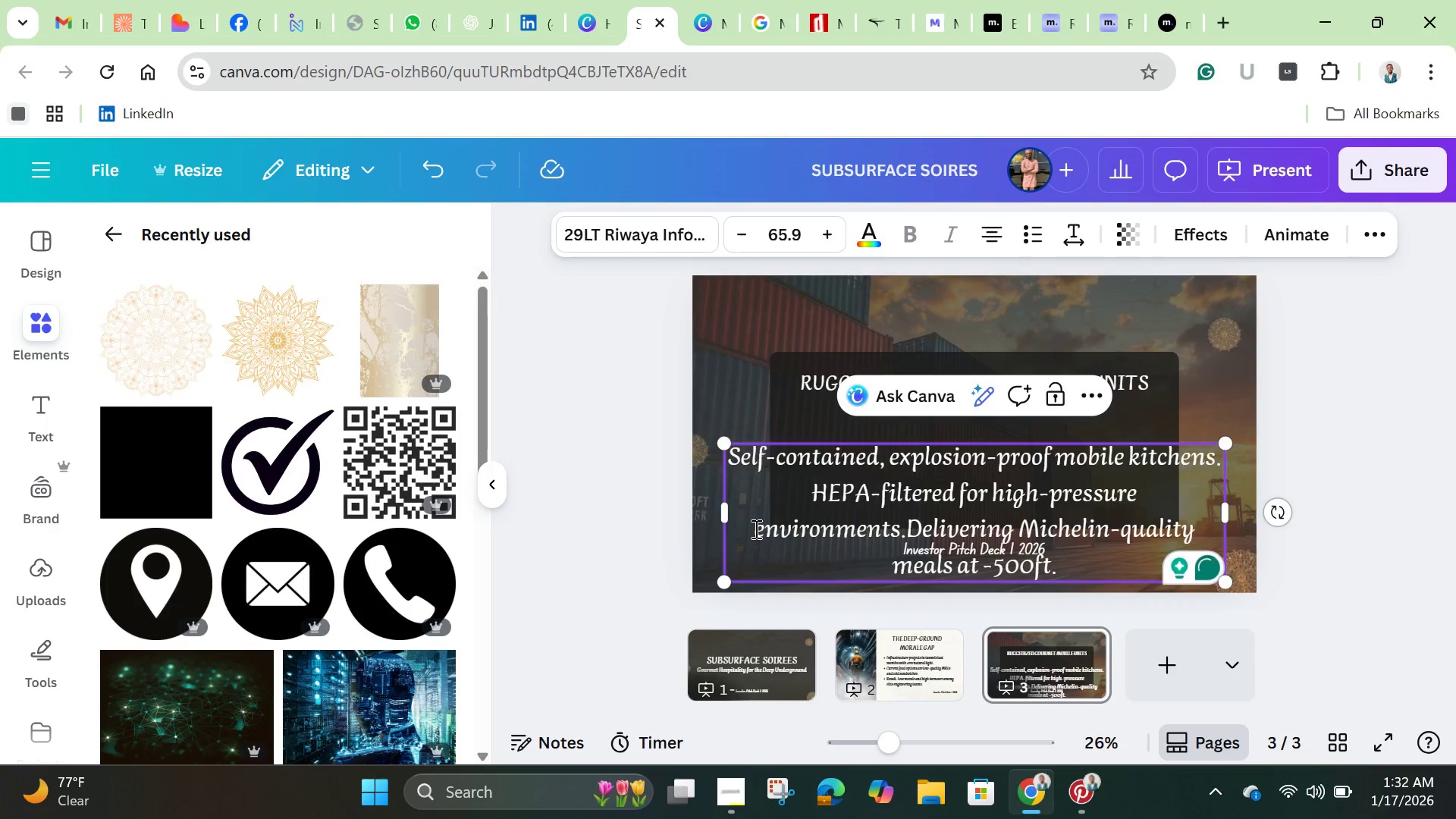 
key(Enter)
 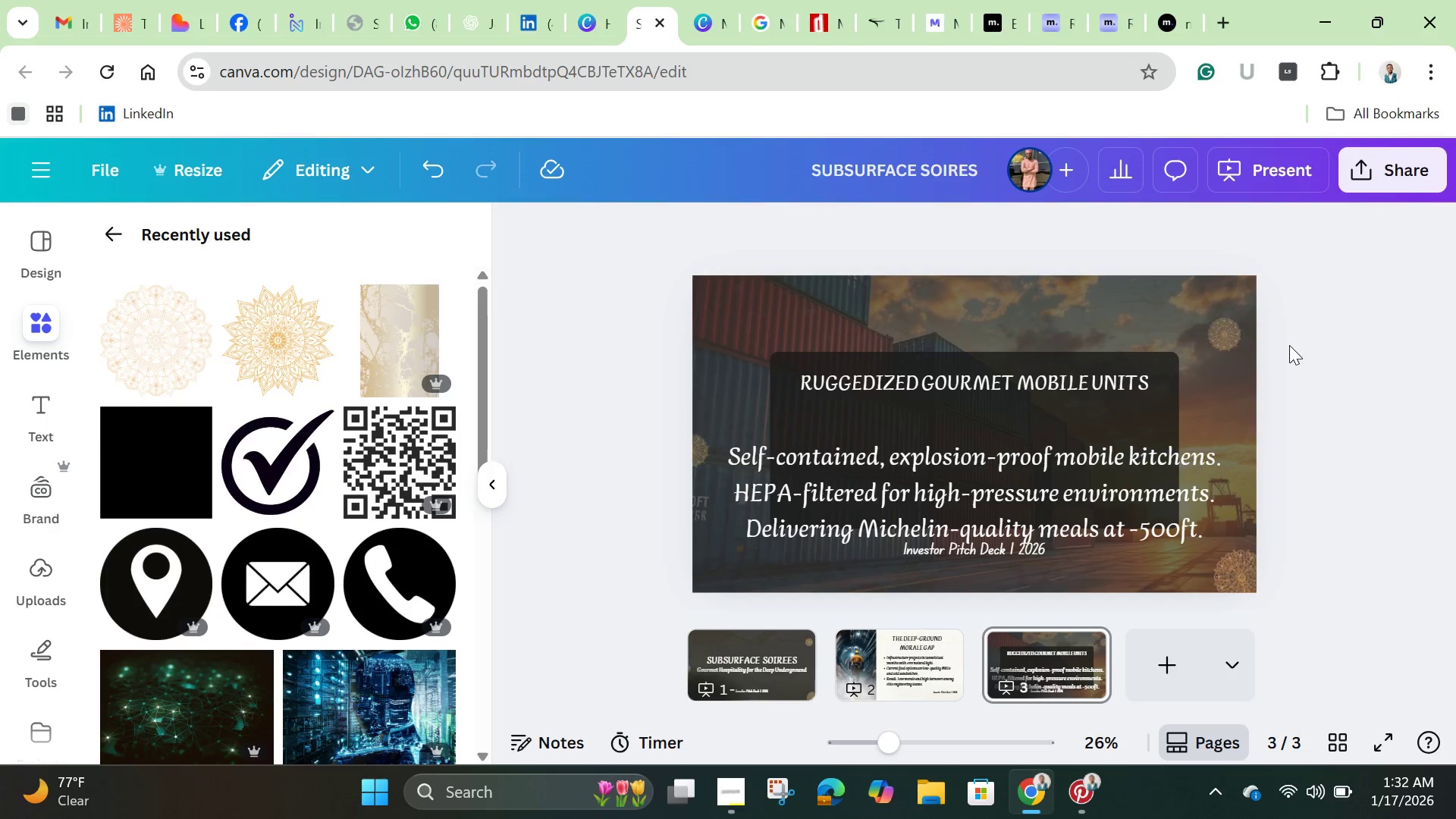 
left_click([775, 522])
 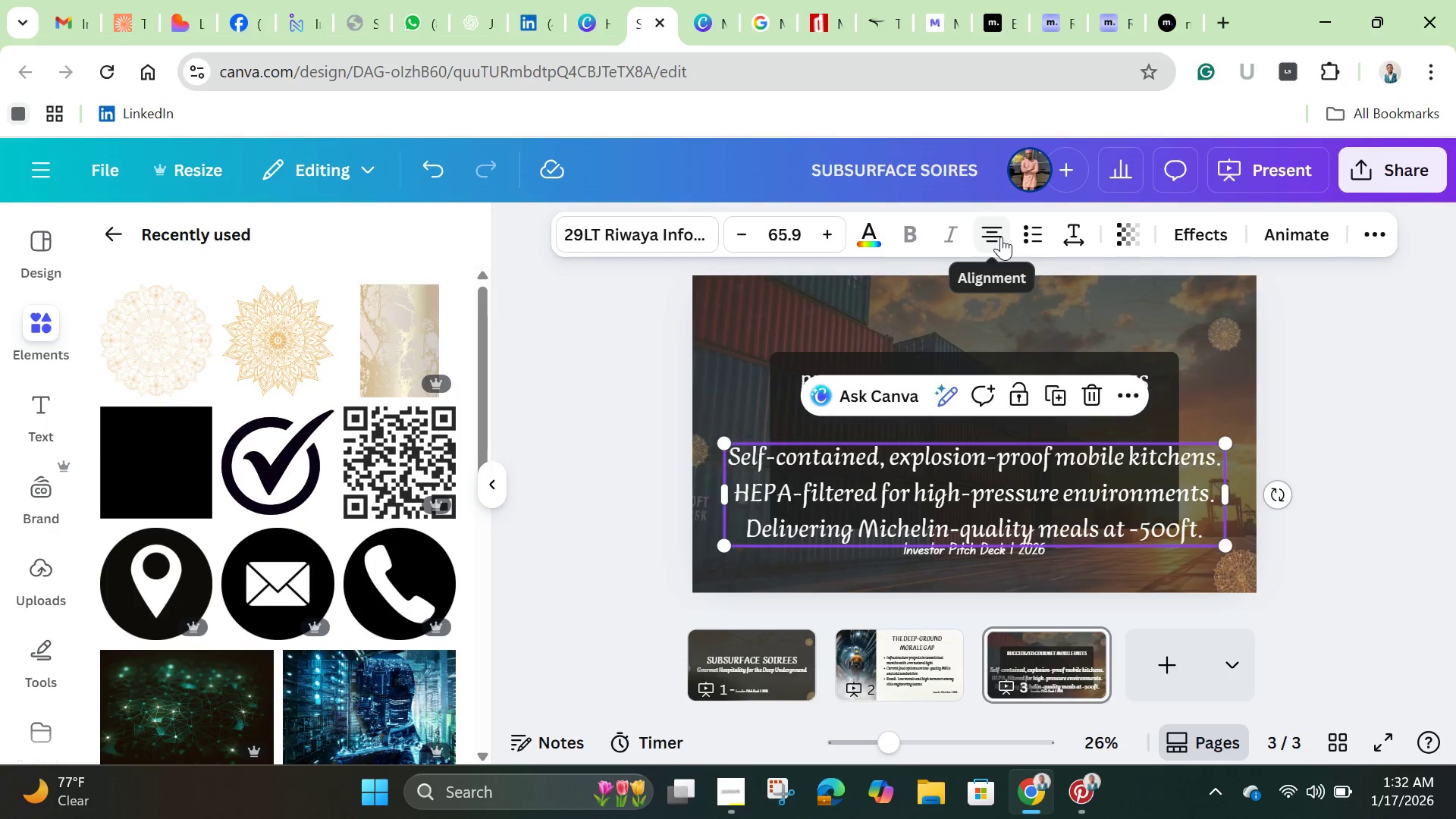 
left_click([1001, 237])
 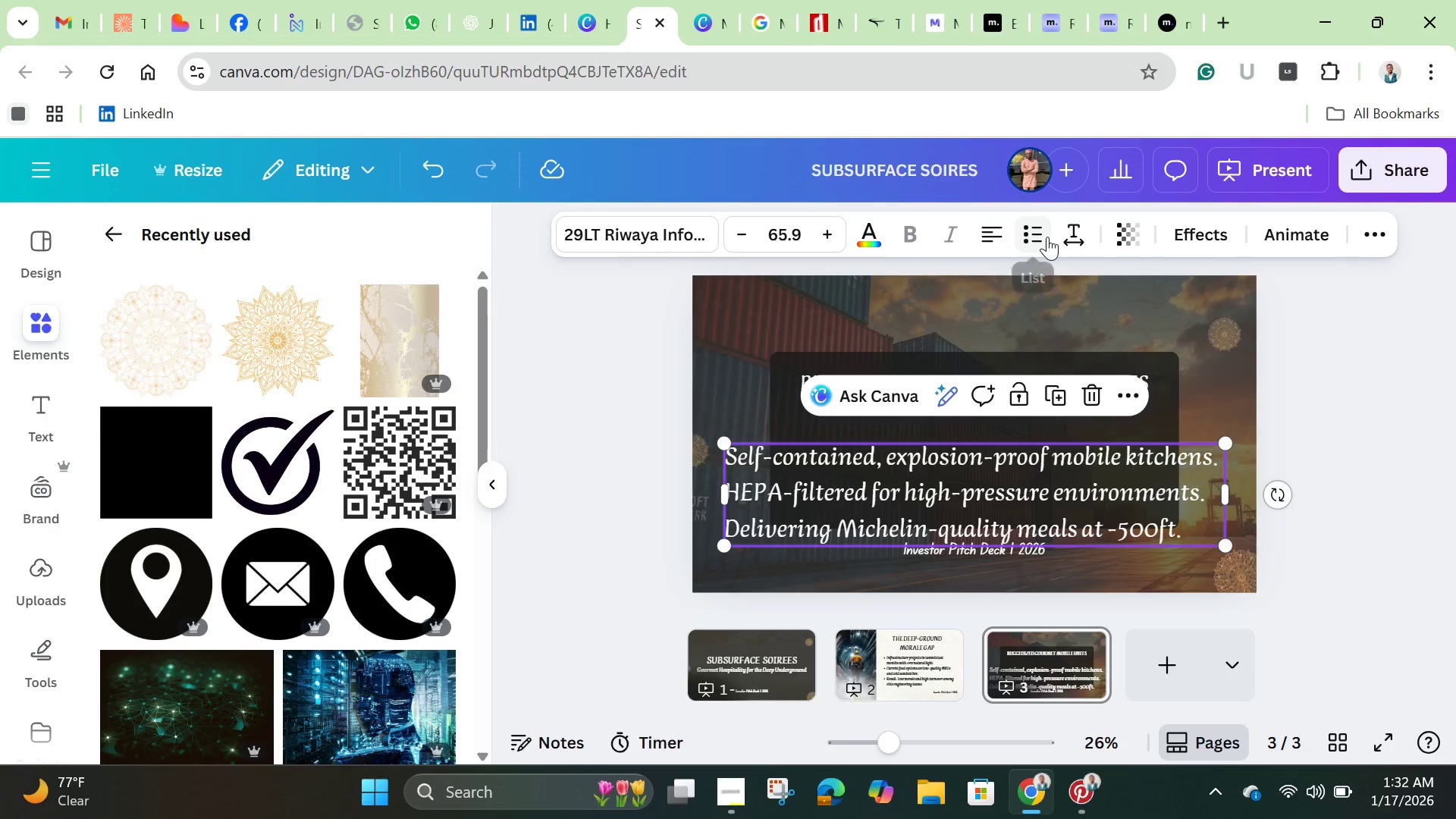 
left_click([1047, 237])
 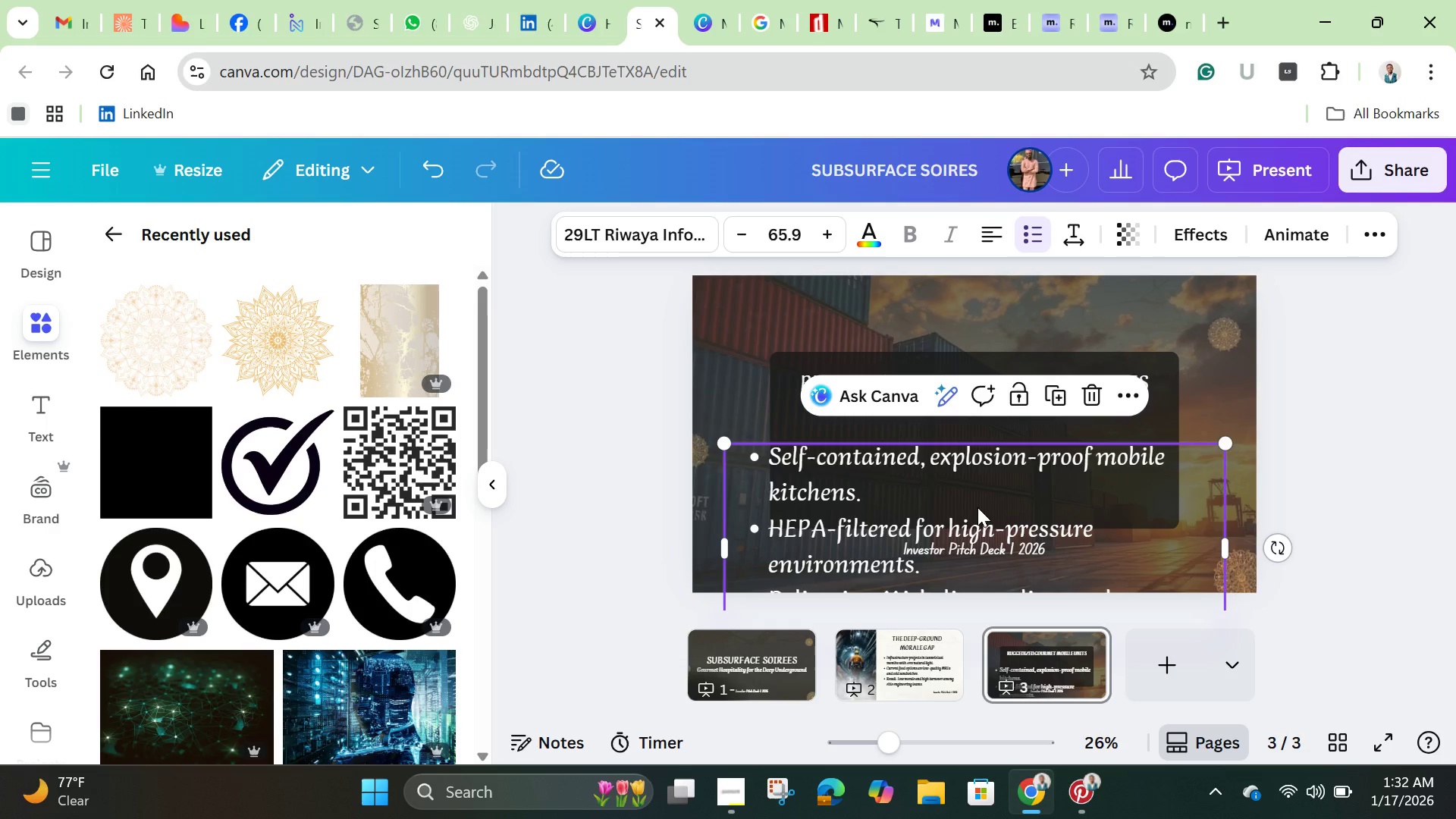 
left_click_drag(start_coordinate=[977, 507], to_coordinate=[965, 399])
 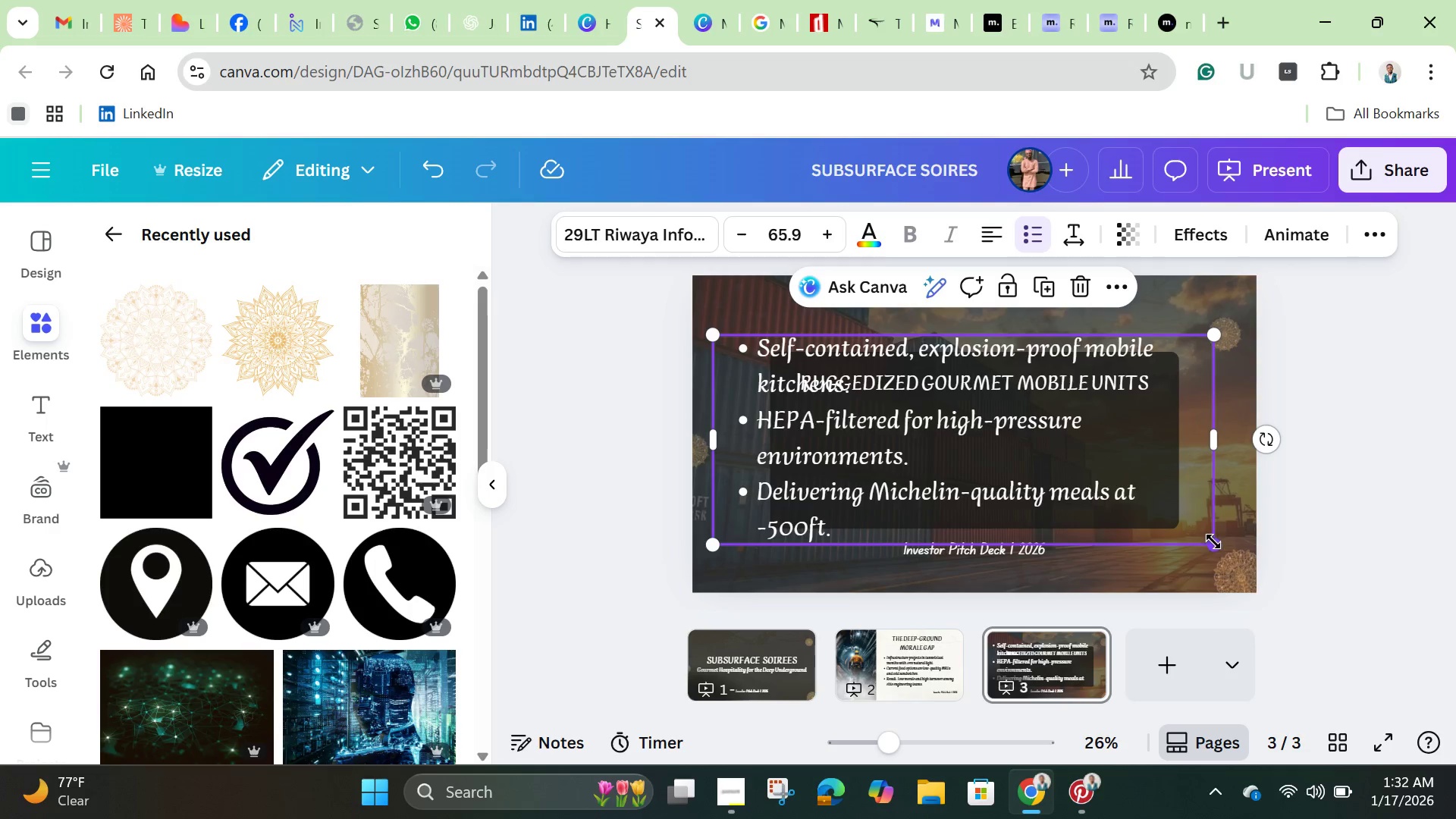 
left_click_drag(start_coordinate=[1216, 543], to_coordinate=[965, 425])
 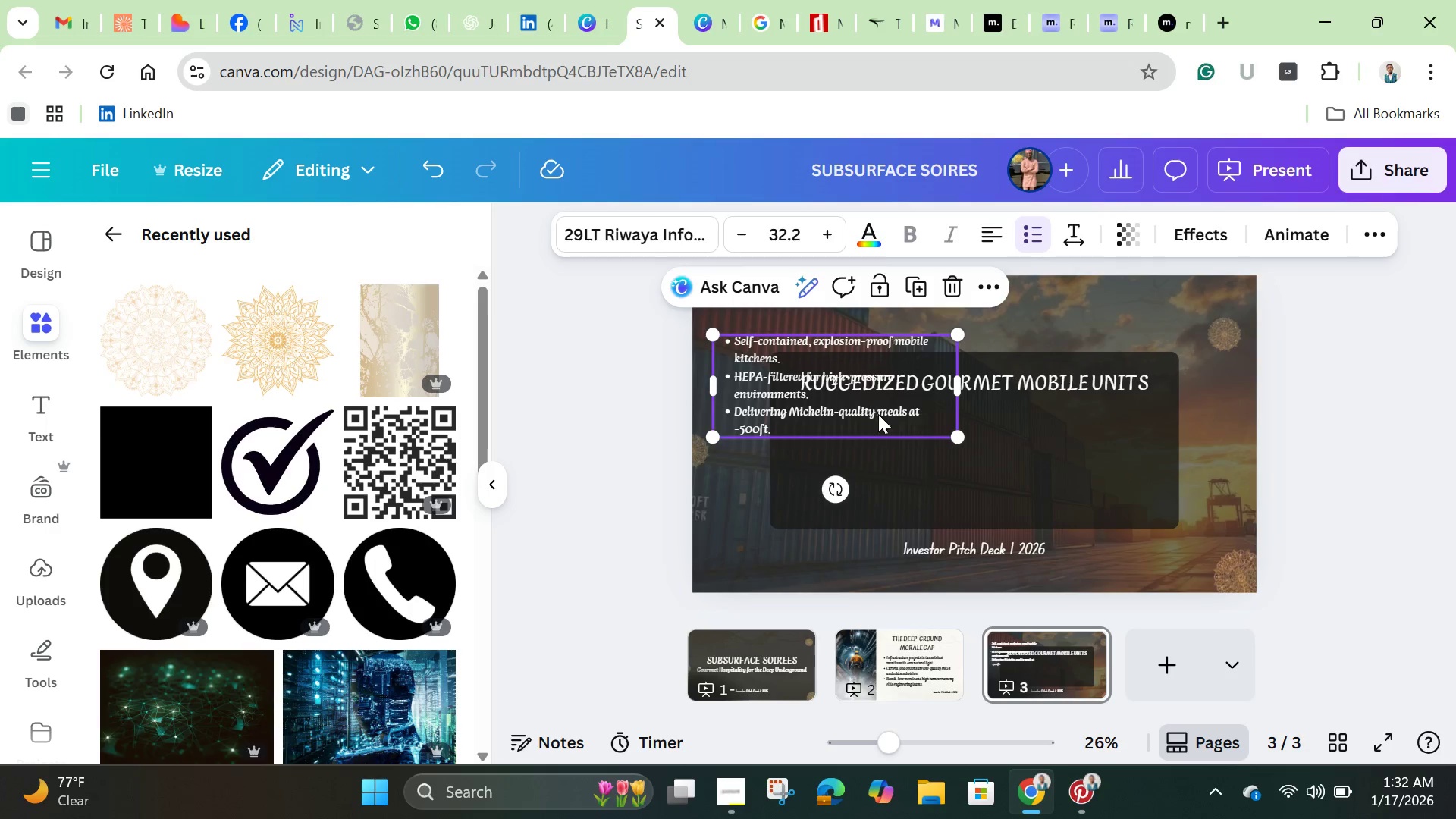 
left_click_drag(start_coordinate=[870, 405], to_coordinate=[946, 479])
 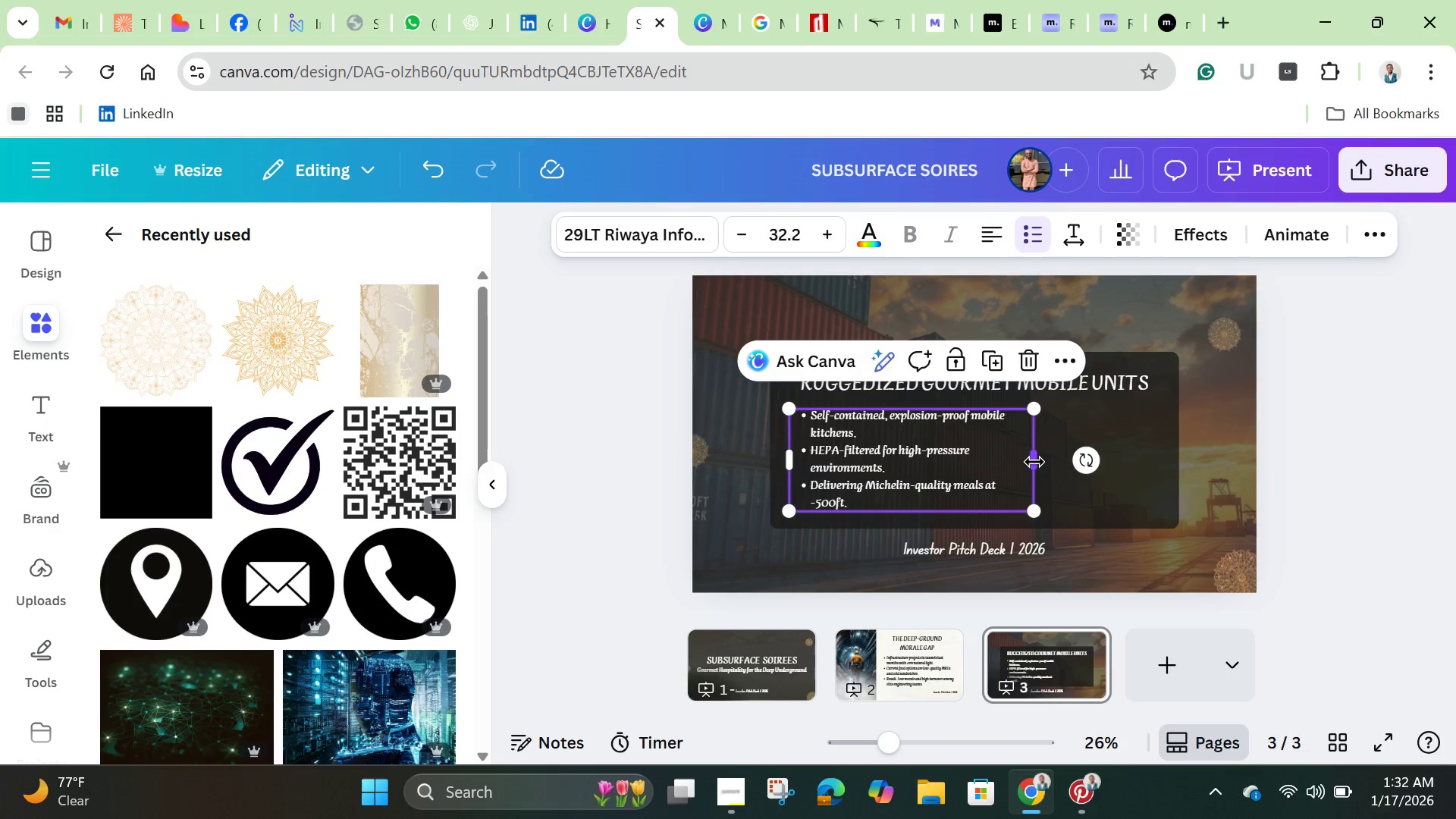 
left_click_drag(start_coordinate=[1034, 462], to_coordinate=[1131, 485])
 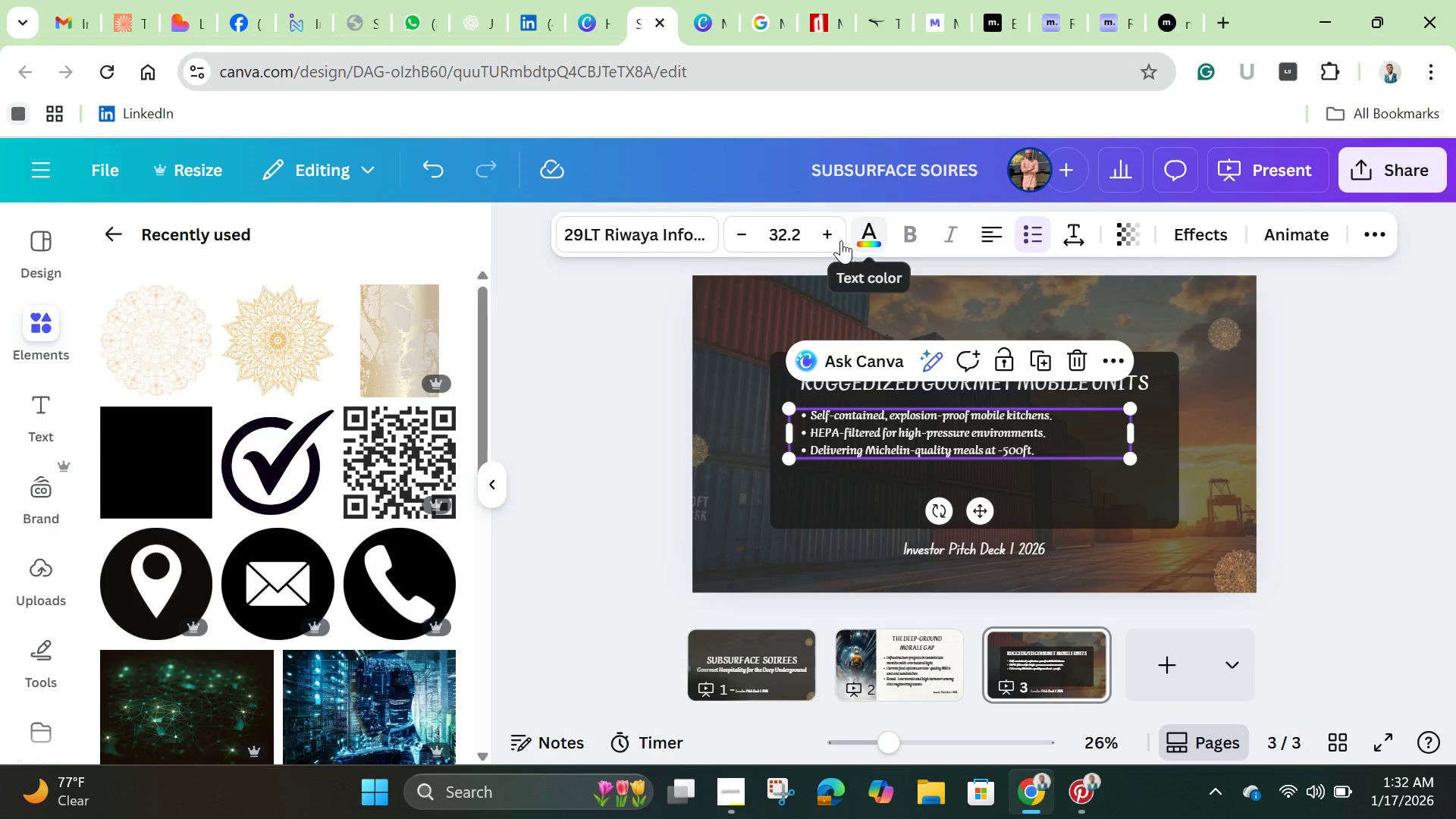 
double_click([836, 237])
 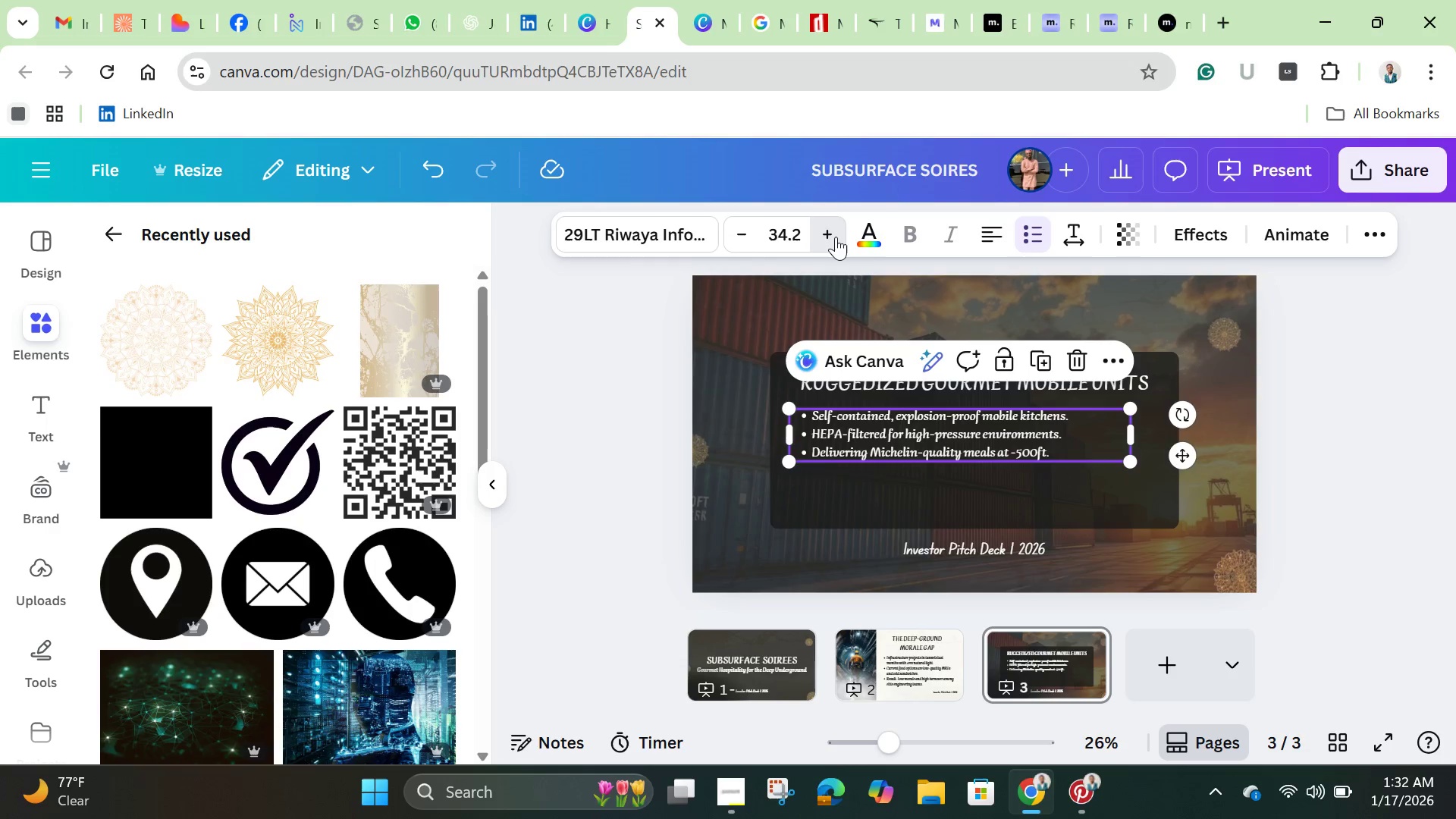 
triple_click([836, 237])
 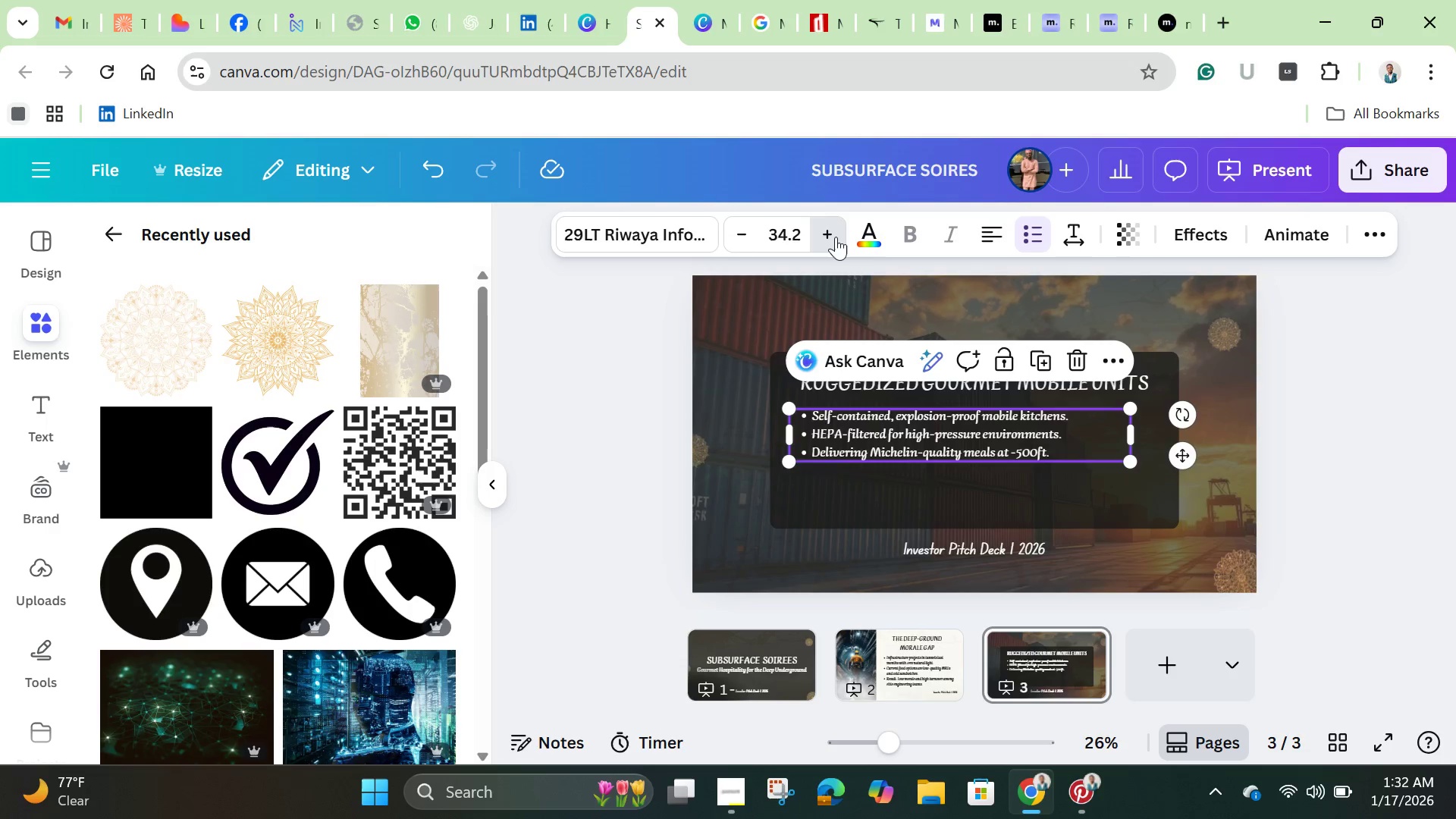 
triple_click([836, 237])
 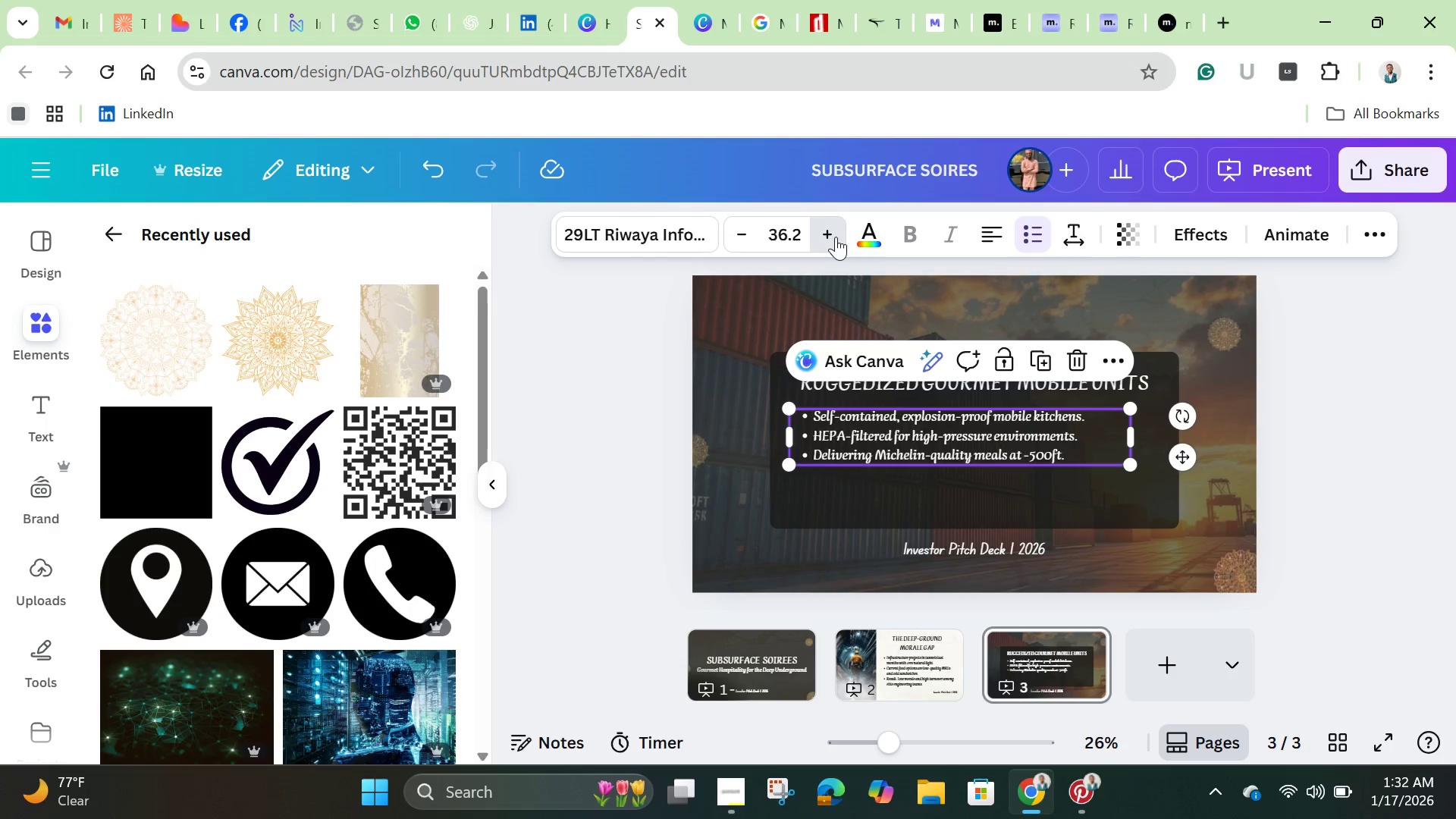 
triple_click([836, 237])
 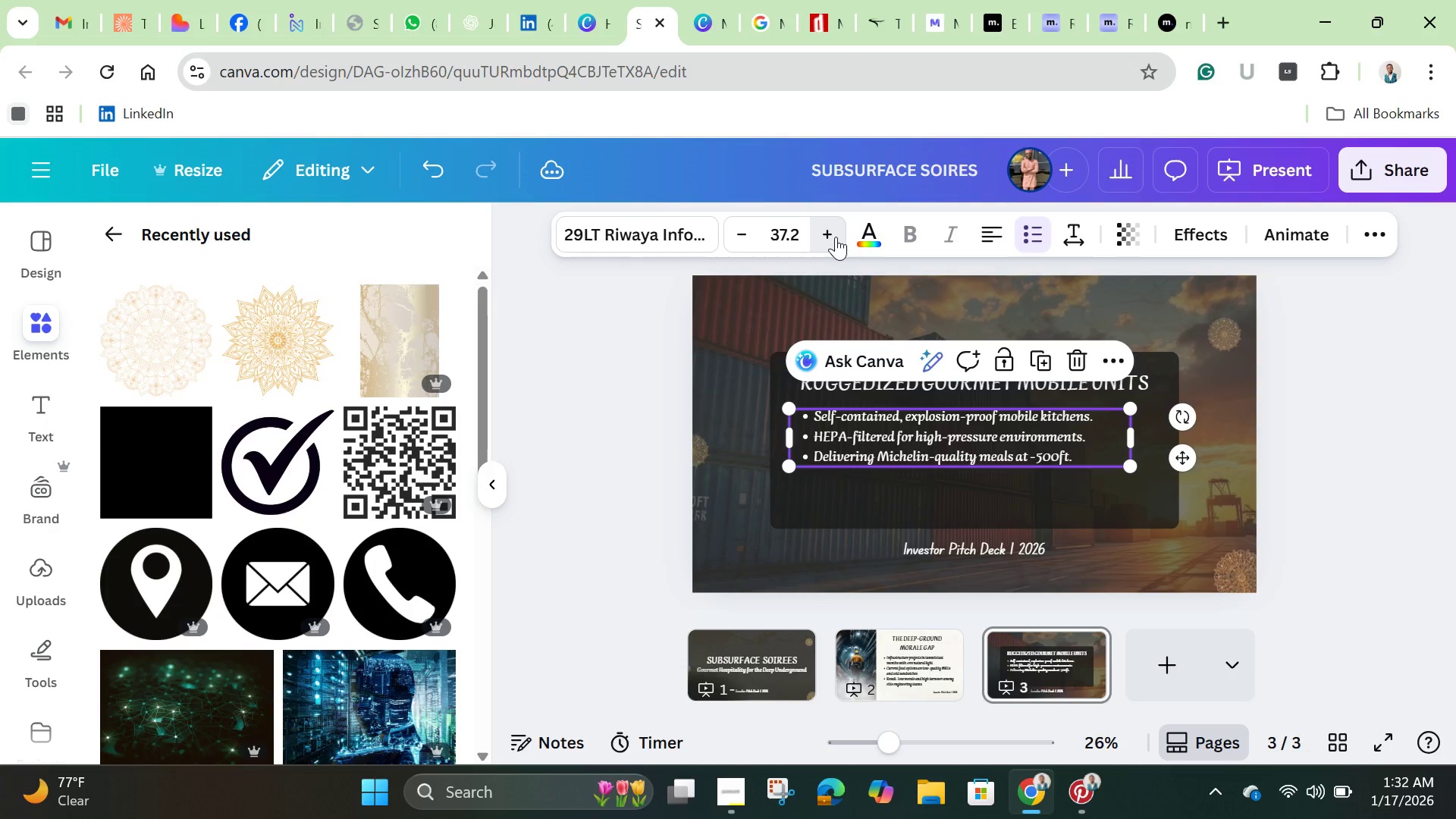 
triple_click([836, 237])
 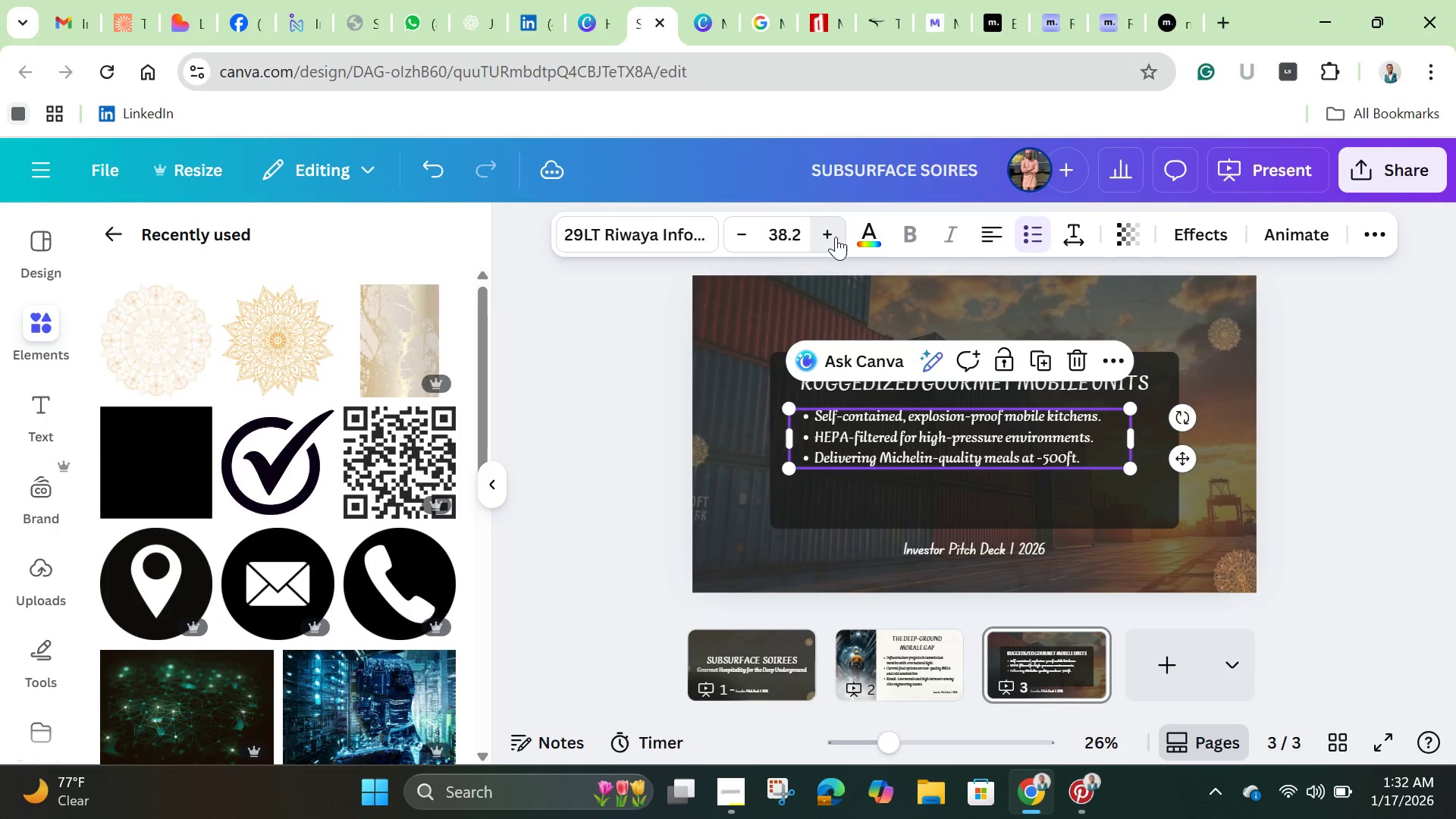 
triple_click([836, 237])
 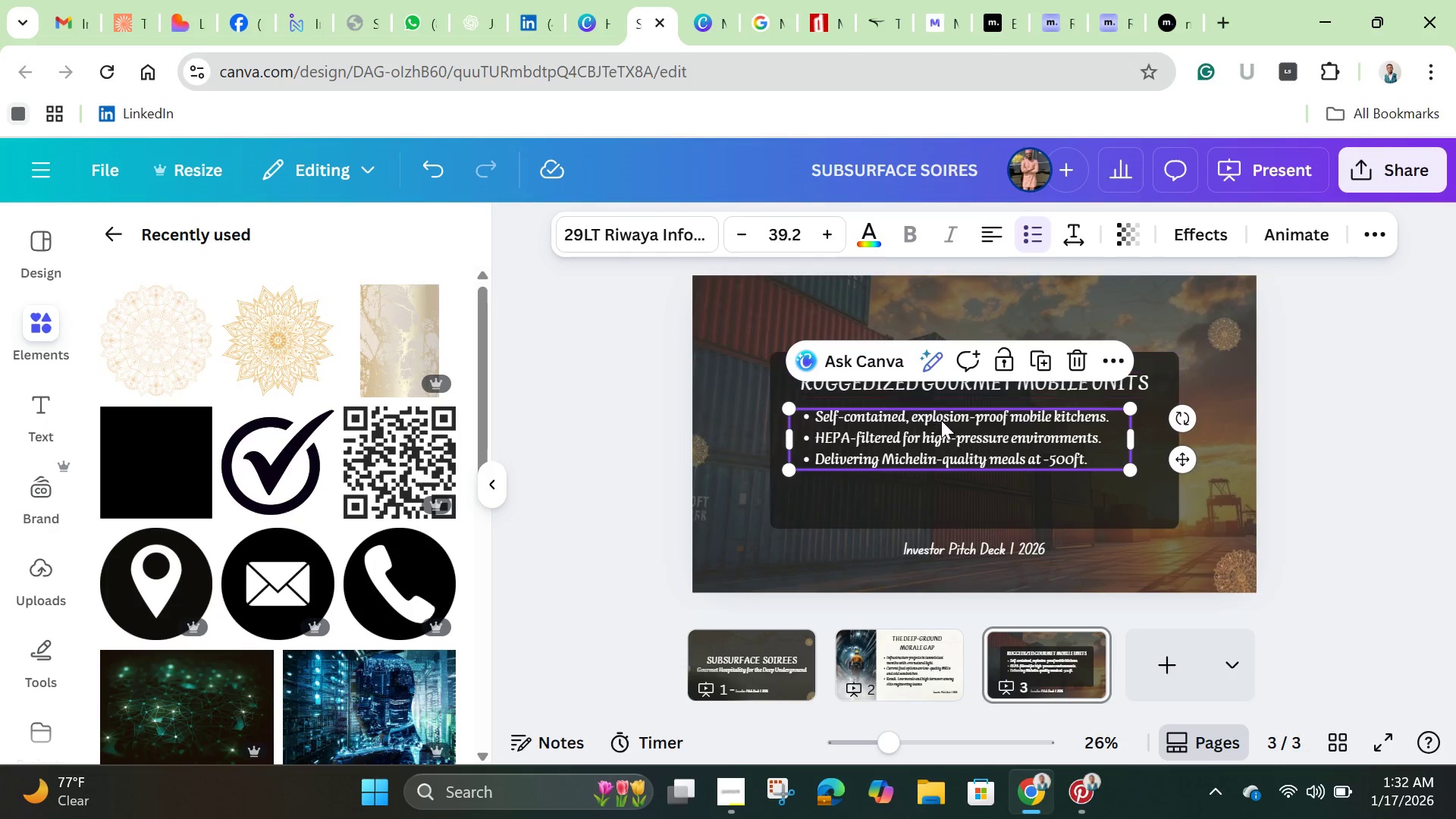 
left_click_drag(start_coordinate=[946, 440], to_coordinate=[960, 458])
 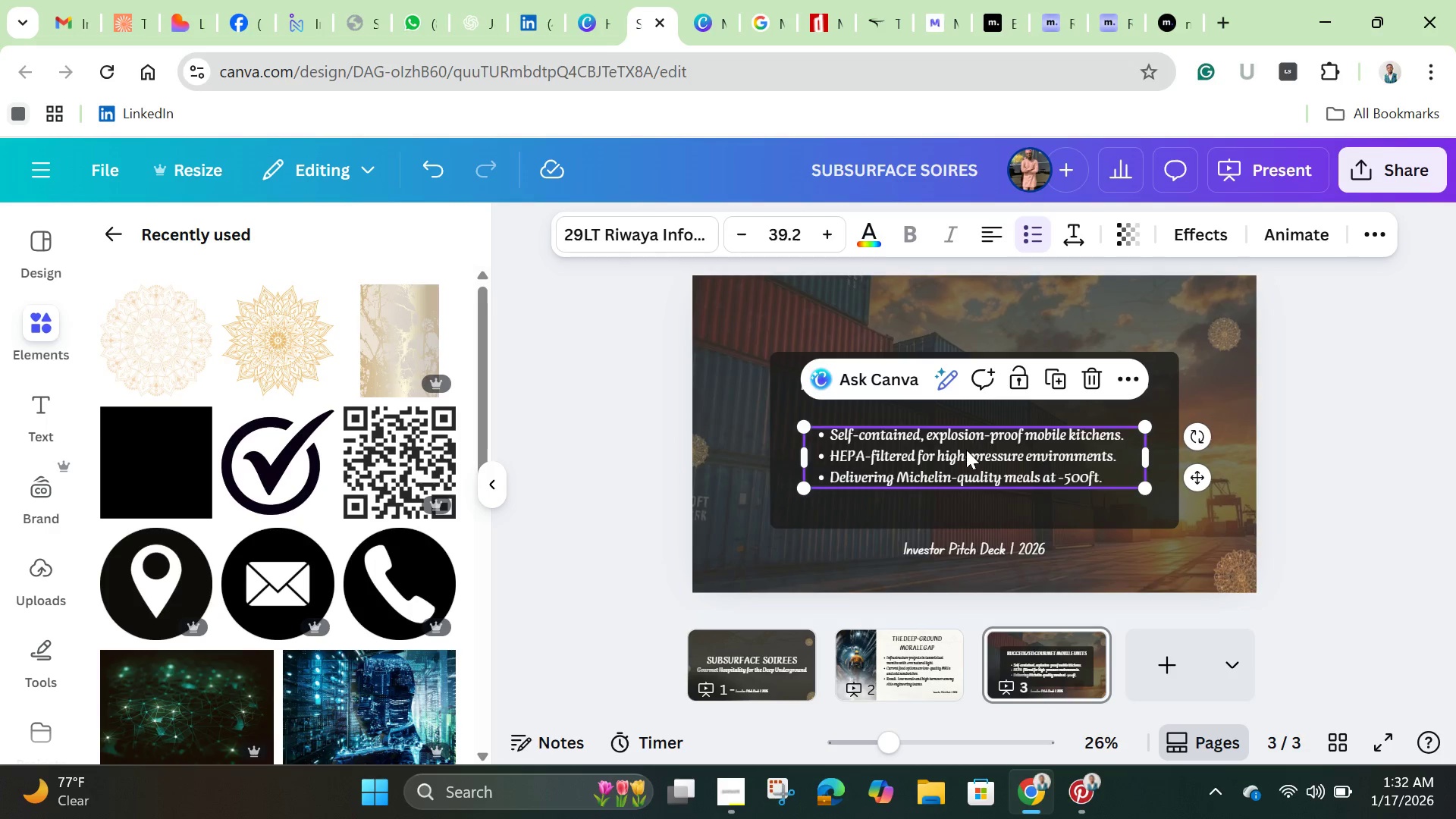 
left_click_drag(start_coordinate=[966, 451], to_coordinate=[970, 463])
 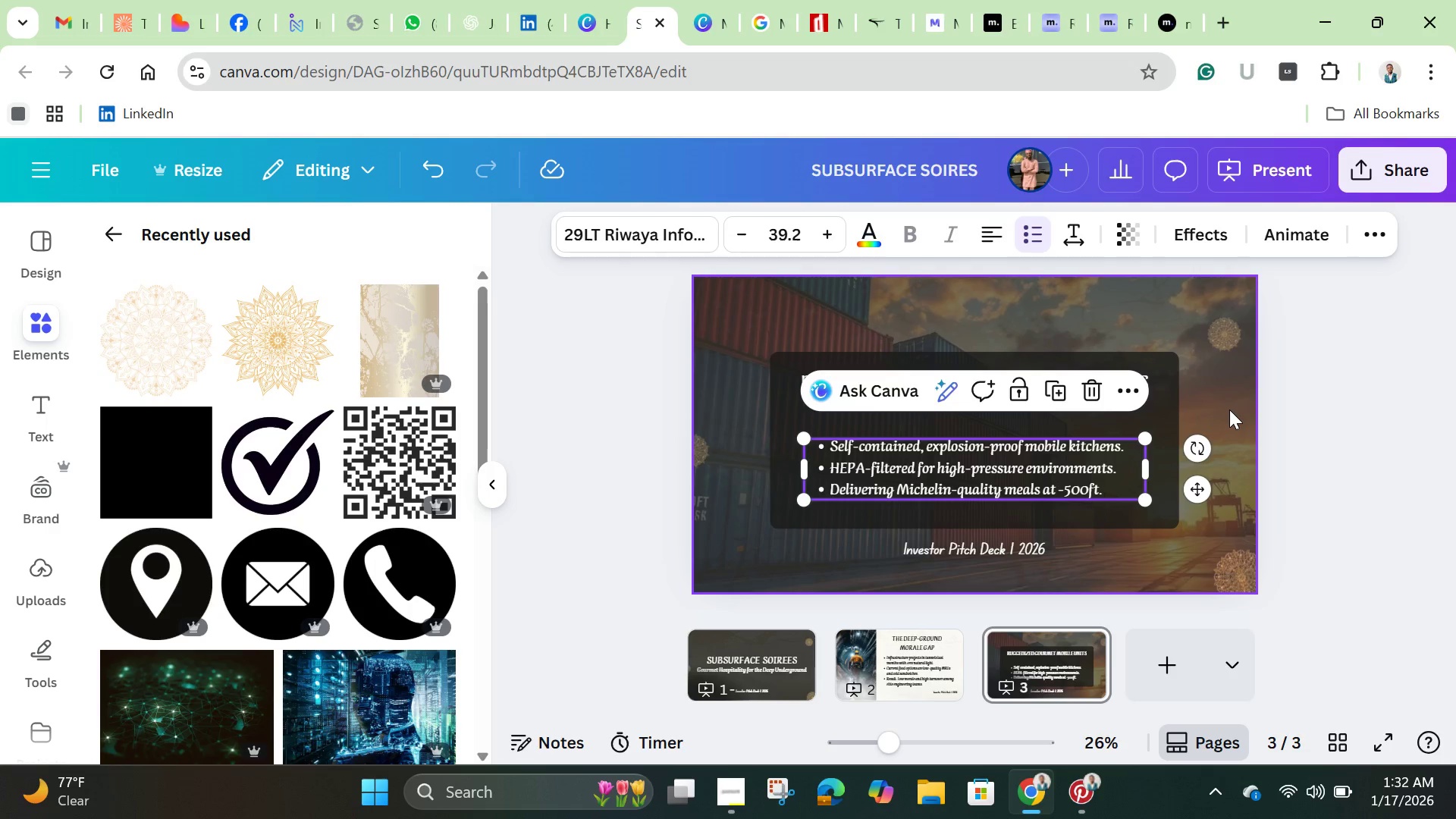 
left_click([1229, 410])
 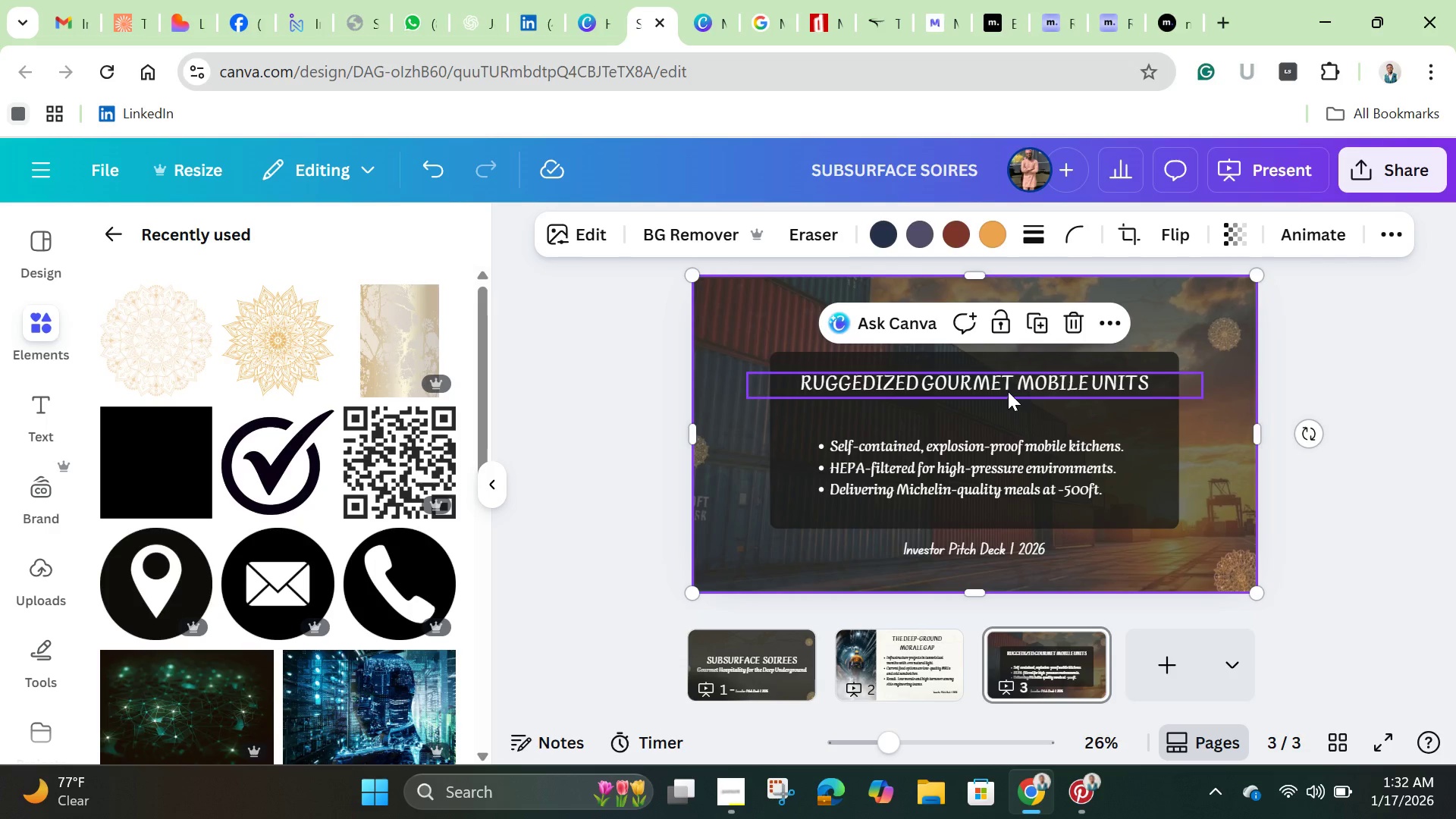 
left_click_drag(start_coordinate=[1005, 388], to_coordinate=[1005, 413])
 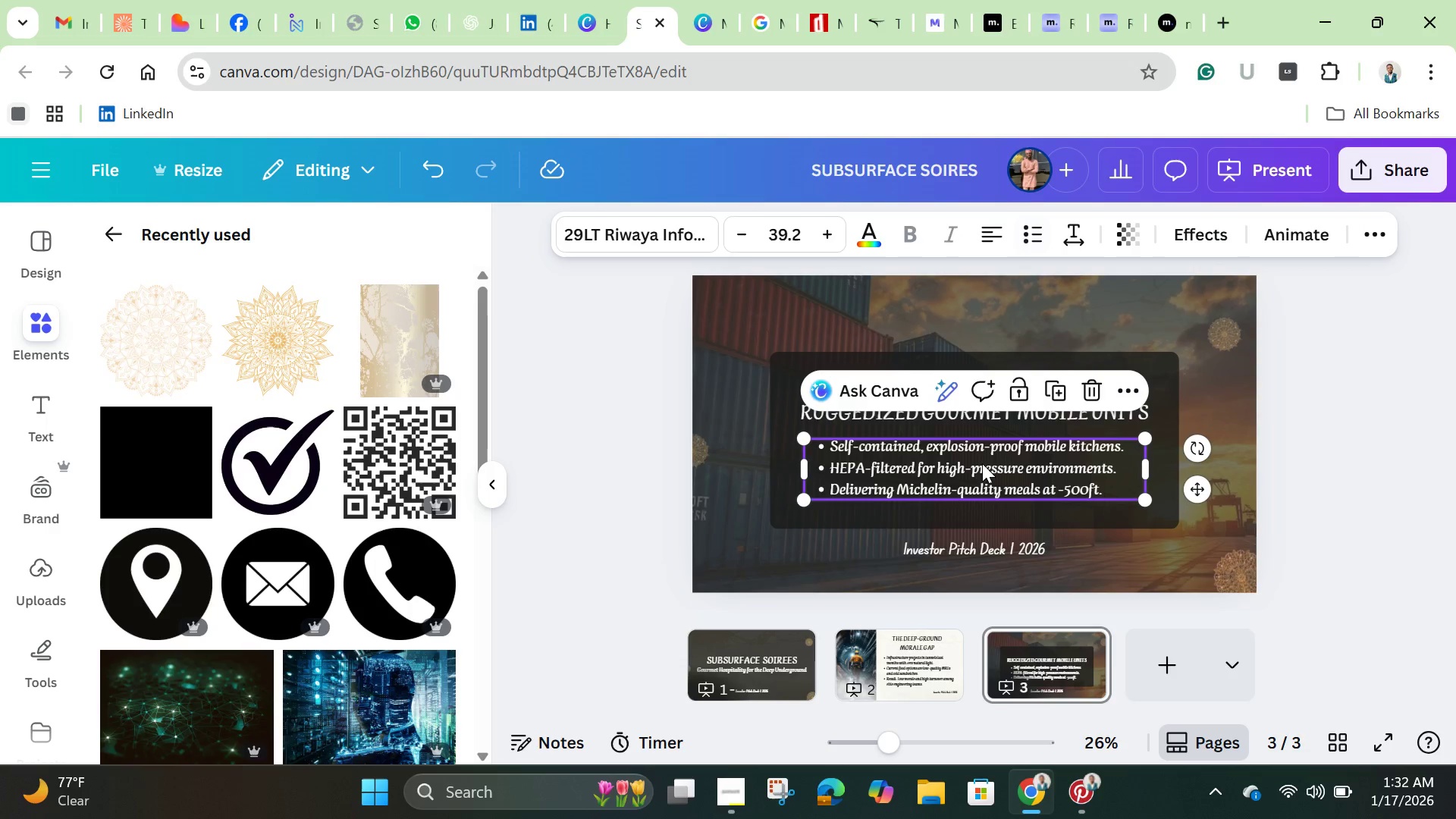 
left_click_drag(start_coordinate=[982, 463], to_coordinate=[981, 459])
 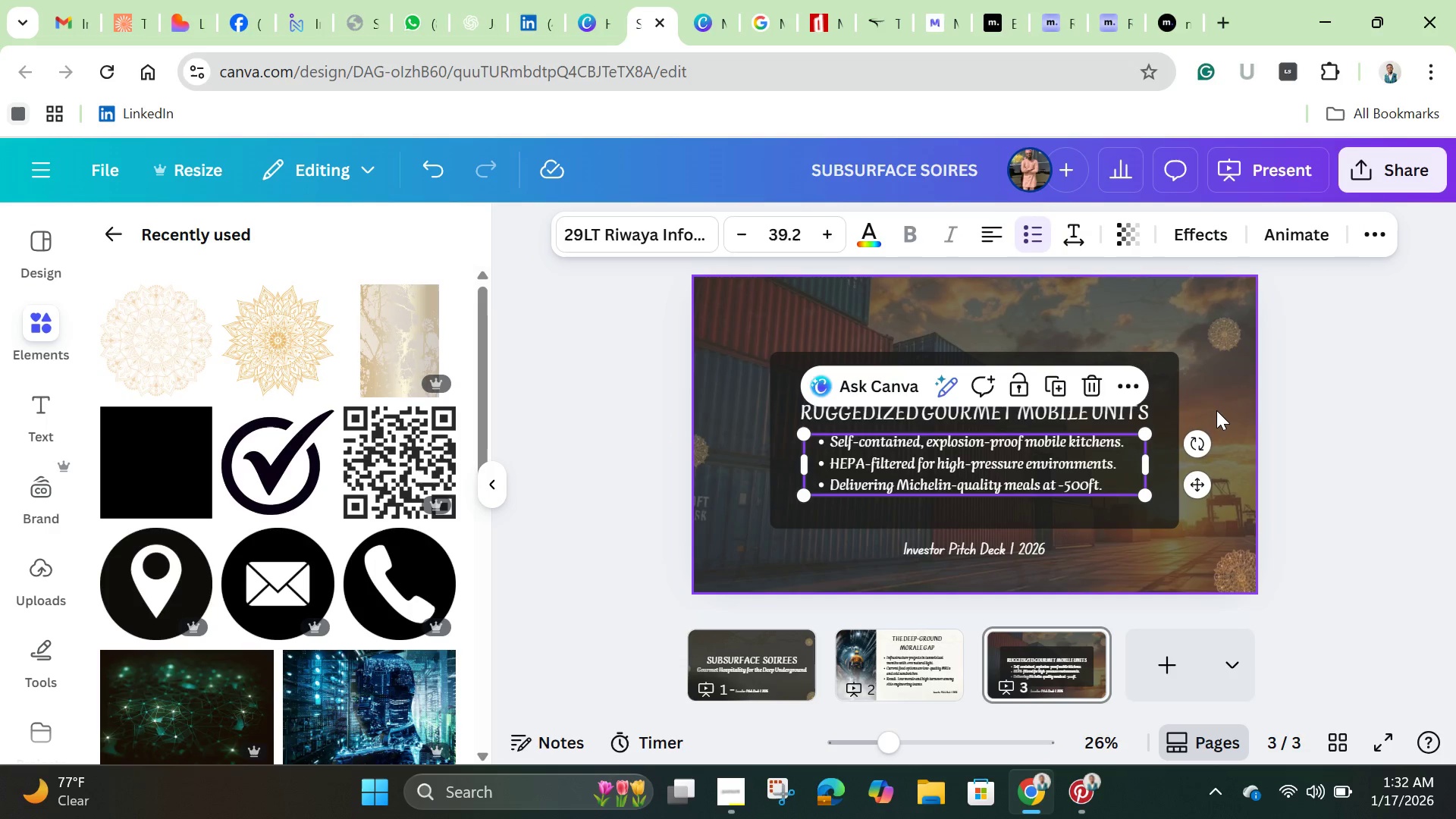 
left_click([1216, 410])
 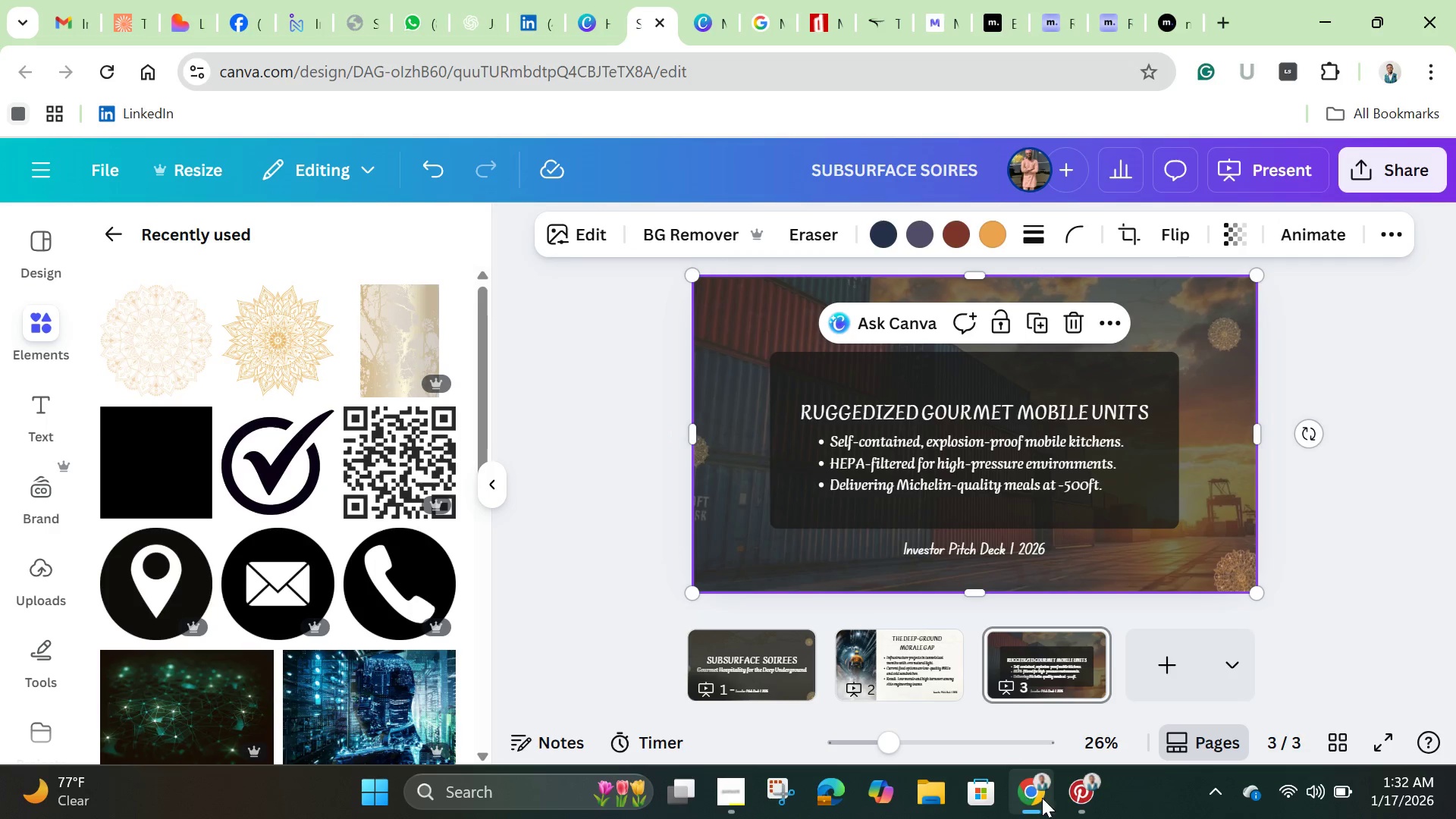 
left_click([1081, 797])
 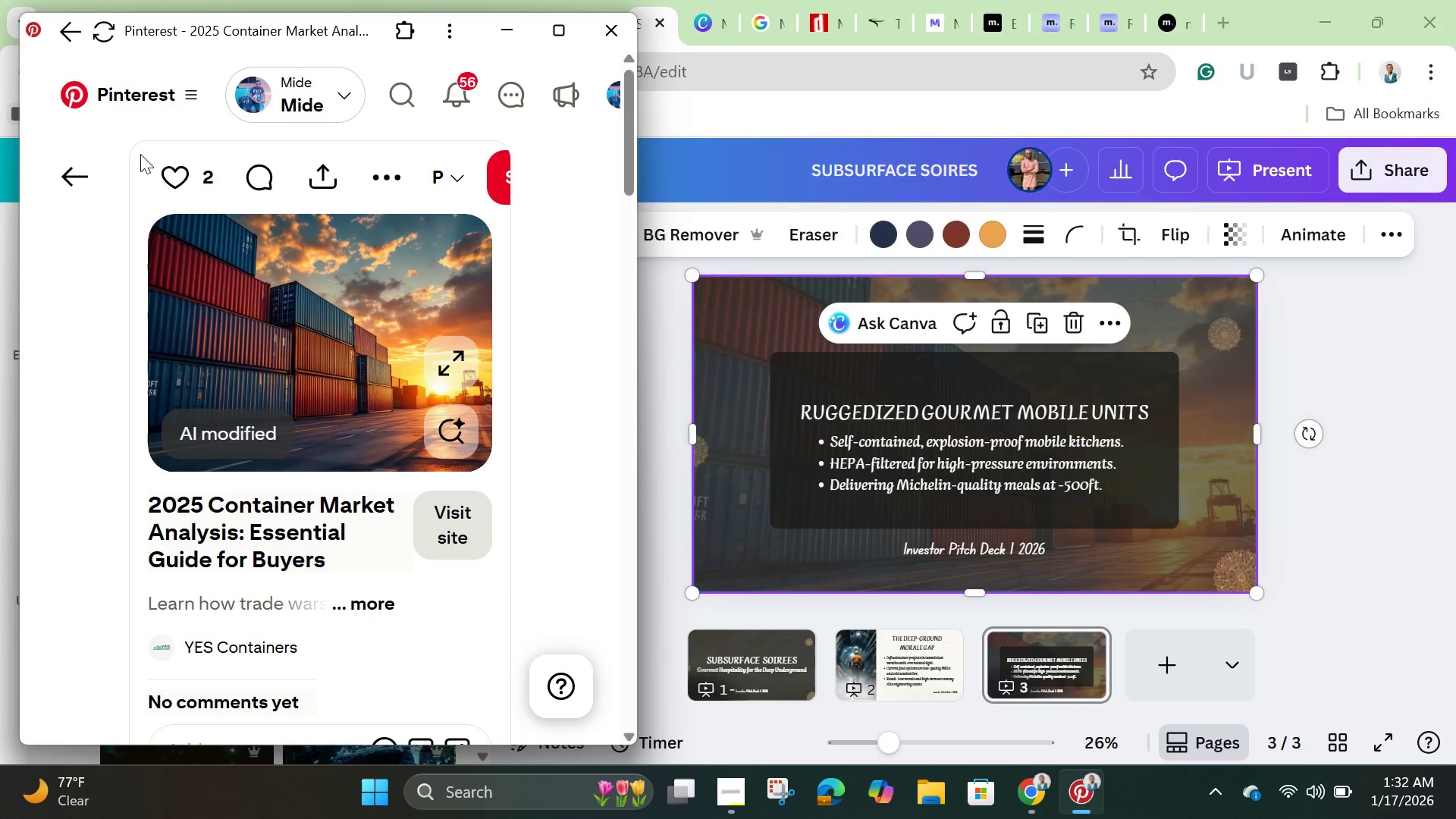 
left_click([401, 96])
 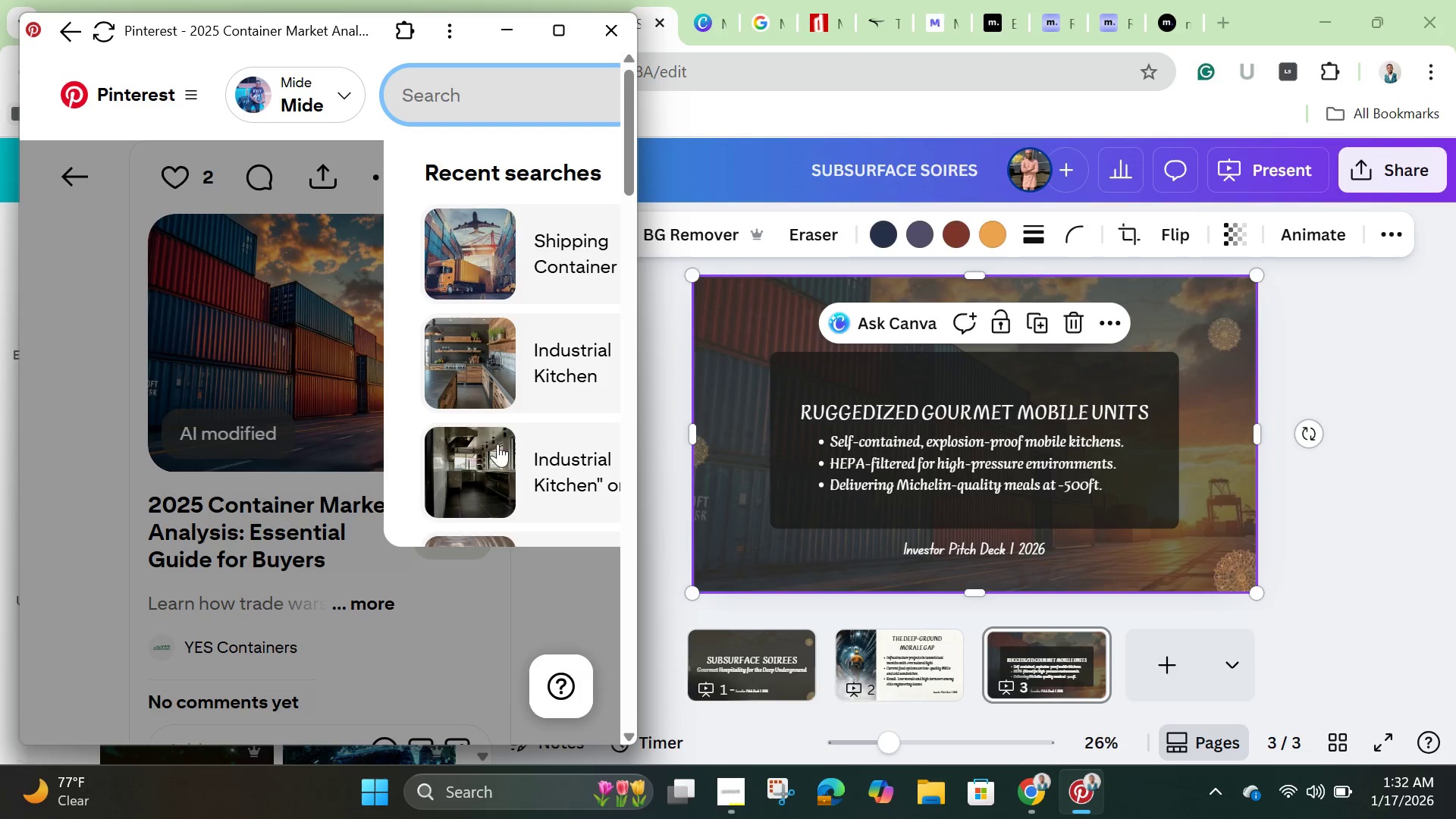 
left_click([479, 475])
 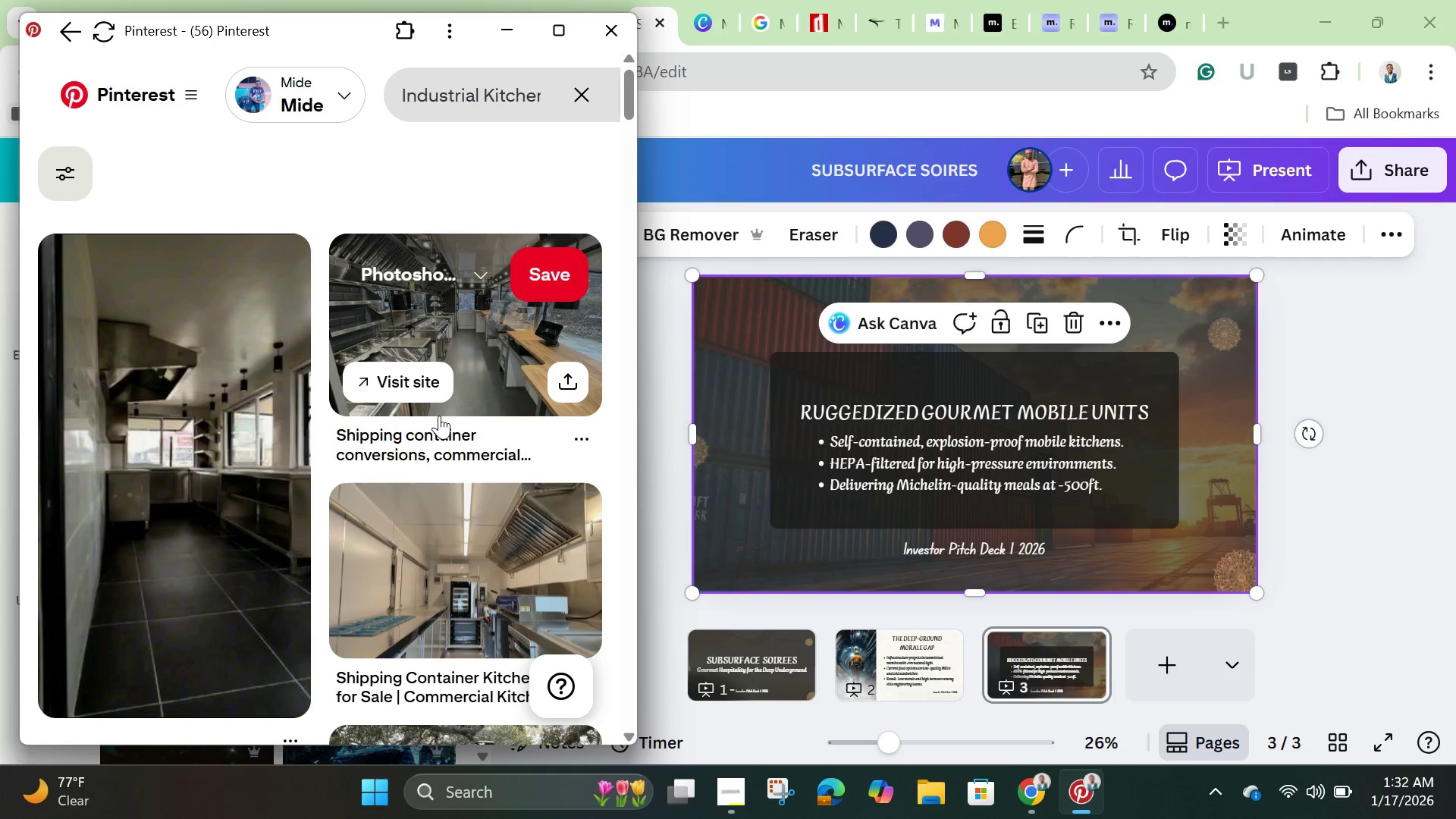 
scroll: coordinate [444, 440], scroll_direction: down, amount: 14.0
 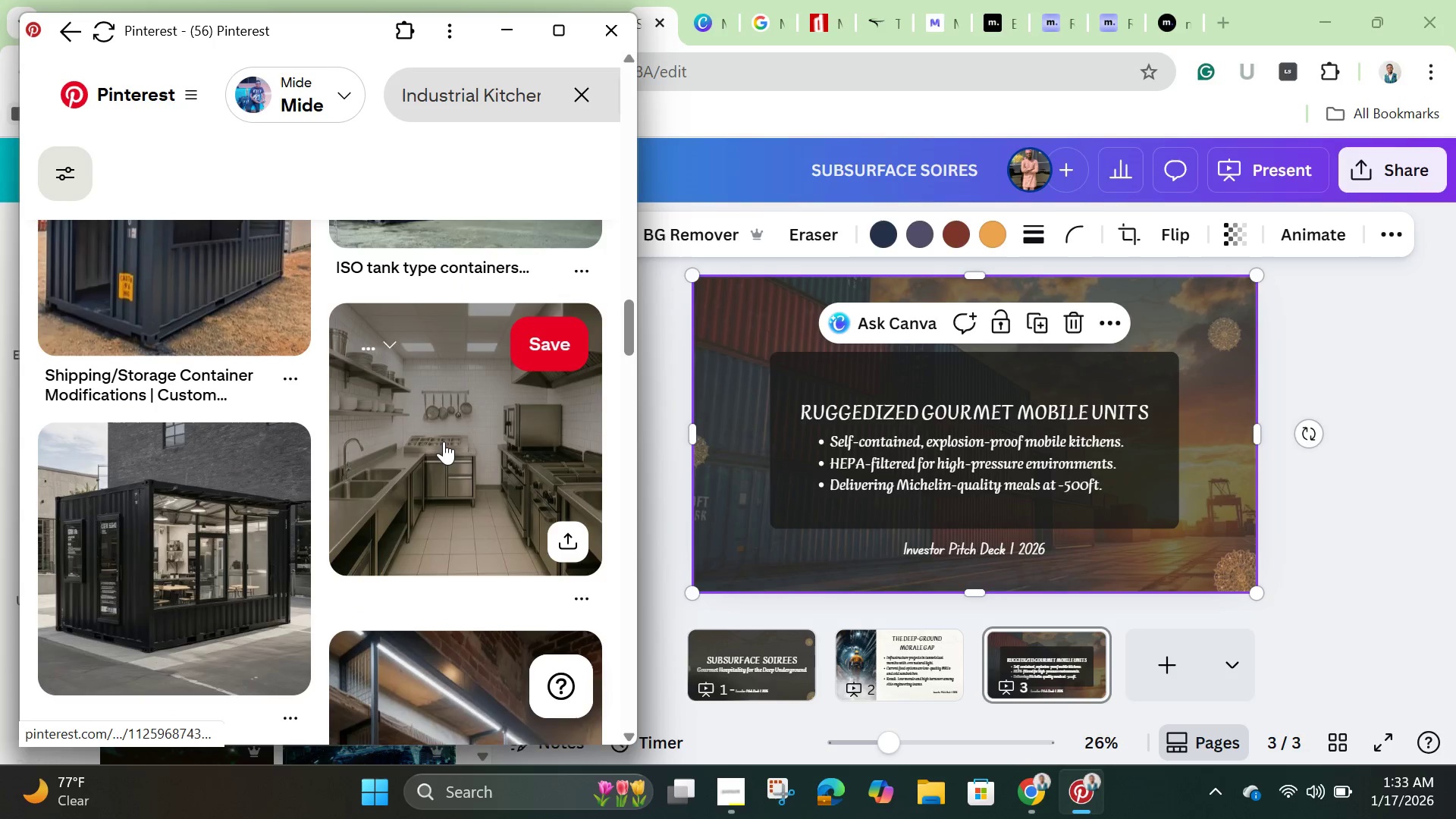 
scroll: coordinate [447, 435], scroll_direction: down, amount: 16.0
 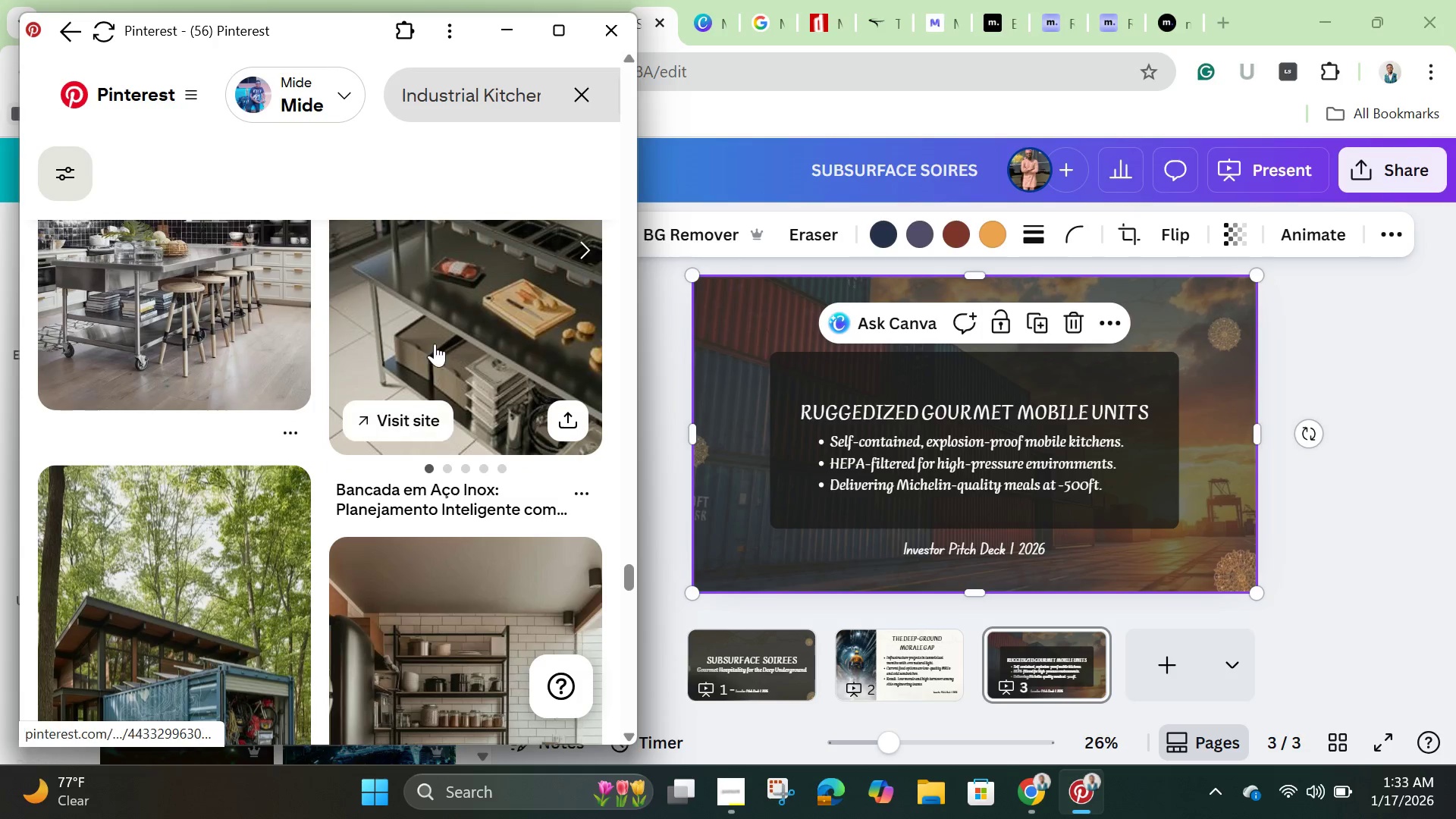 
left_click([579, 92])
 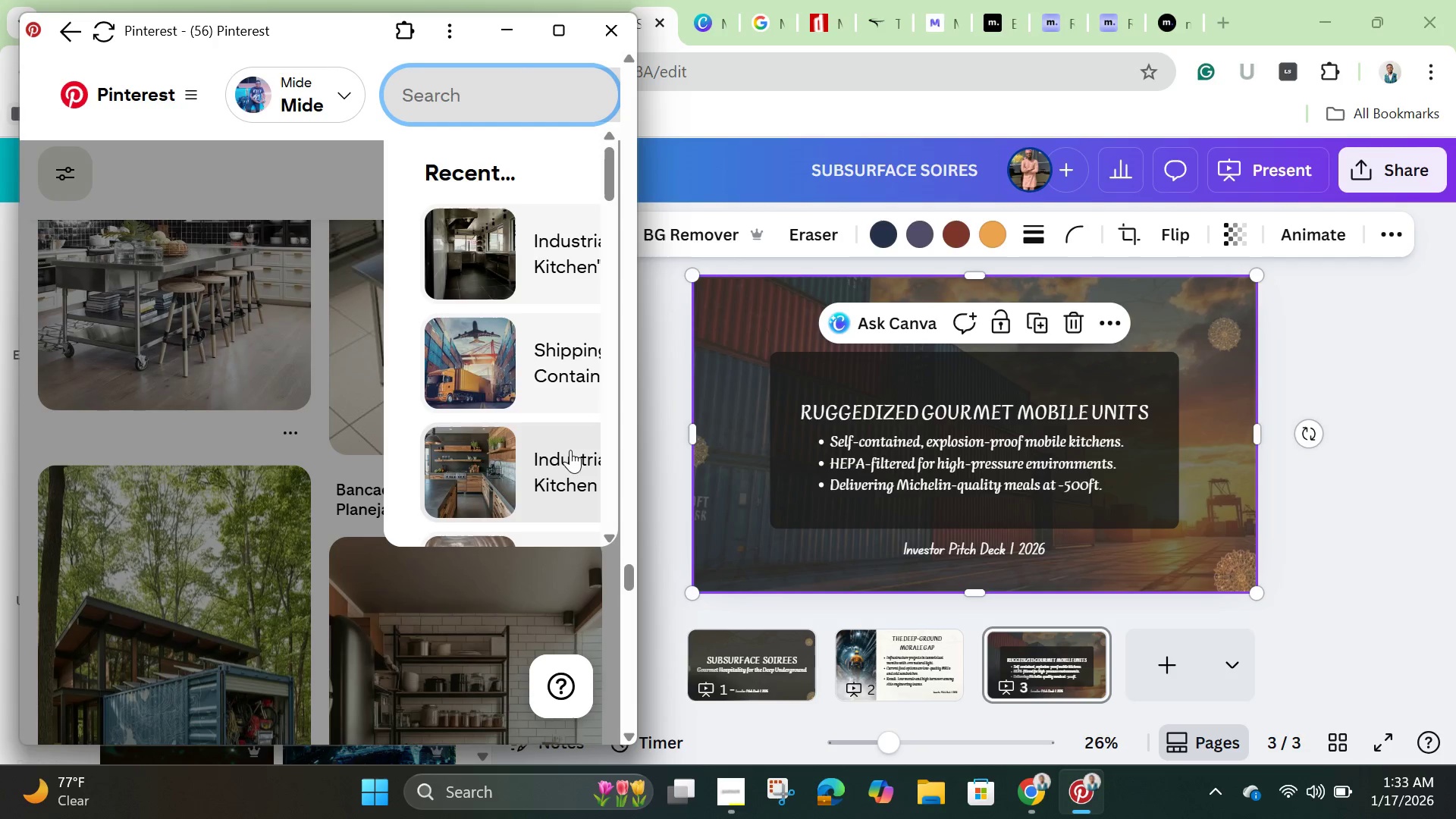 
scroll: coordinate [516, 345], scroll_direction: down, amount: 2.0
 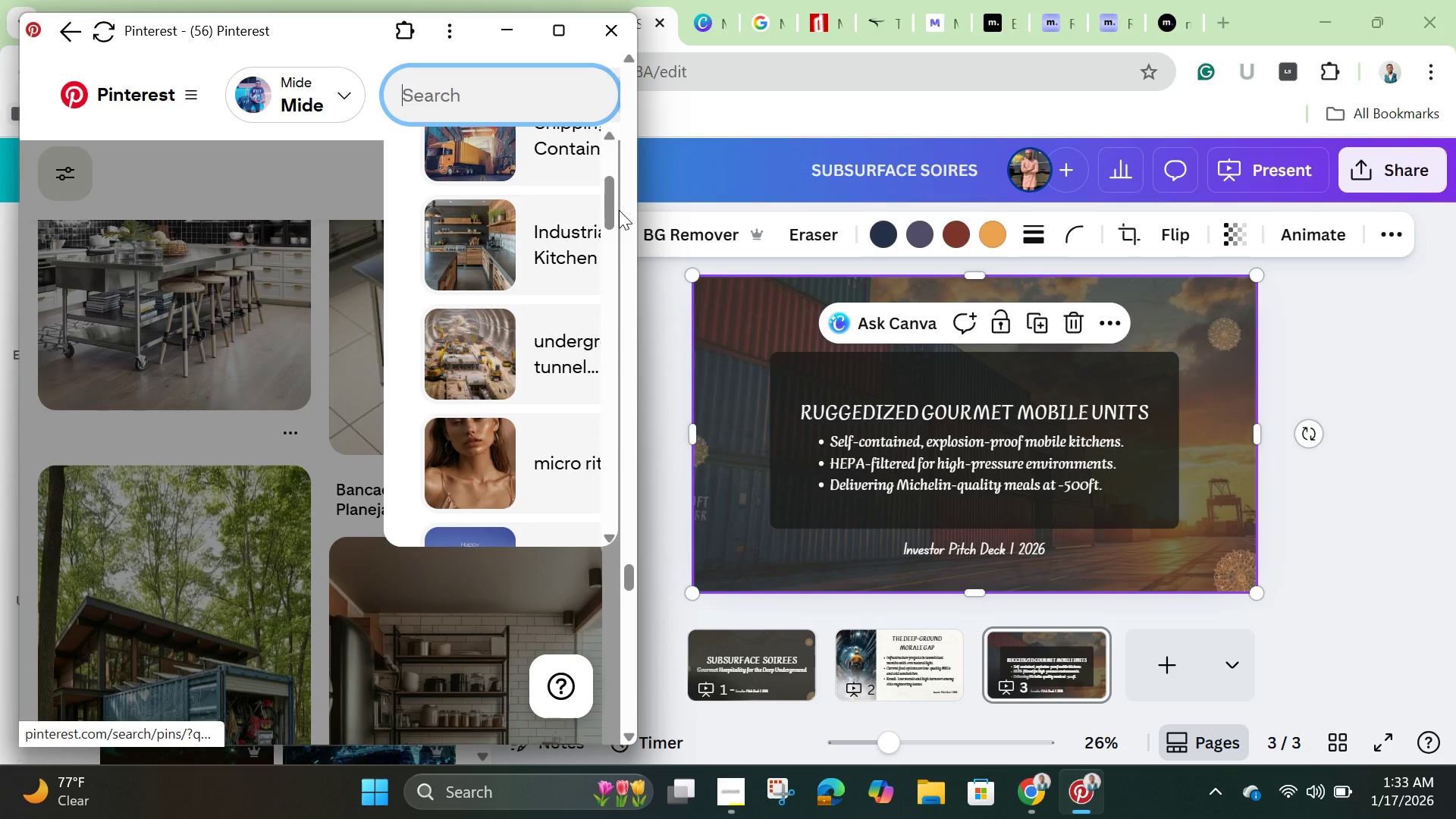 
left_click_drag(start_coordinate=[605, 209], to_coordinate=[620, 206])
 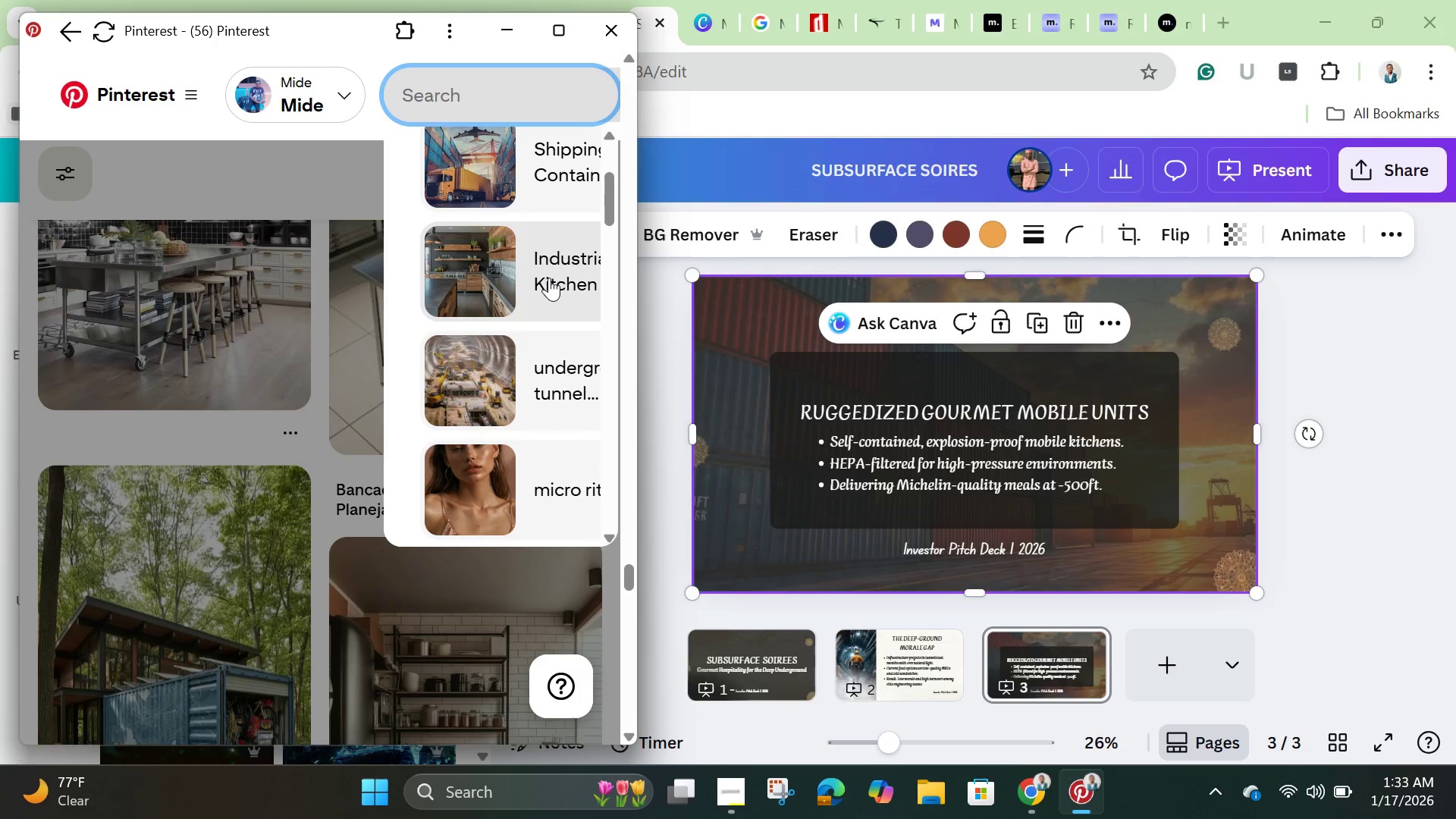 
left_click([549, 275])
 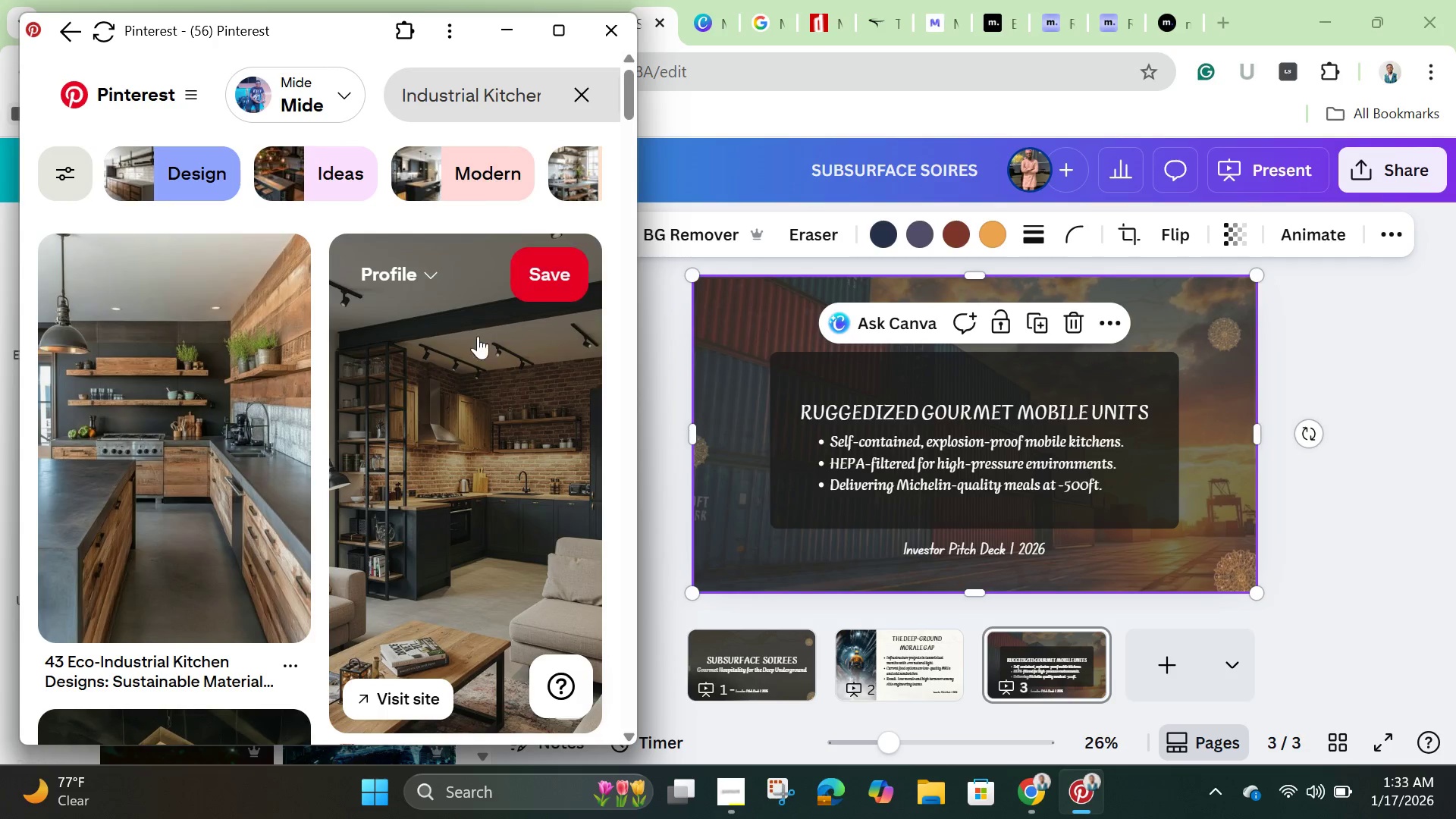 
scroll: coordinate [466, 419], scroll_direction: down, amount: 8.0
 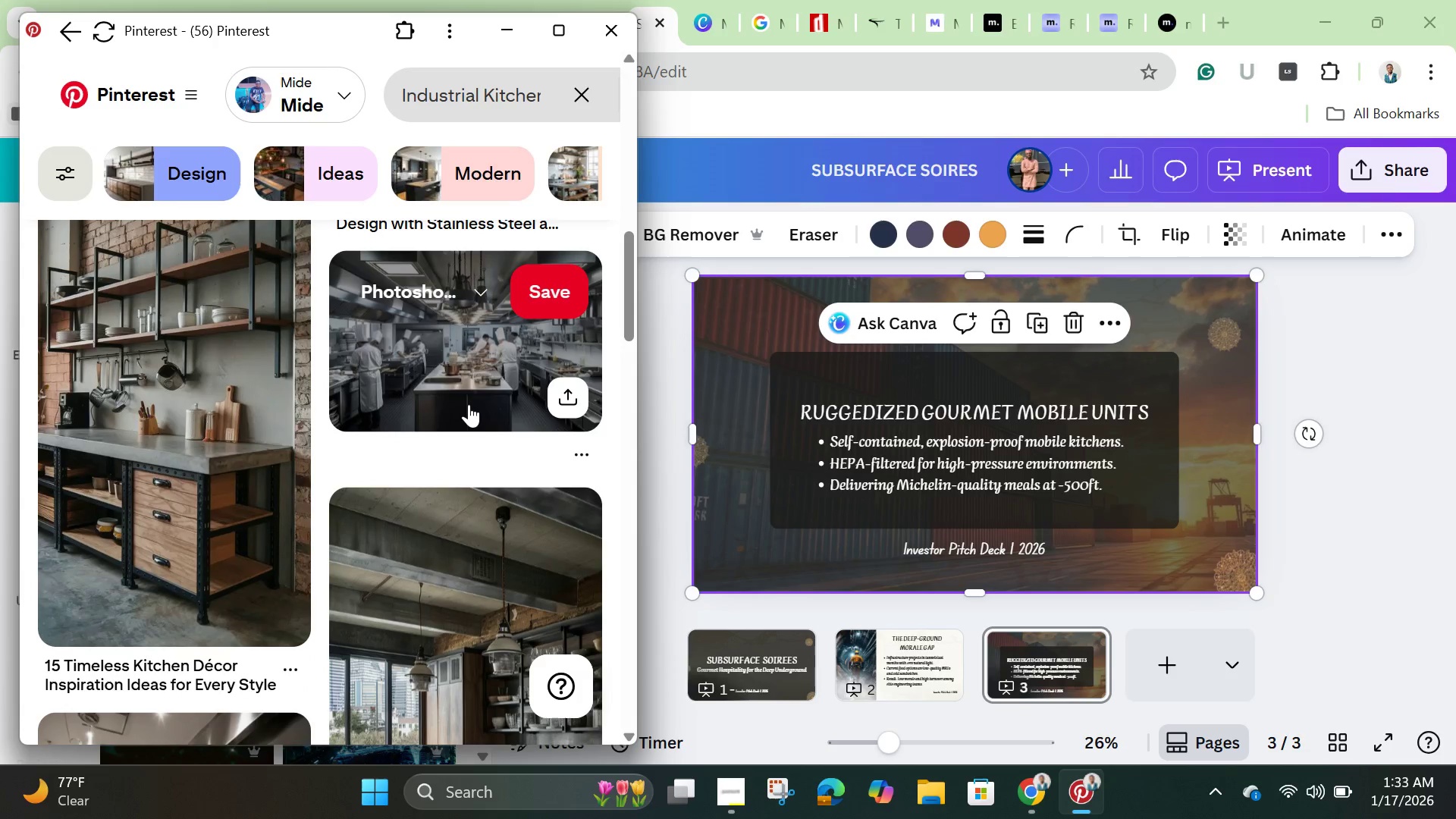 
left_click([469, 400])
 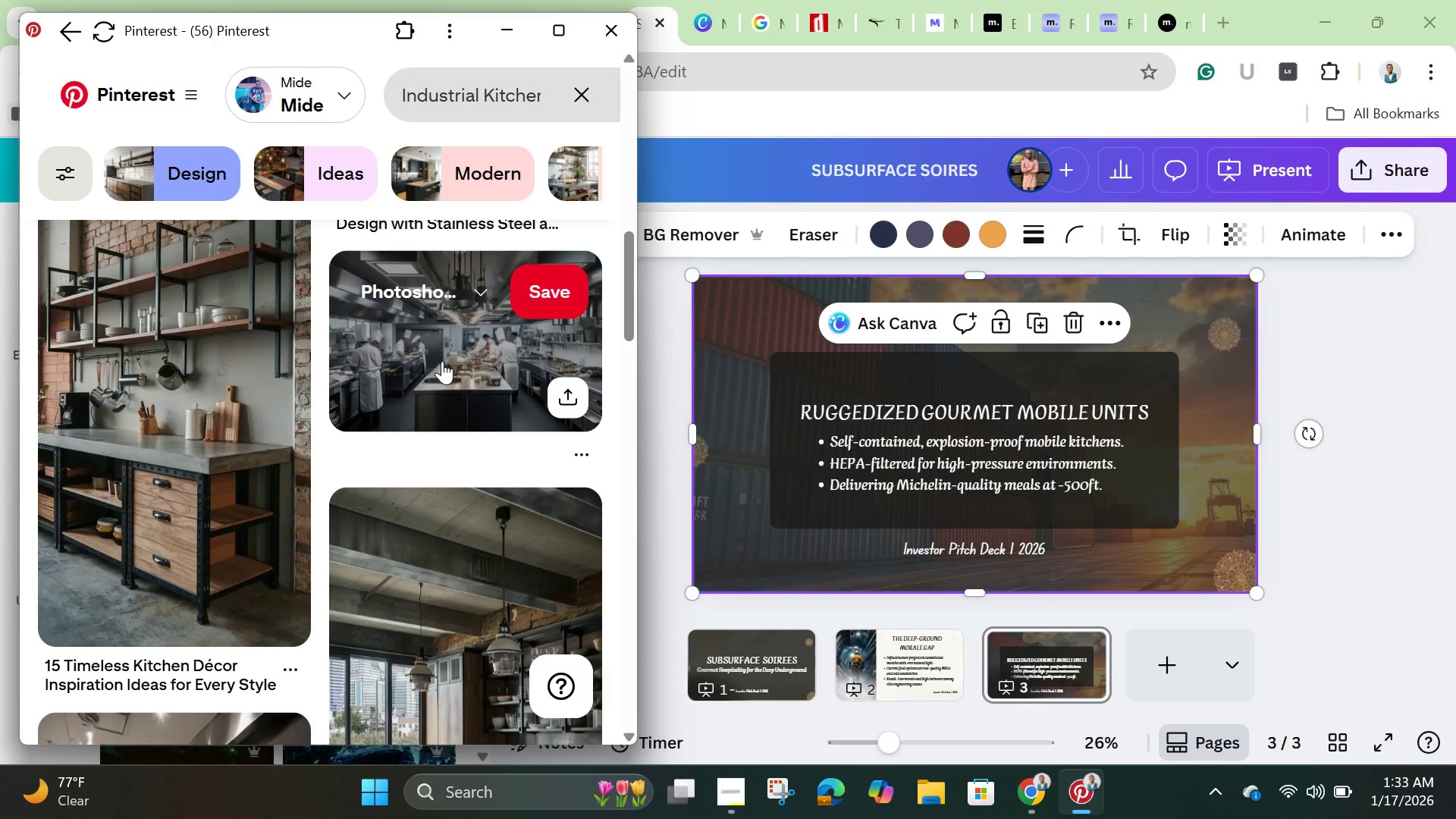 
left_click([441, 359])
 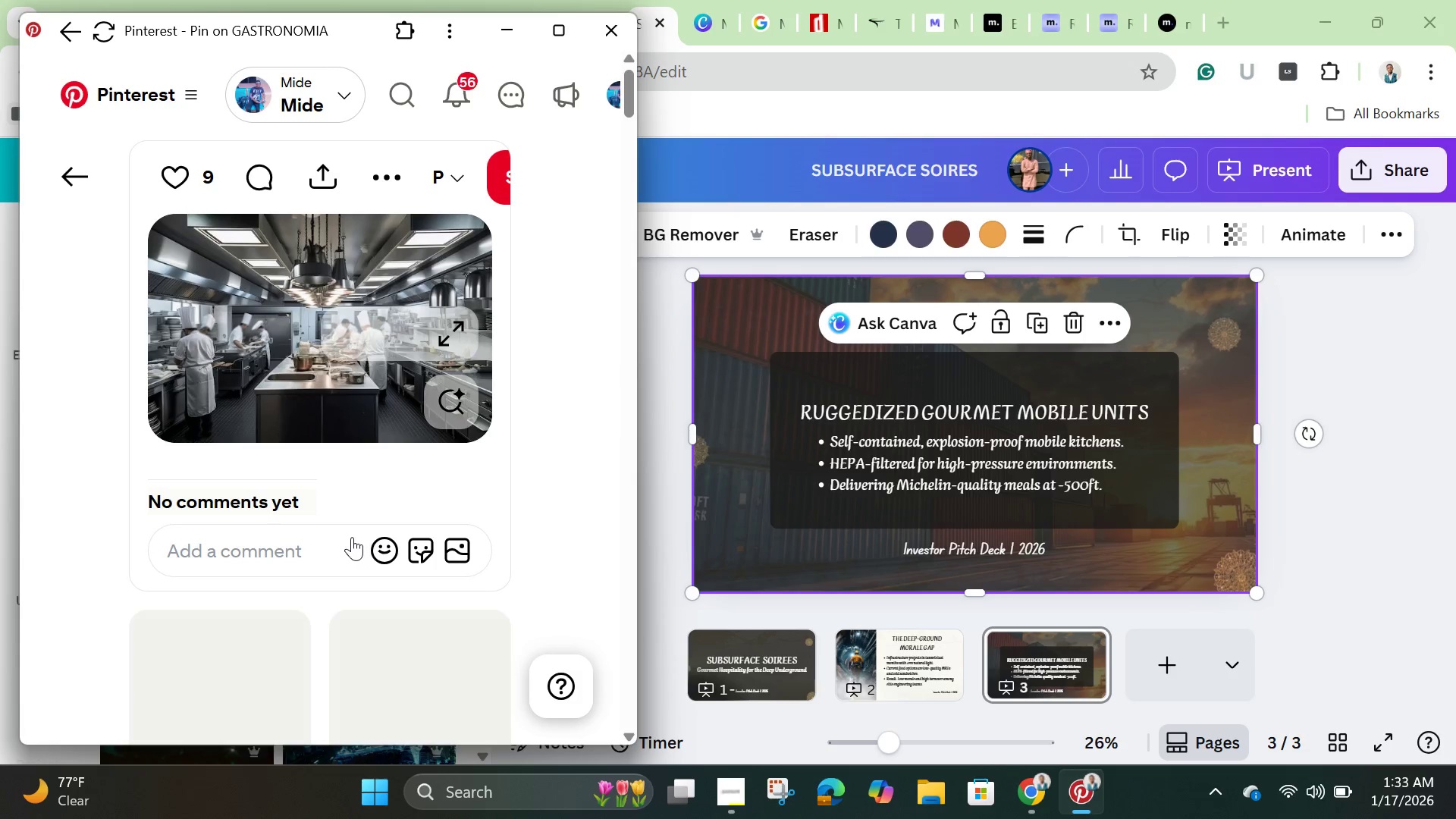 
scroll: coordinate [356, 525], scroll_direction: down, amount: 12.0
 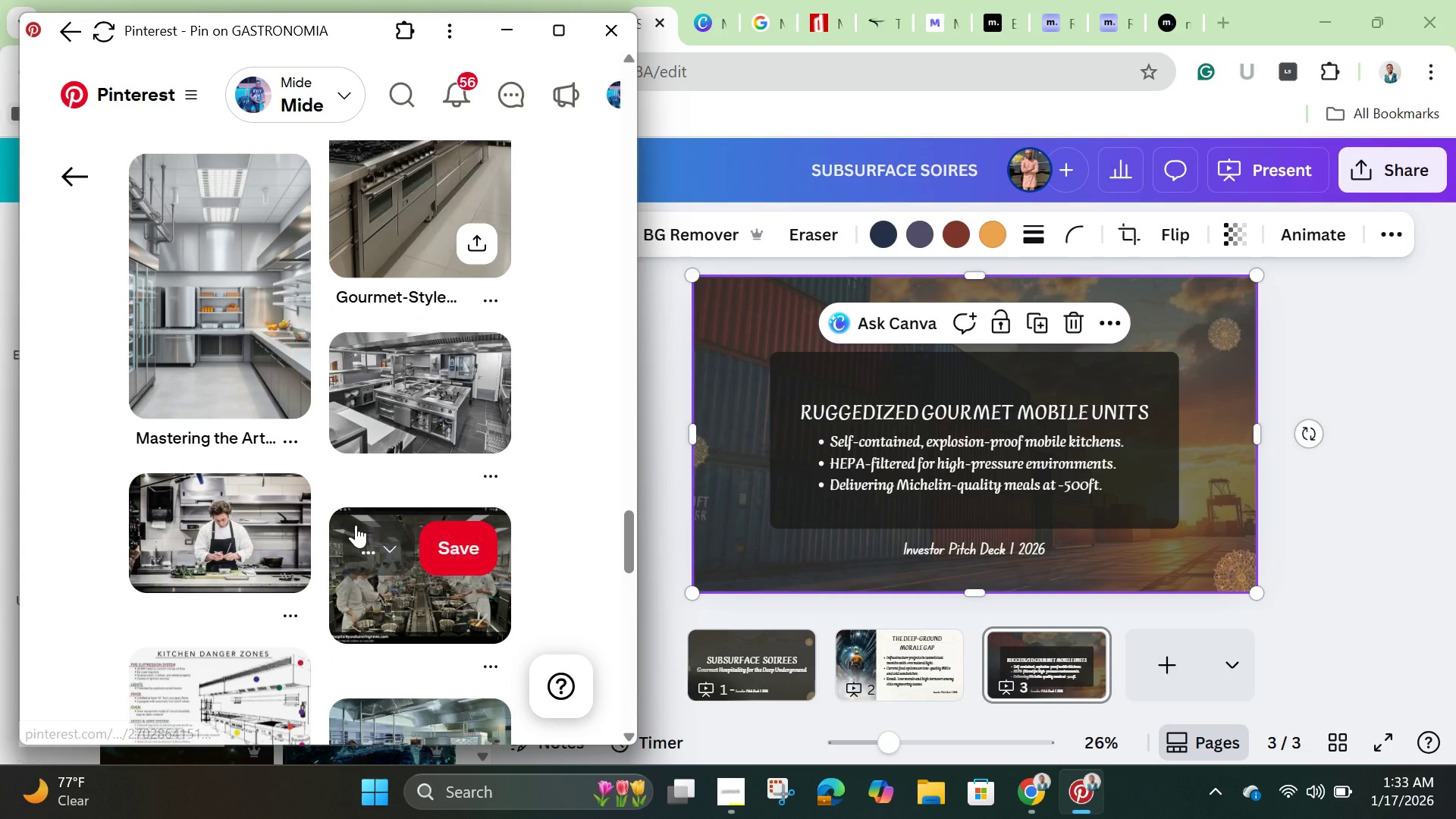 
scroll: coordinate [448, 601], scroll_direction: down, amount: 4.0
 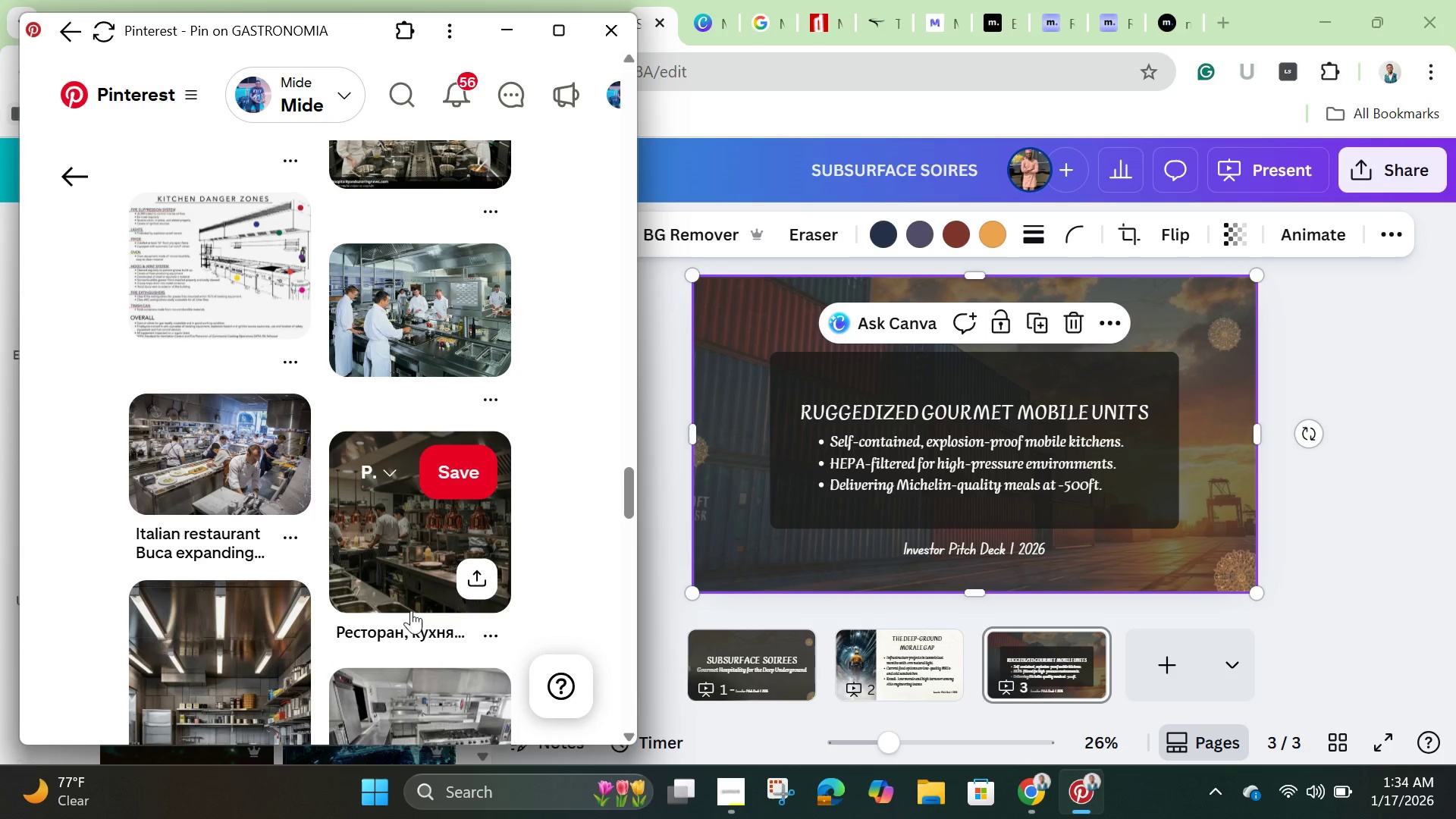 
left_click([378, 559])
 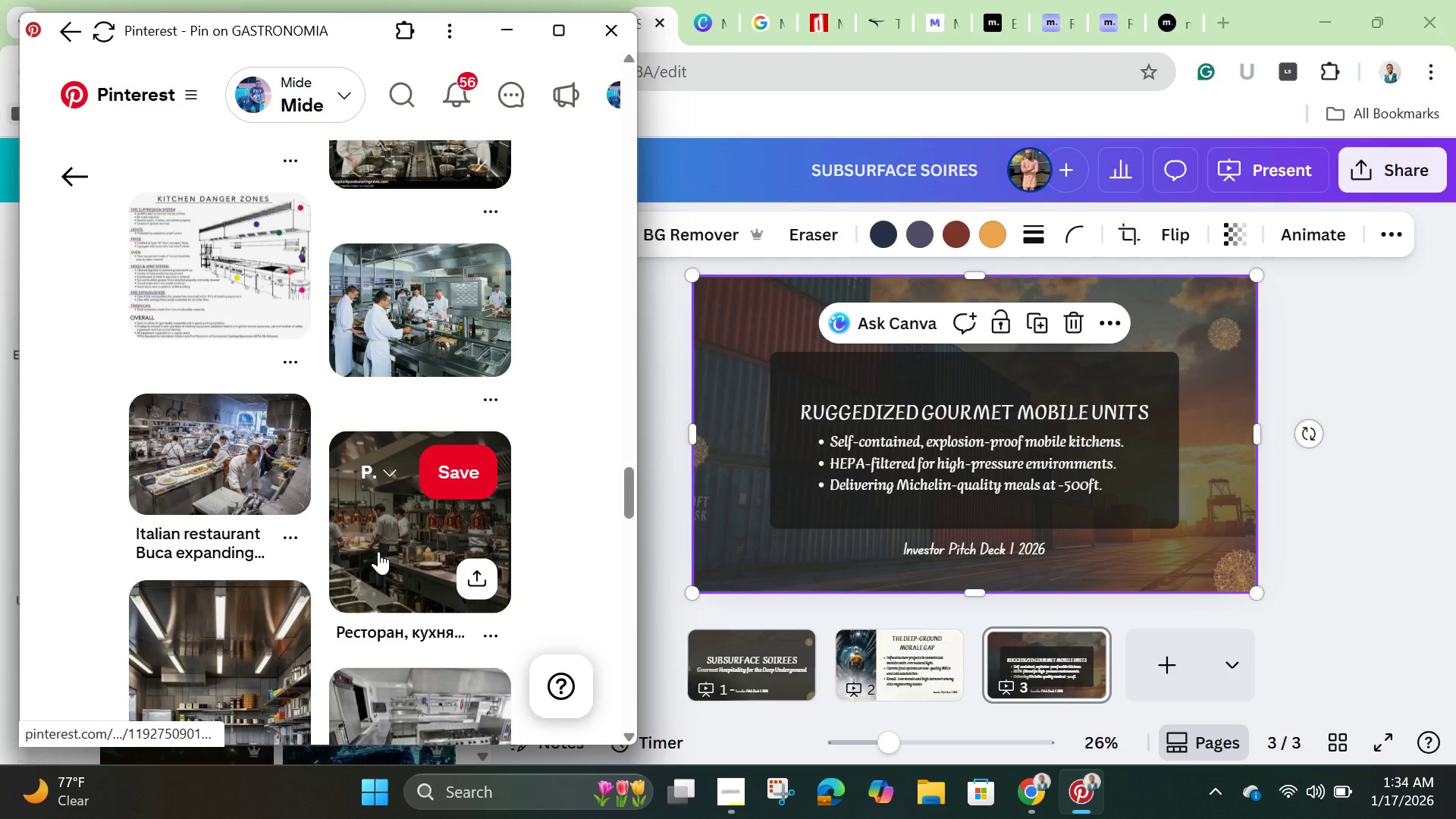 
scroll: coordinate [328, 426], scroll_direction: up, amount: 46.0
 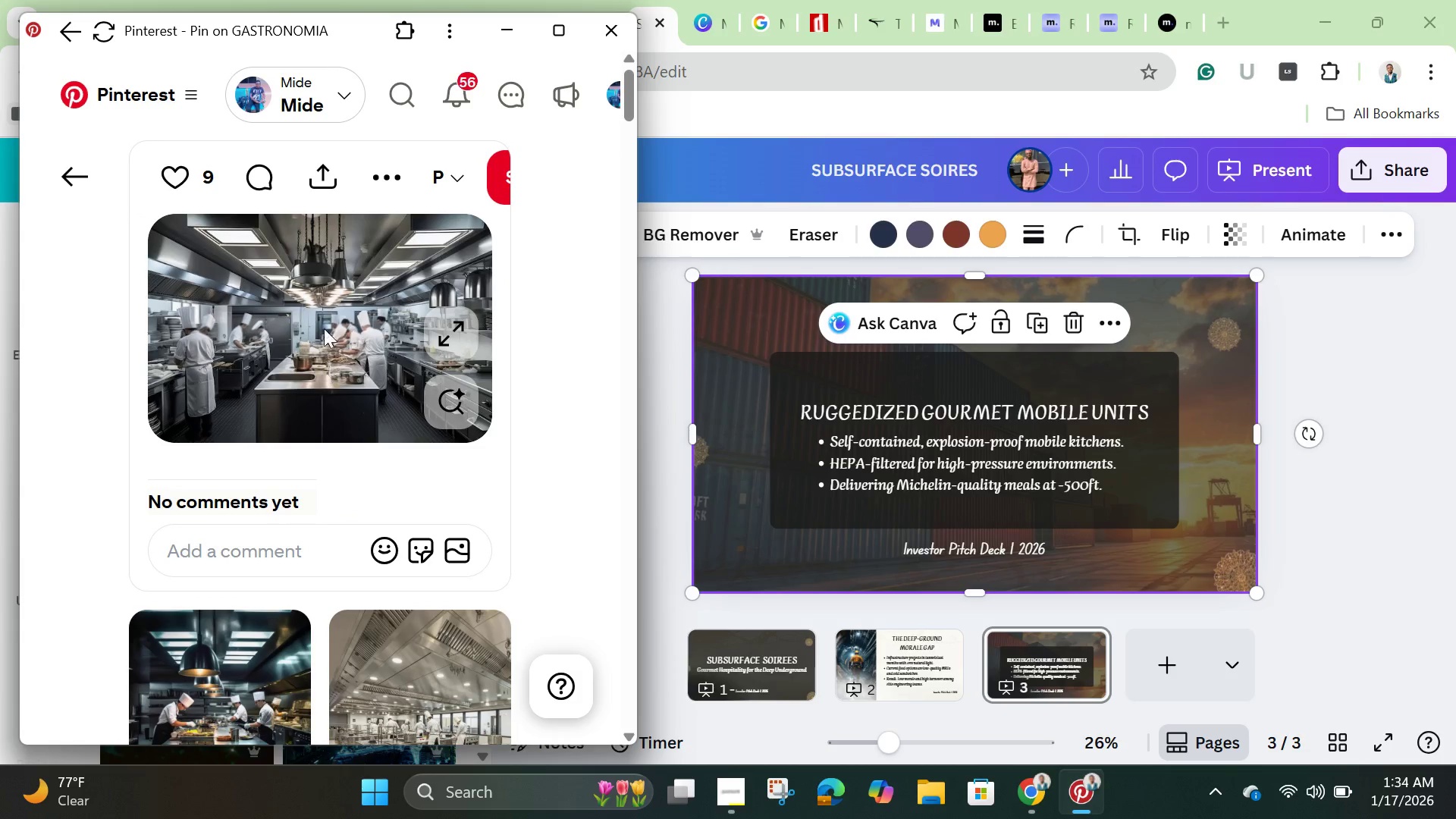 
left_click_drag(start_coordinate=[324, 306], to_coordinate=[833, 399])
 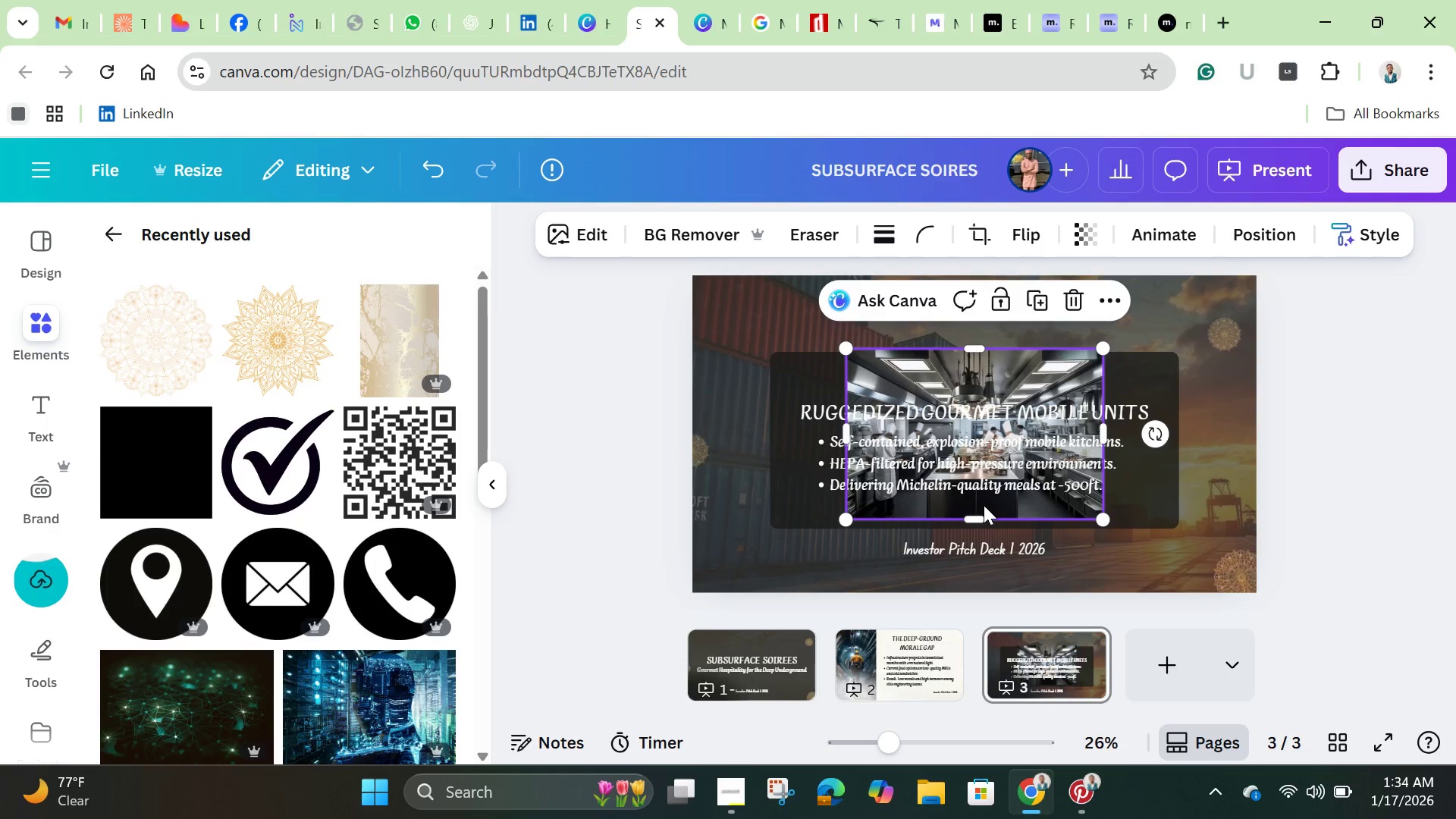 
wait(5.41)
 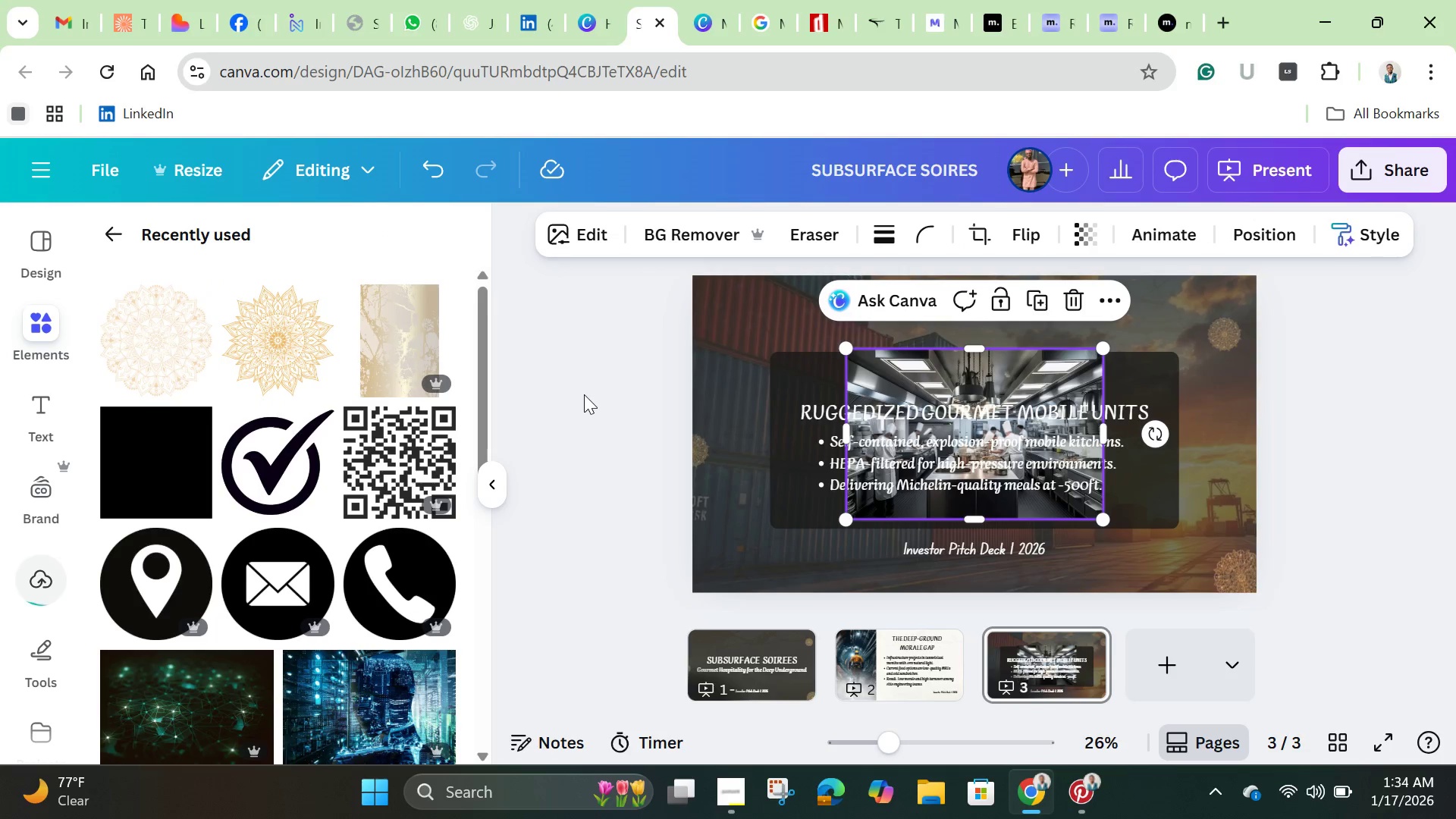 
left_click_drag(start_coordinate=[984, 505], to_coordinate=[830, 443])
 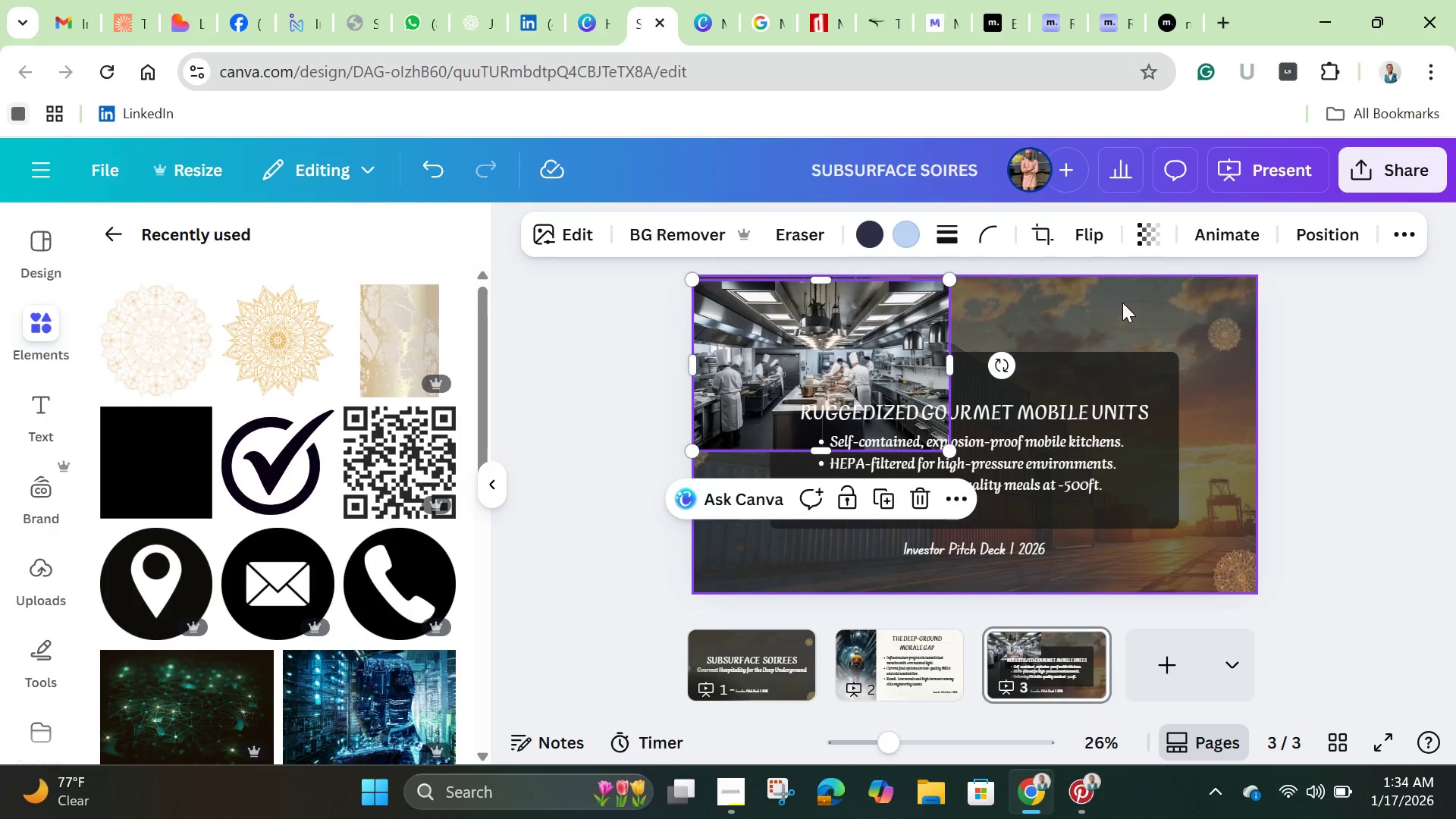 
left_click([1122, 302])
 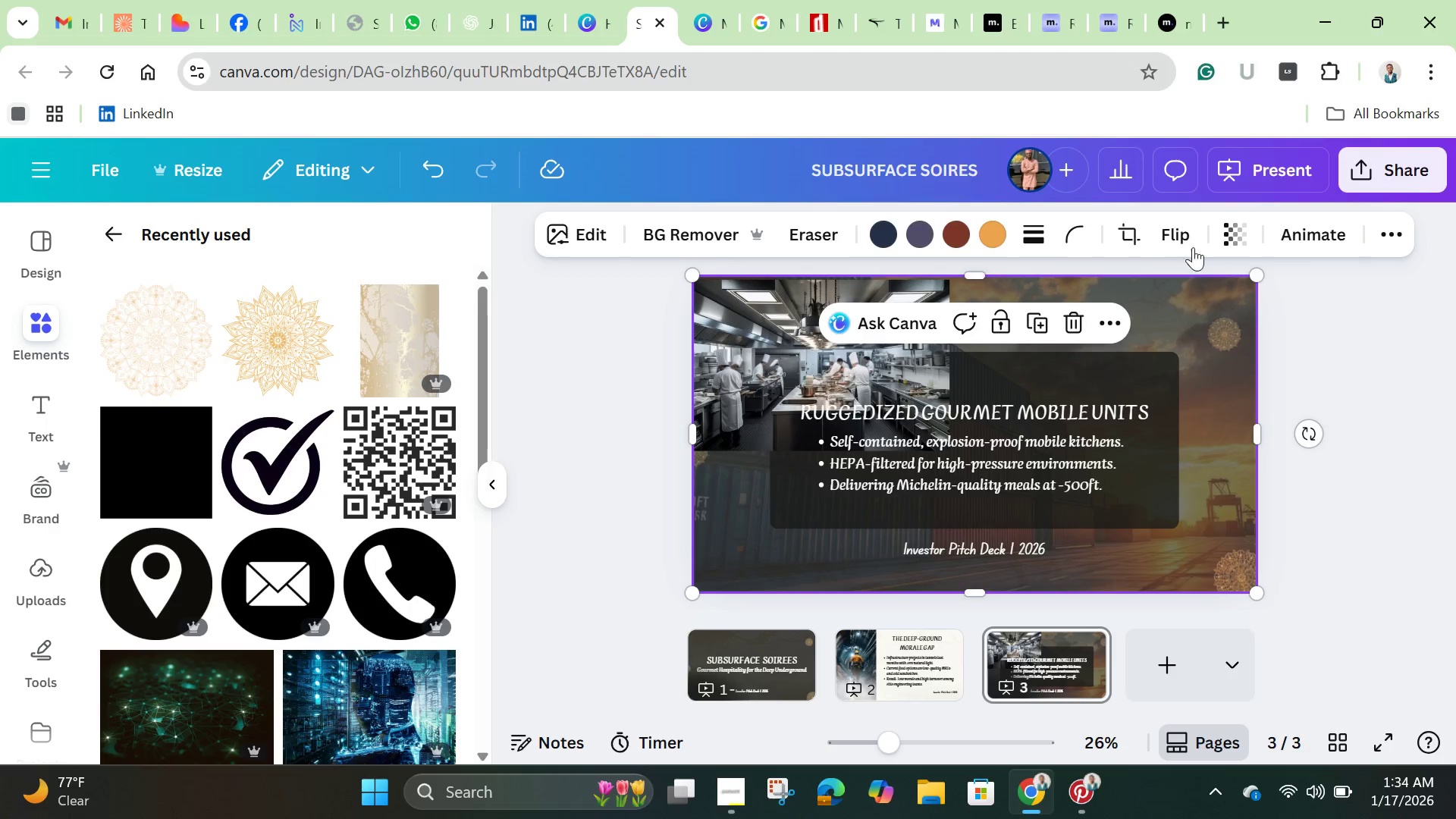 
left_click([1238, 237])
 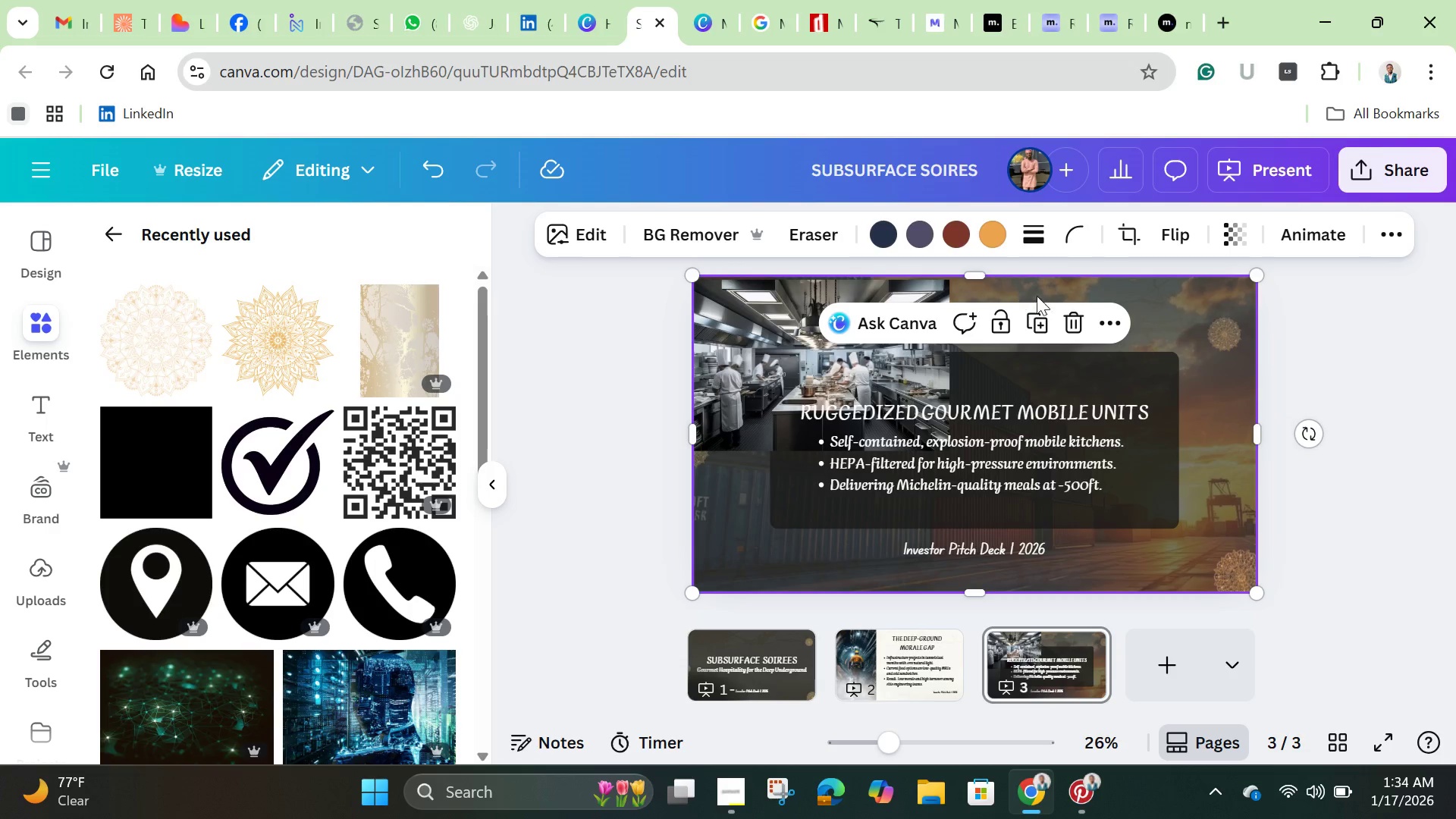 
left_click([1070, 322])
 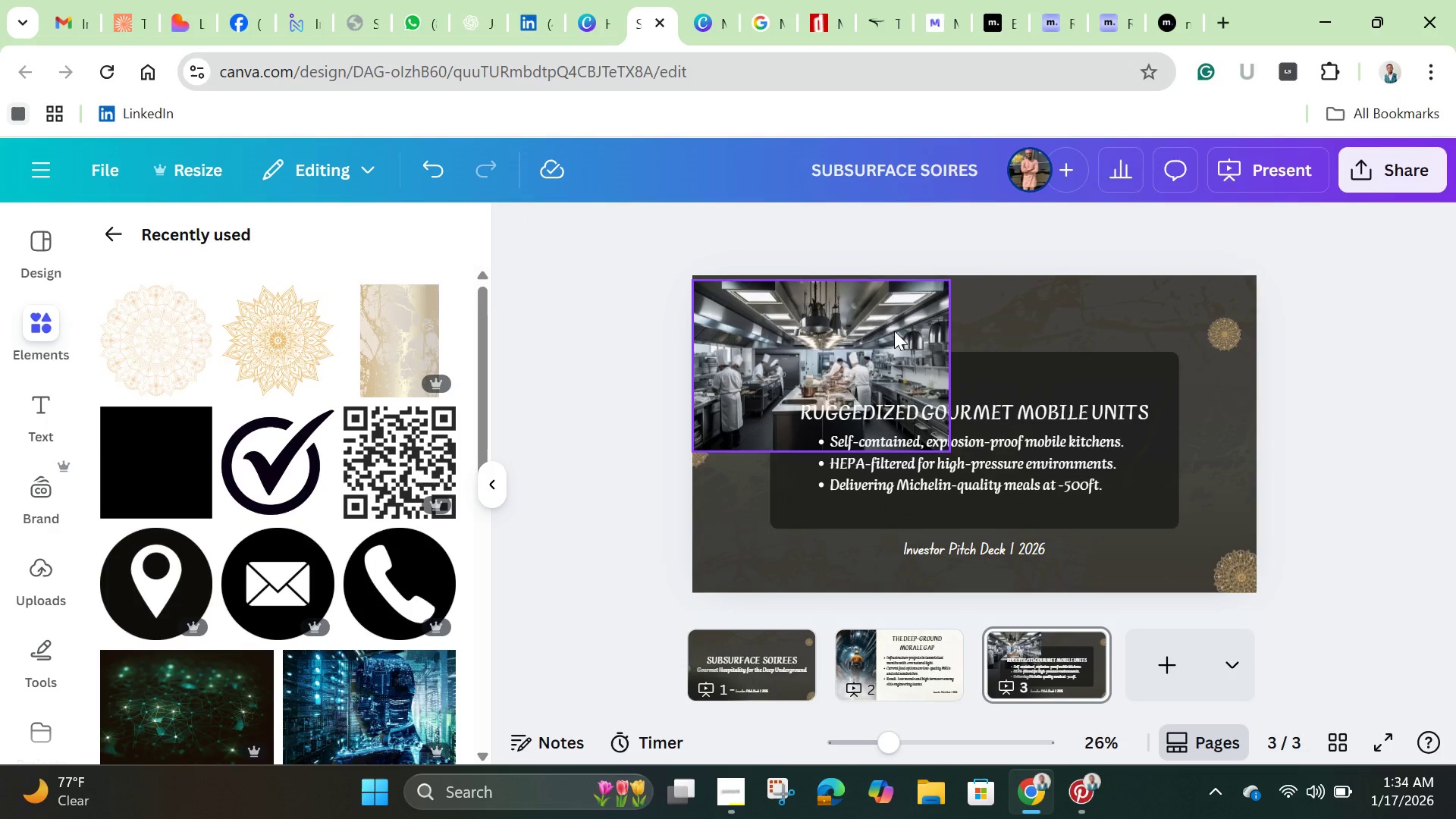 
left_click([883, 331])
 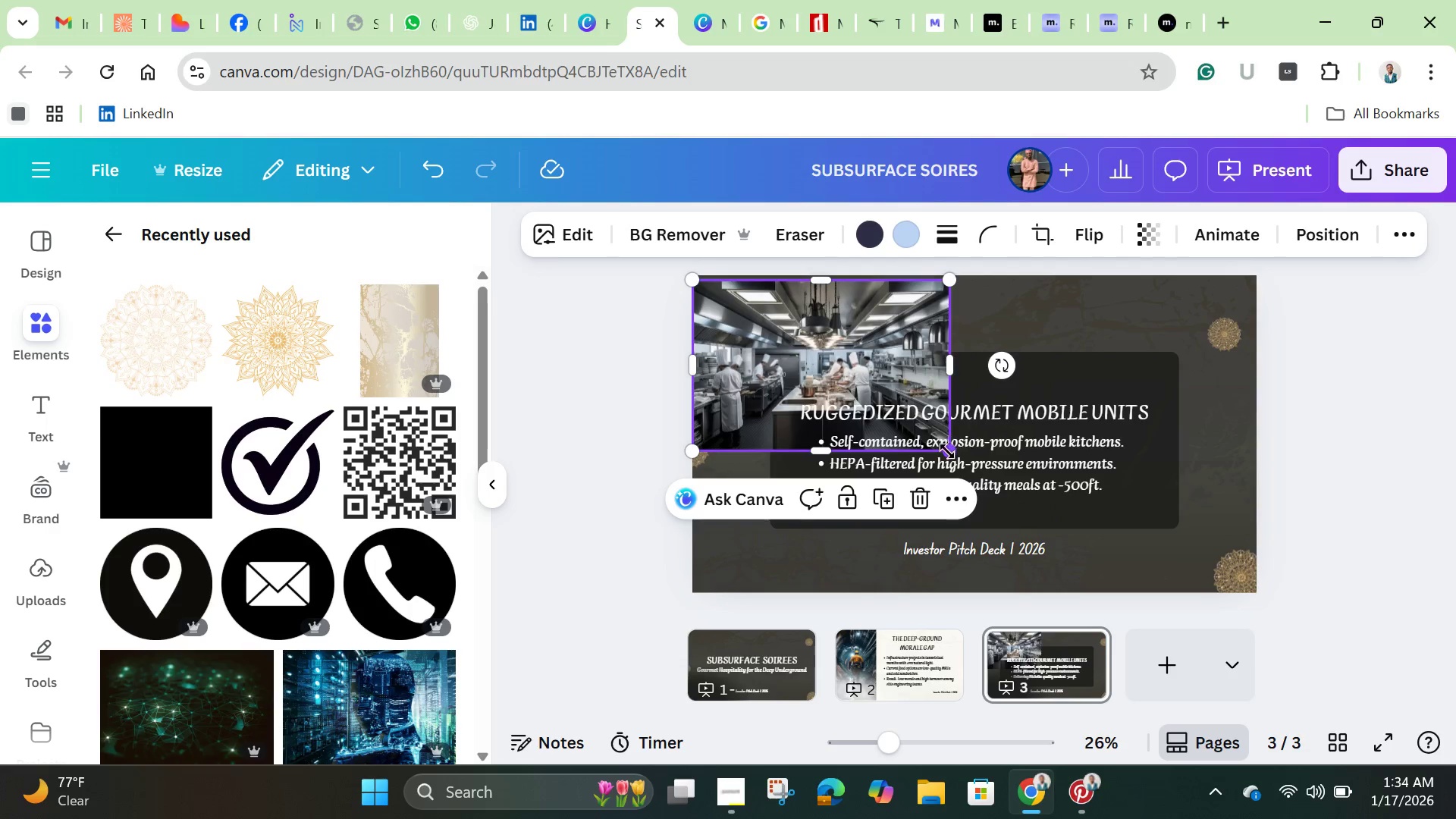 
left_click_drag(start_coordinate=[947, 451], to_coordinate=[1155, 599])
 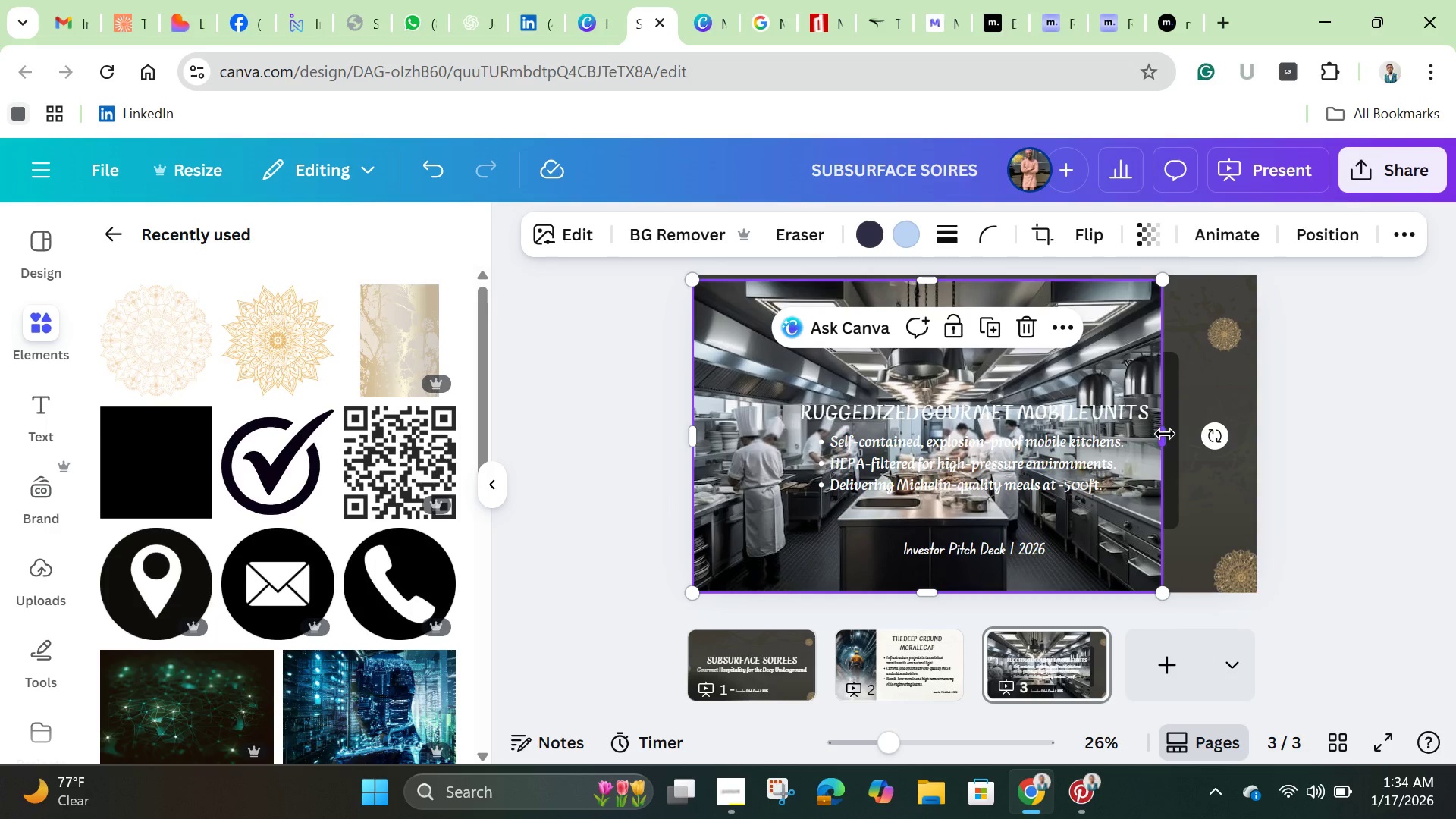 
left_click_drag(start_coordinate=[1165, 434], to_coordinate=[1263, 447])
 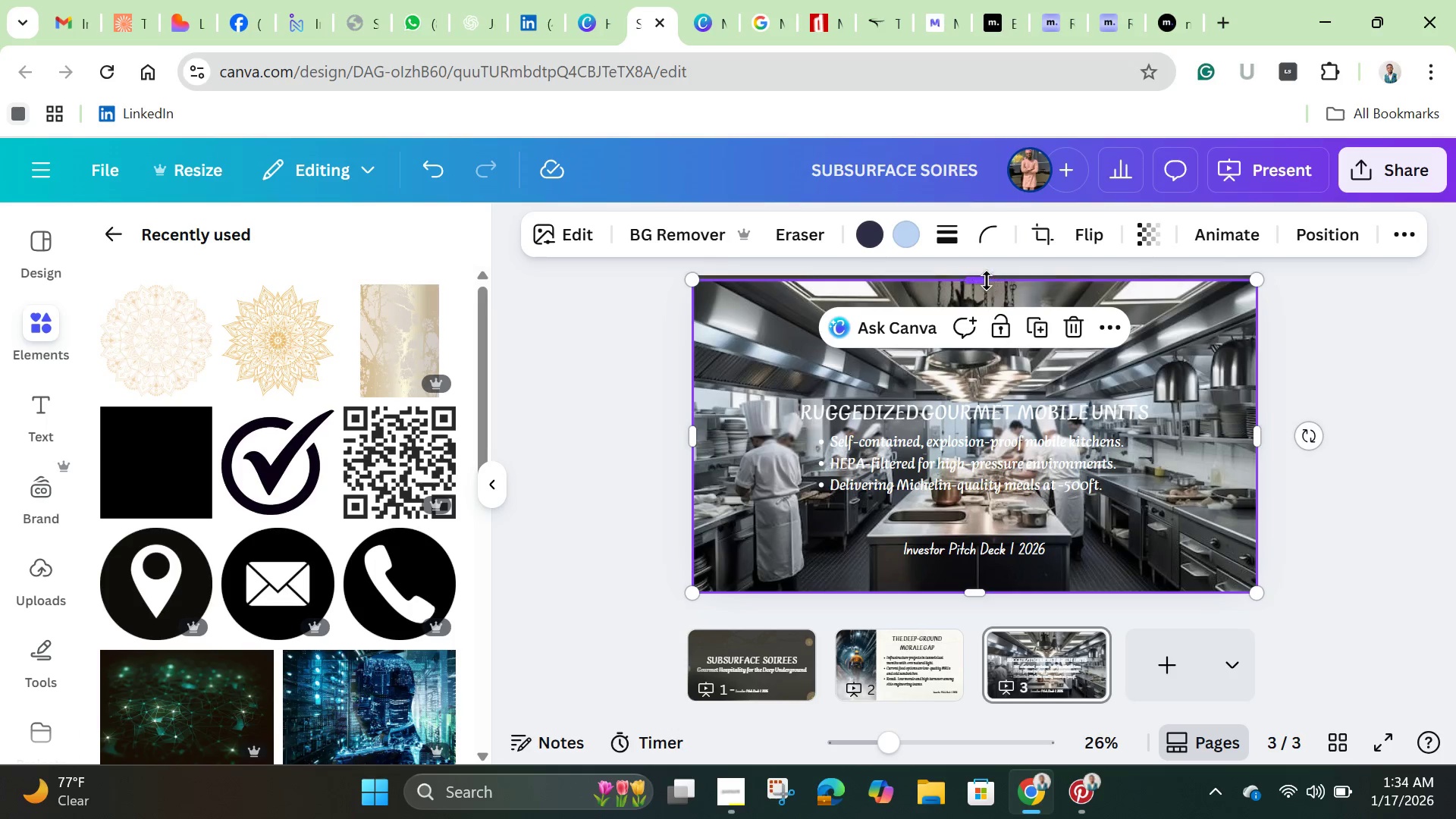 
left_click_drag(start_coordinate=[984, 279], to_coordinate=[973, 271])
 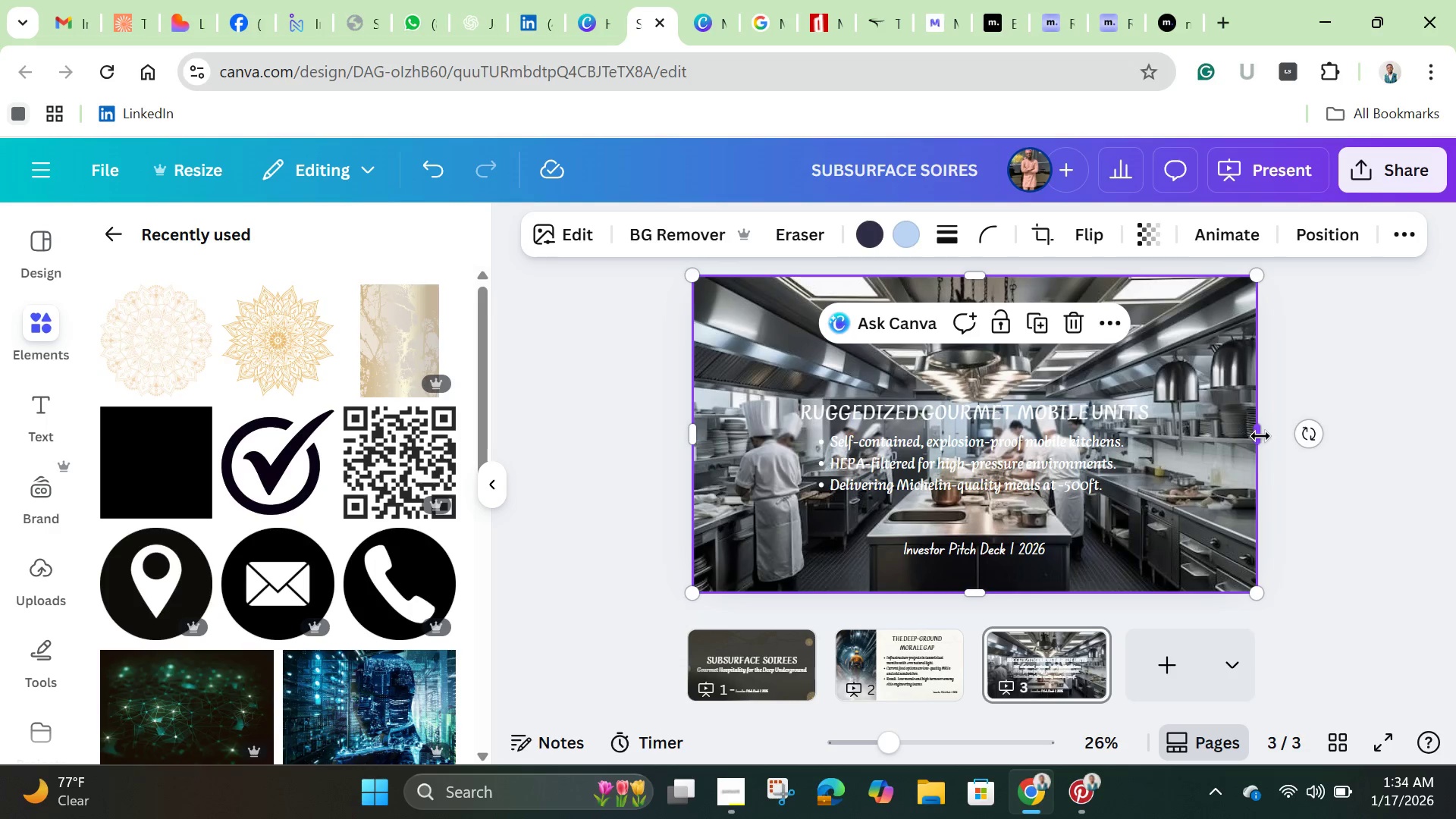 
left_click_drag(start_coordinate=[1260, 436], to_coordinate=[1266, 438])
 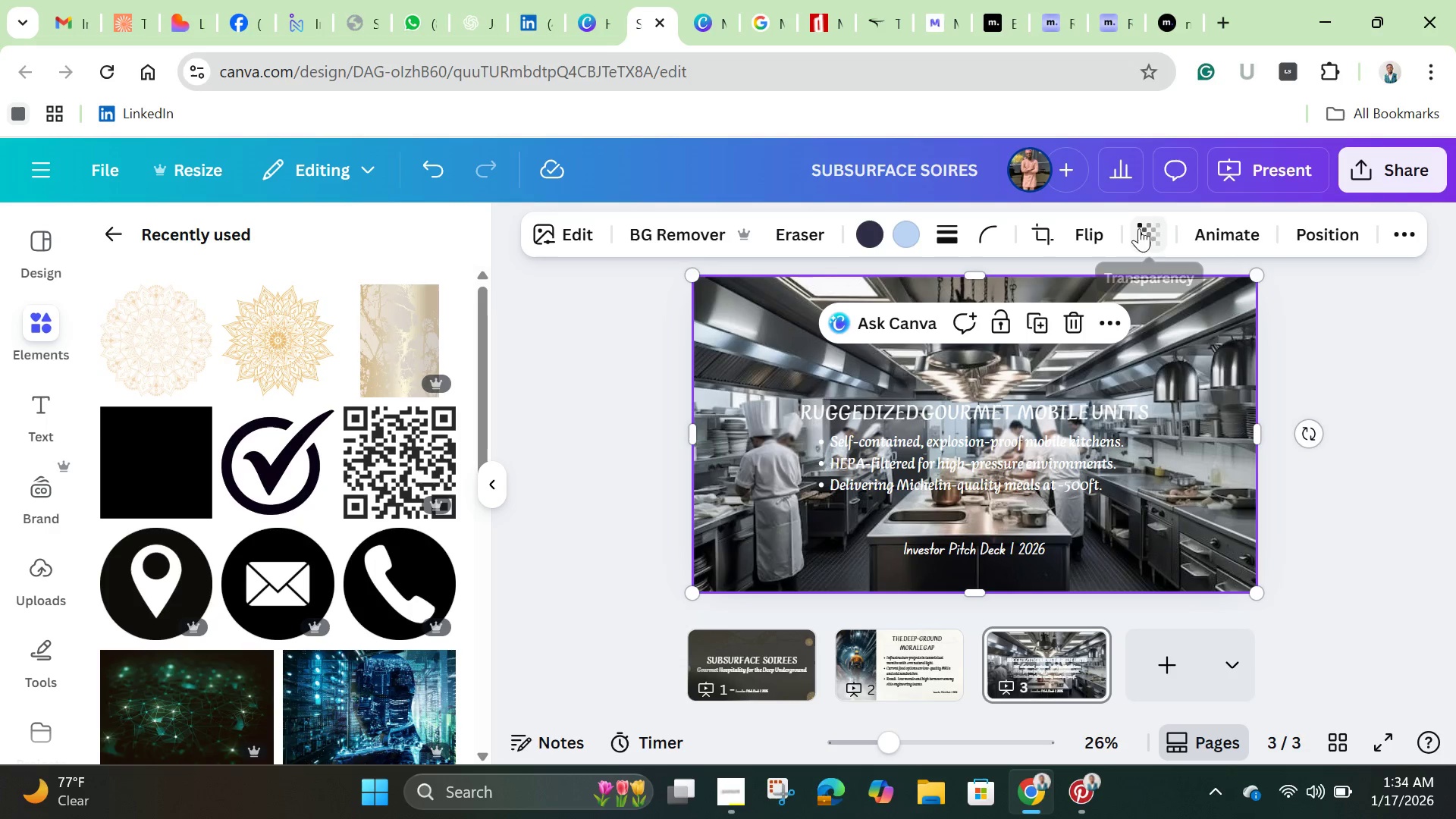 
left_click([1145, 228])
 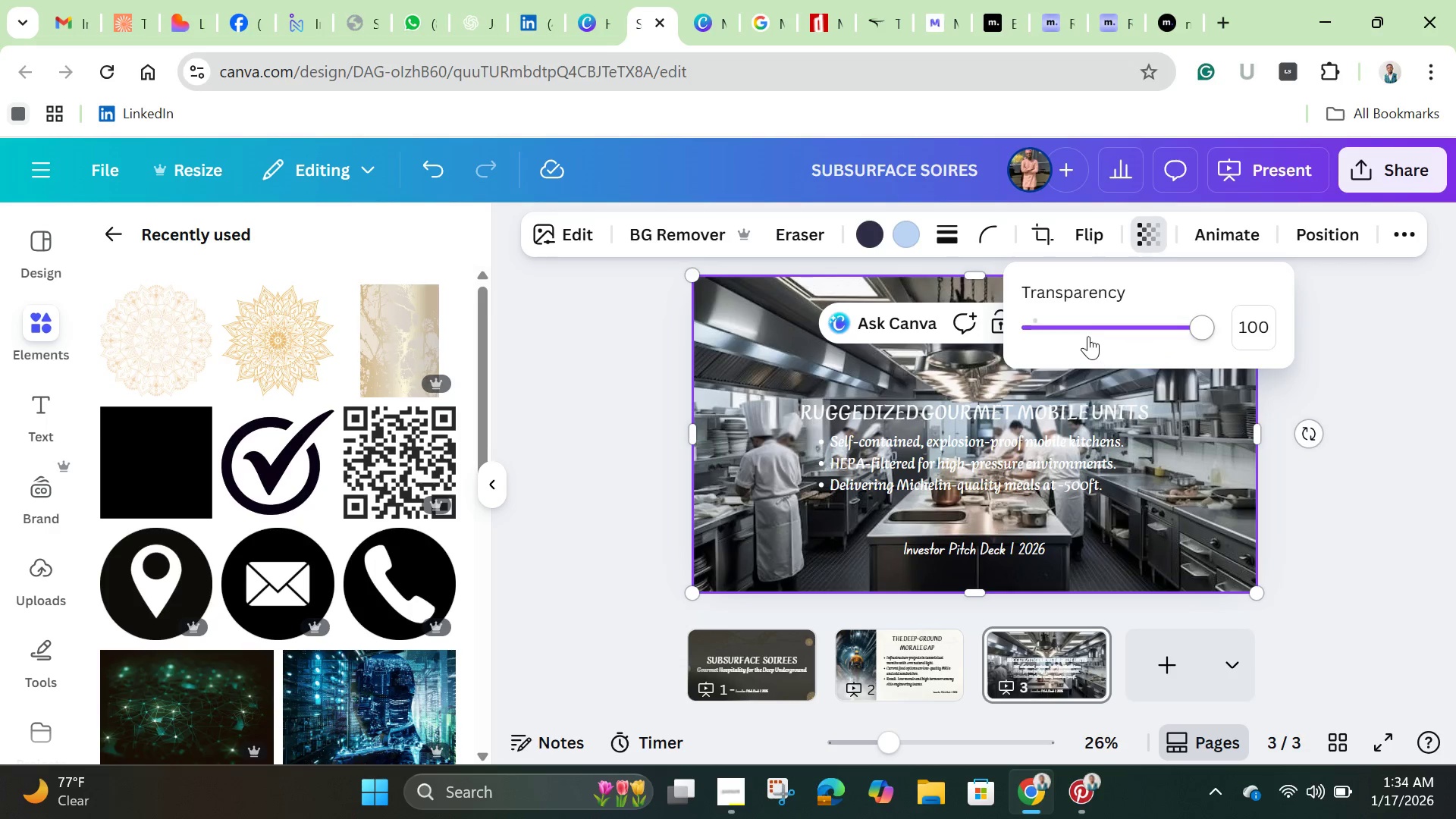 
left_click([1084, 330])
 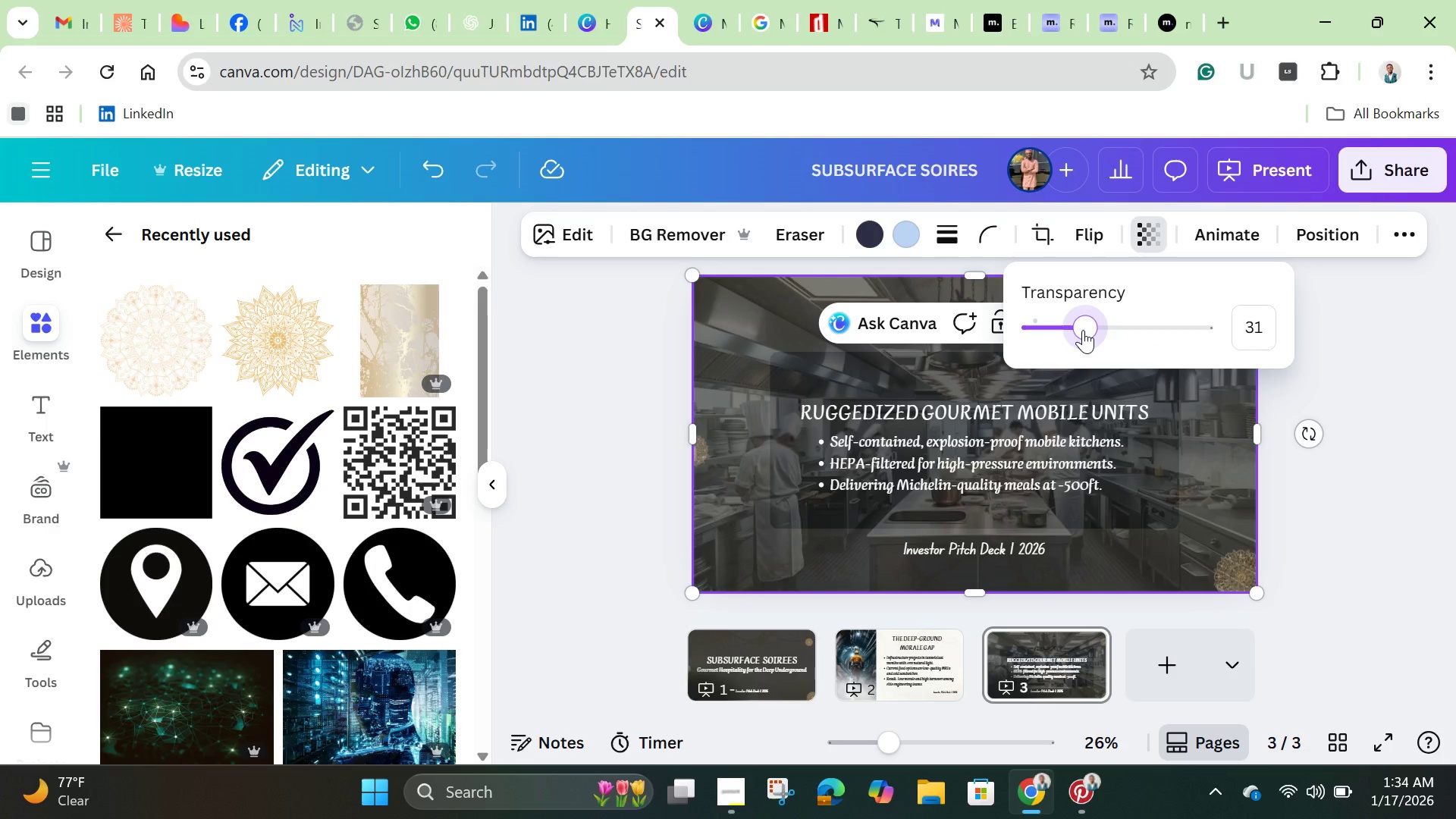 
left_click_drag(start_coordinate=[1083, 330], to_coordinate=[1081, 334])
 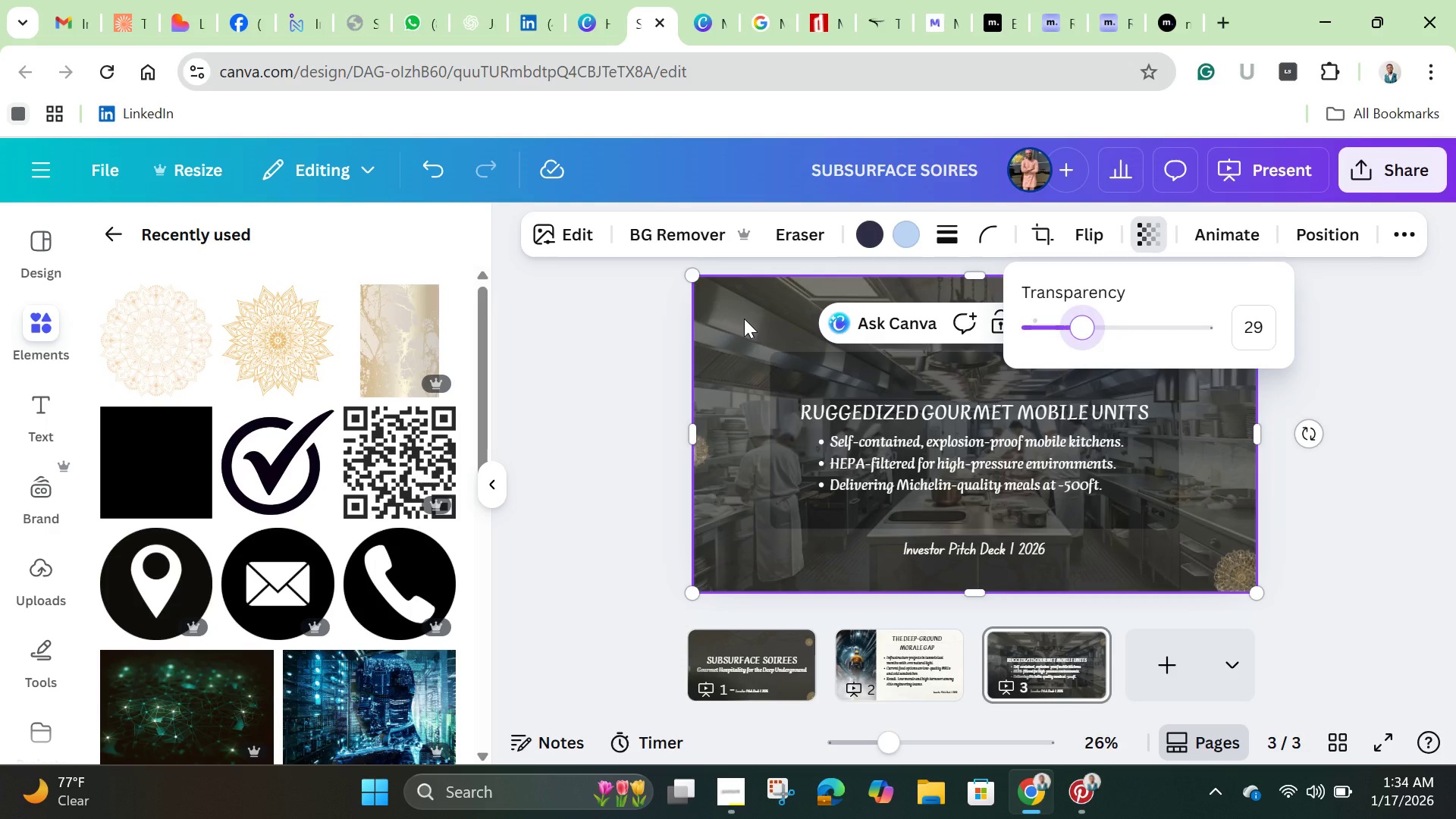 
right_click([744, 318])
 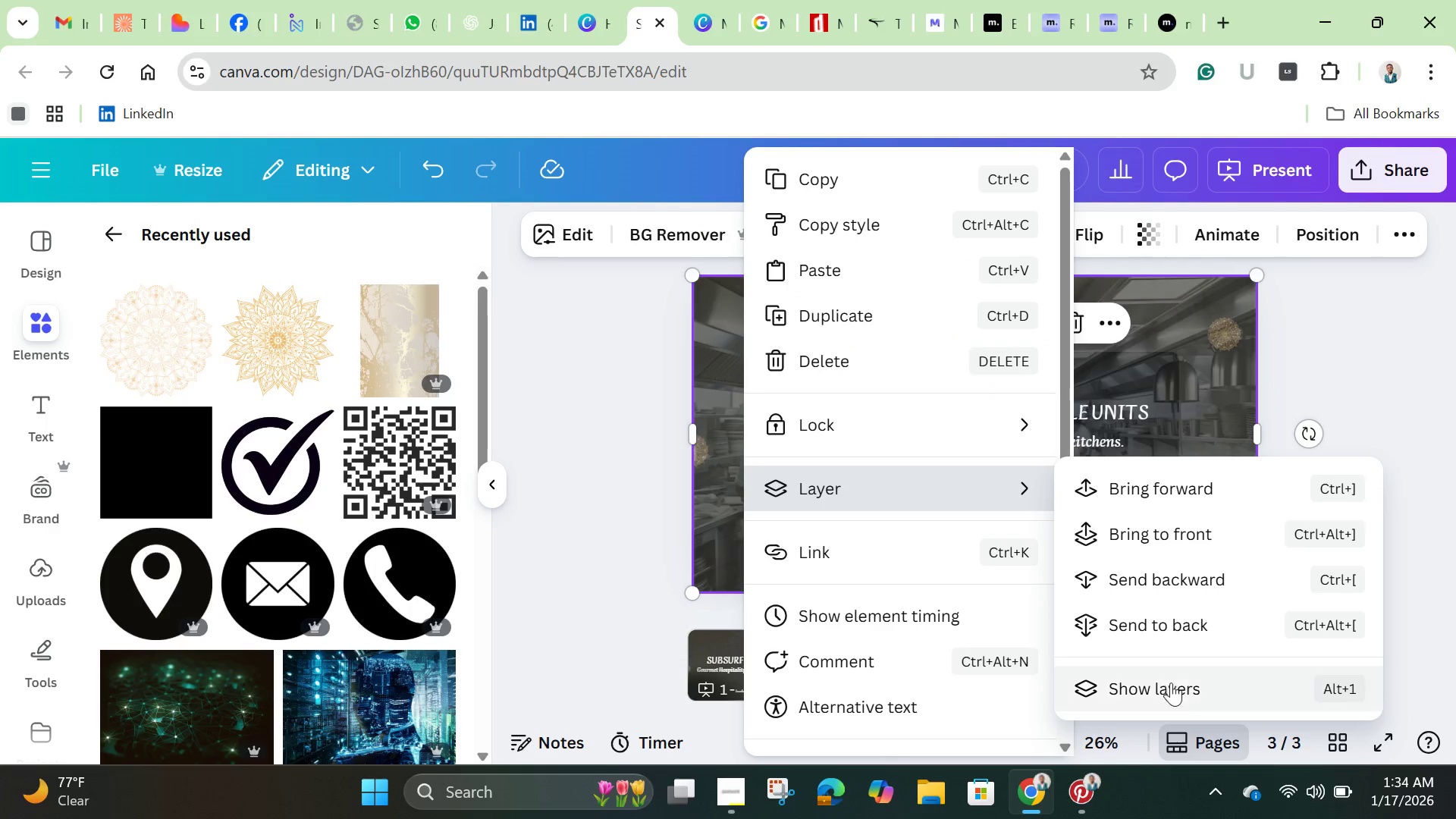 
left_click([1147, 626])
 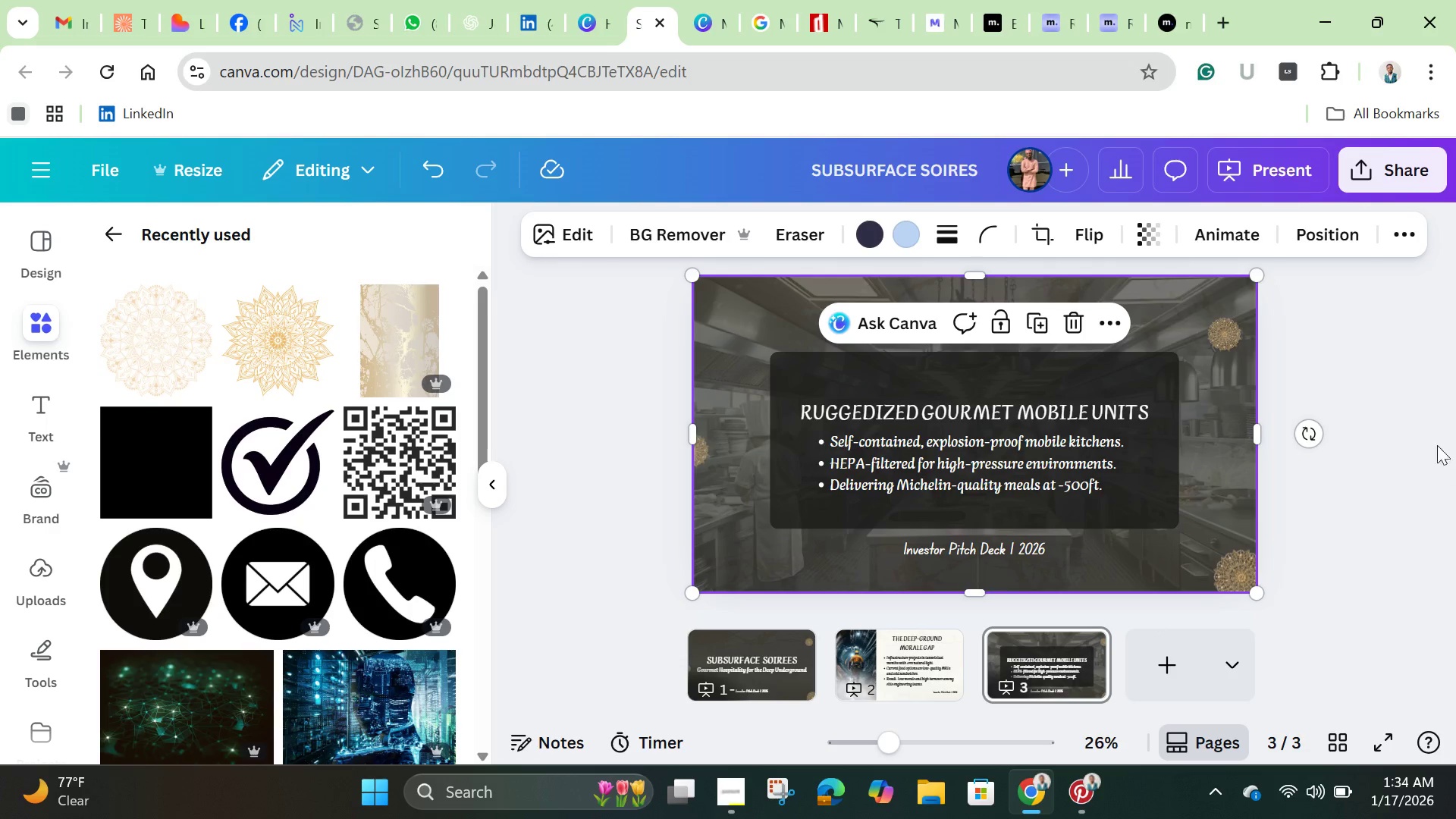 
left_click([1372, 431])
 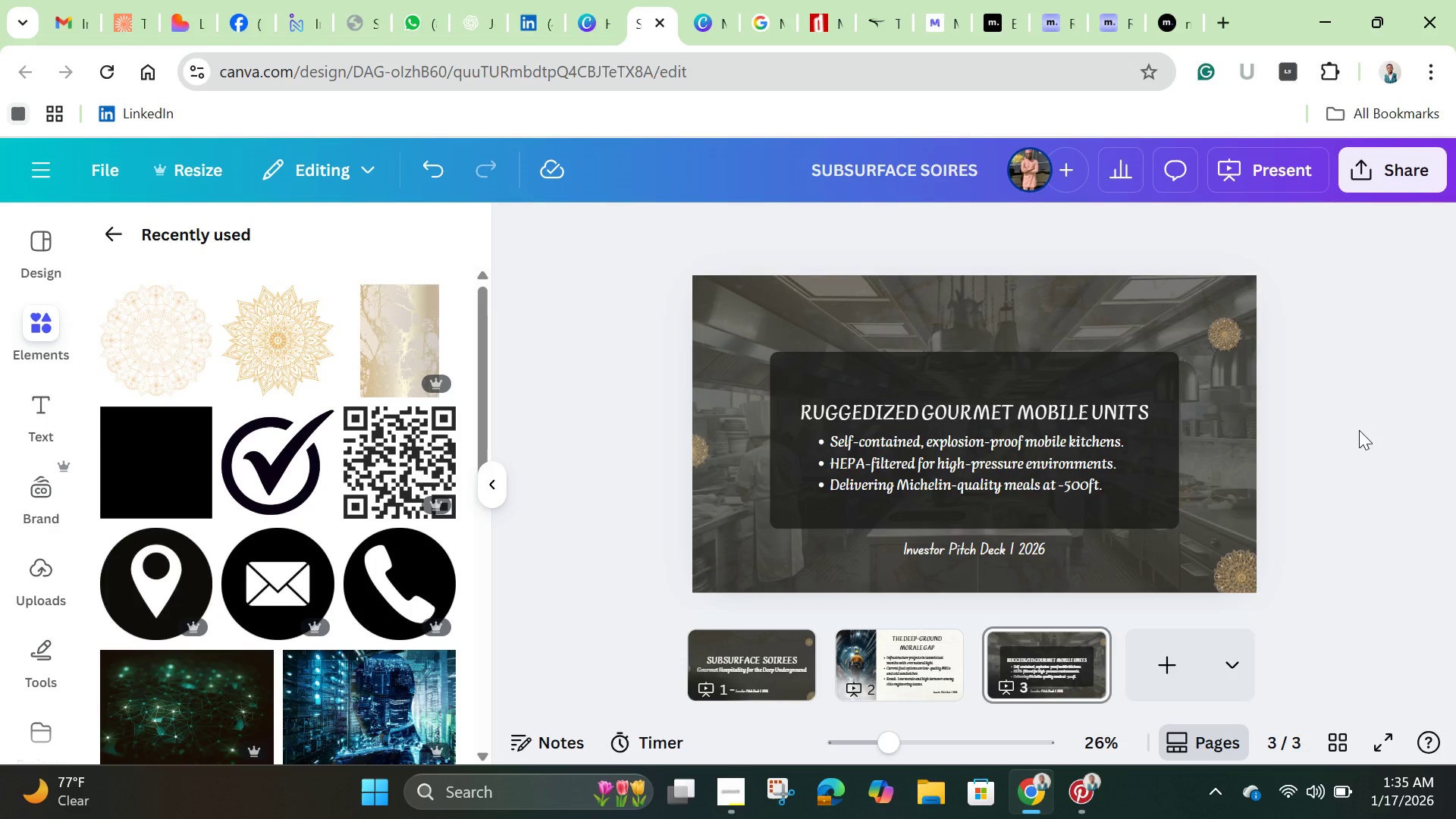 
wait(22.64)
 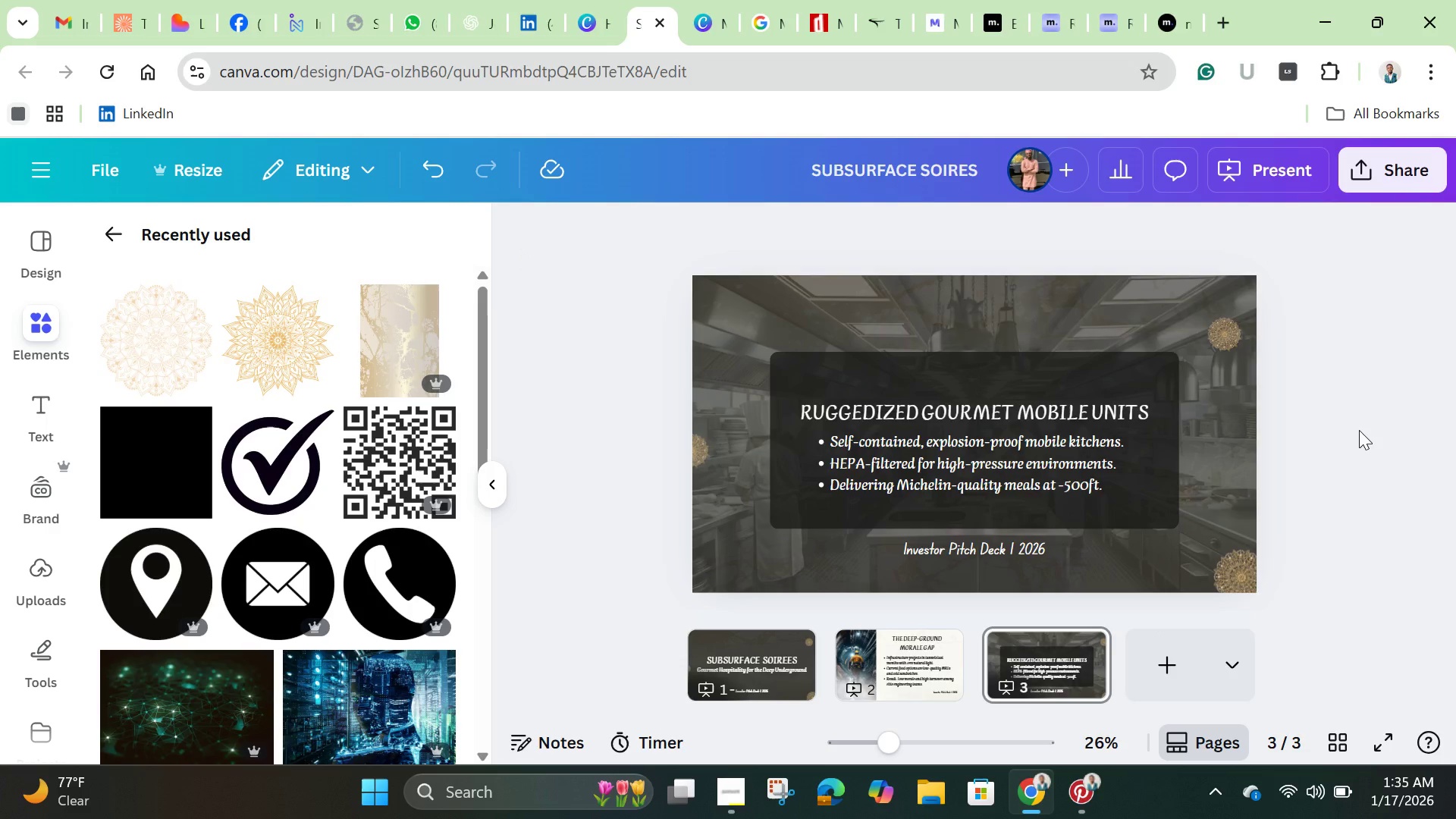 
right_click([903, 673])
 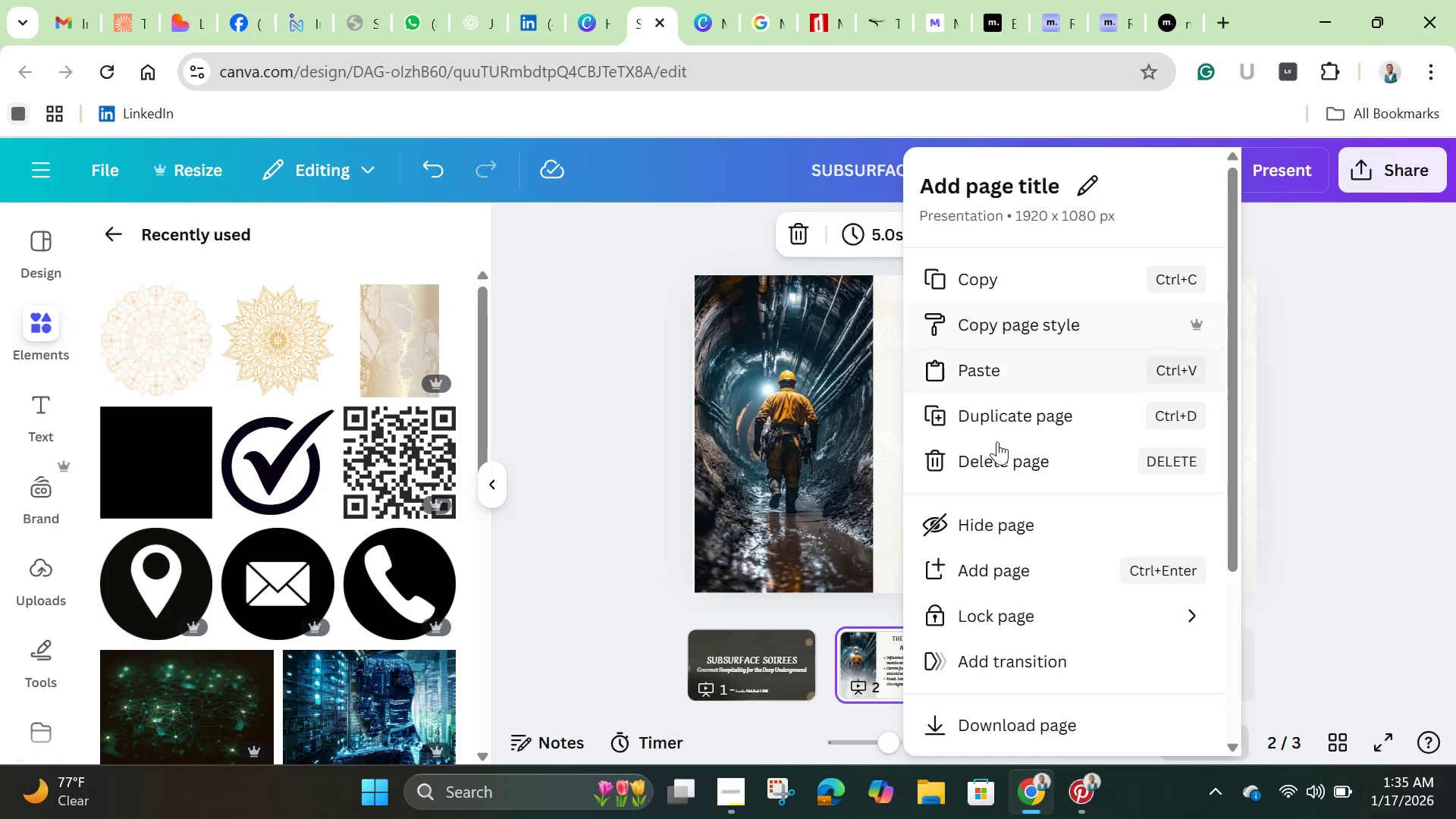 
left_click([1008, 421])
 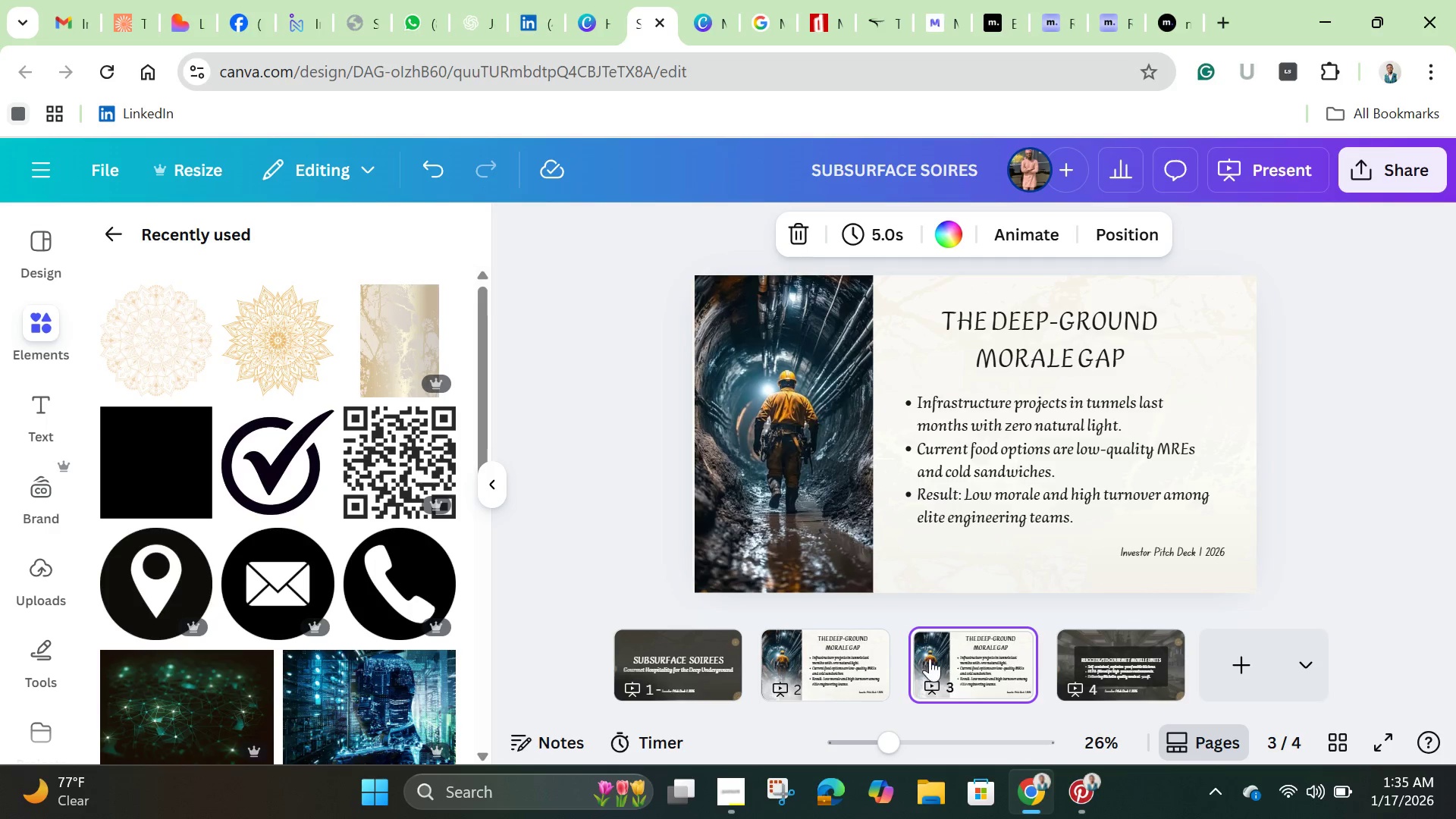 
left_click_drag(start_coordinate=[936, 658], to_coordinate=[1190, 664])
 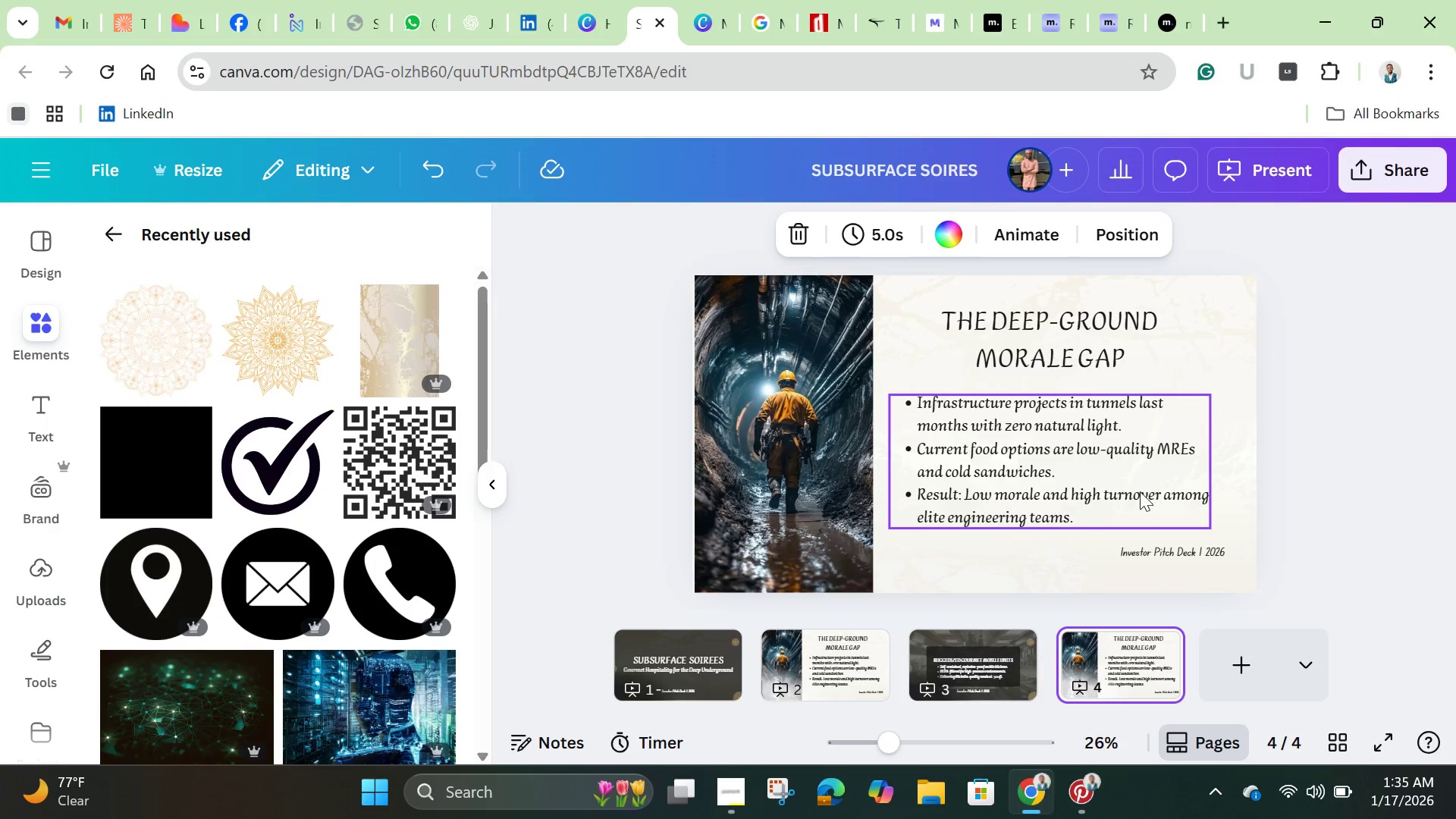 
left_click([799, 472])
 